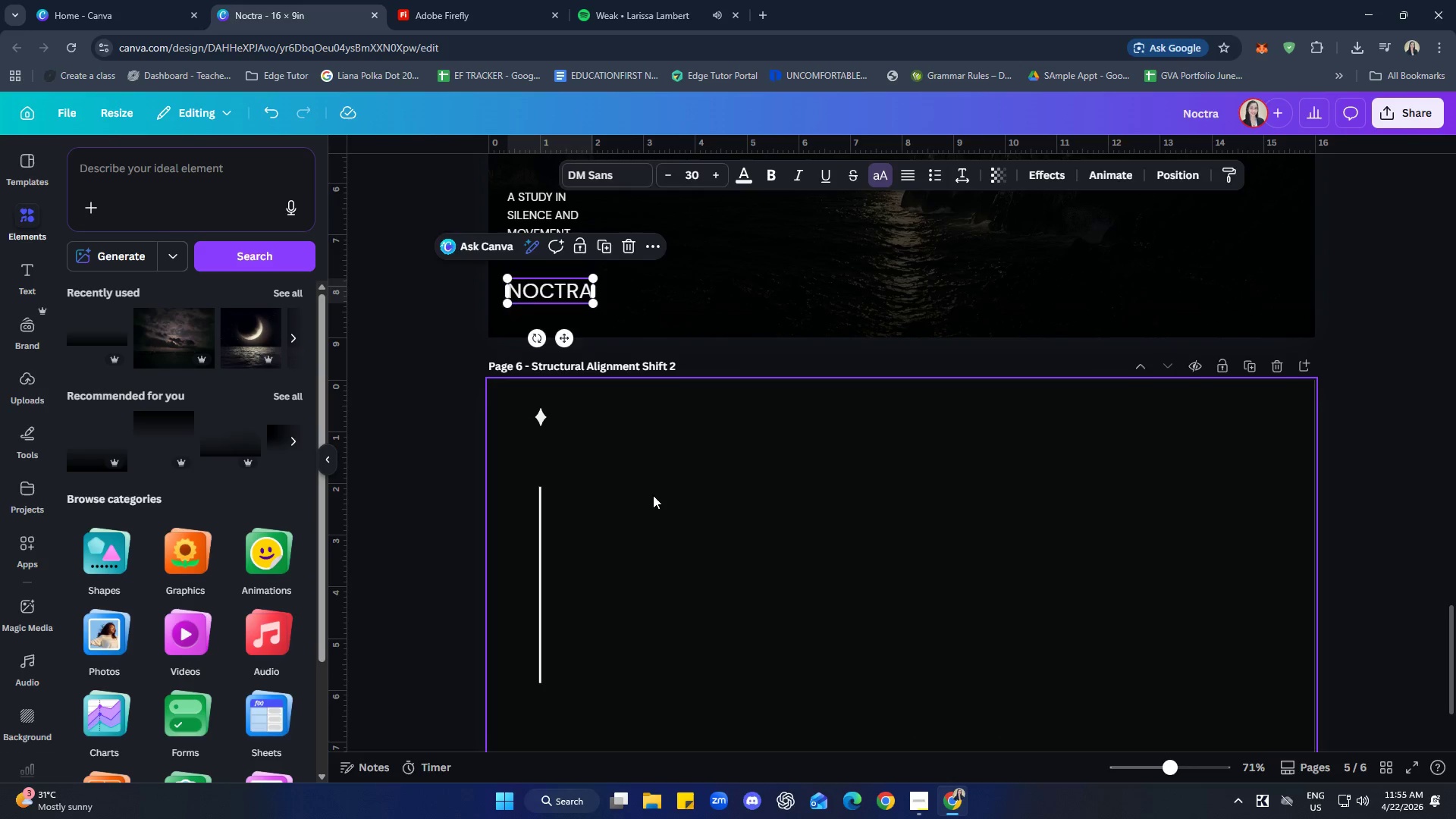 
left_click([653, 495])
 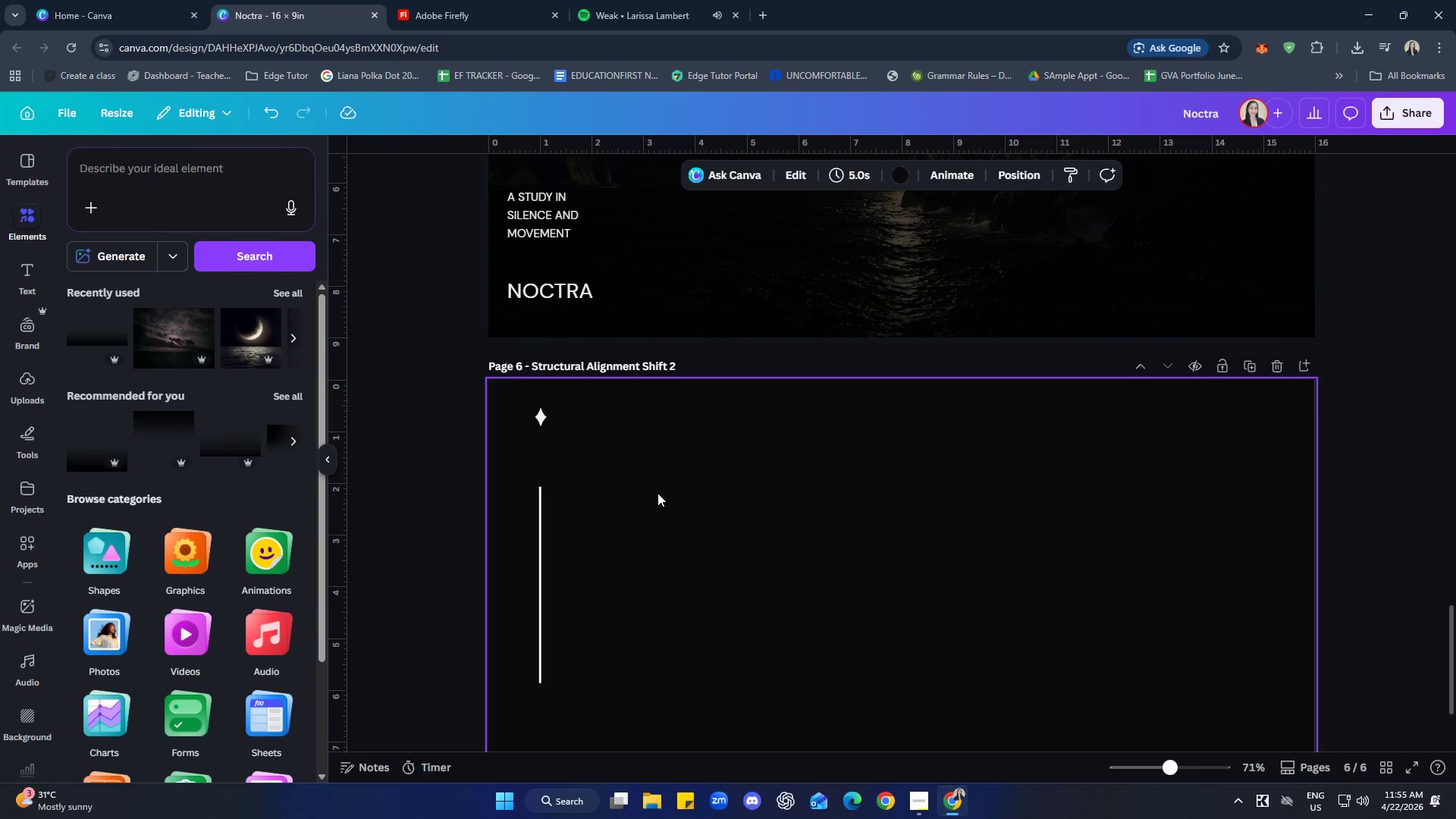 
key(Control+ControlLeft)
 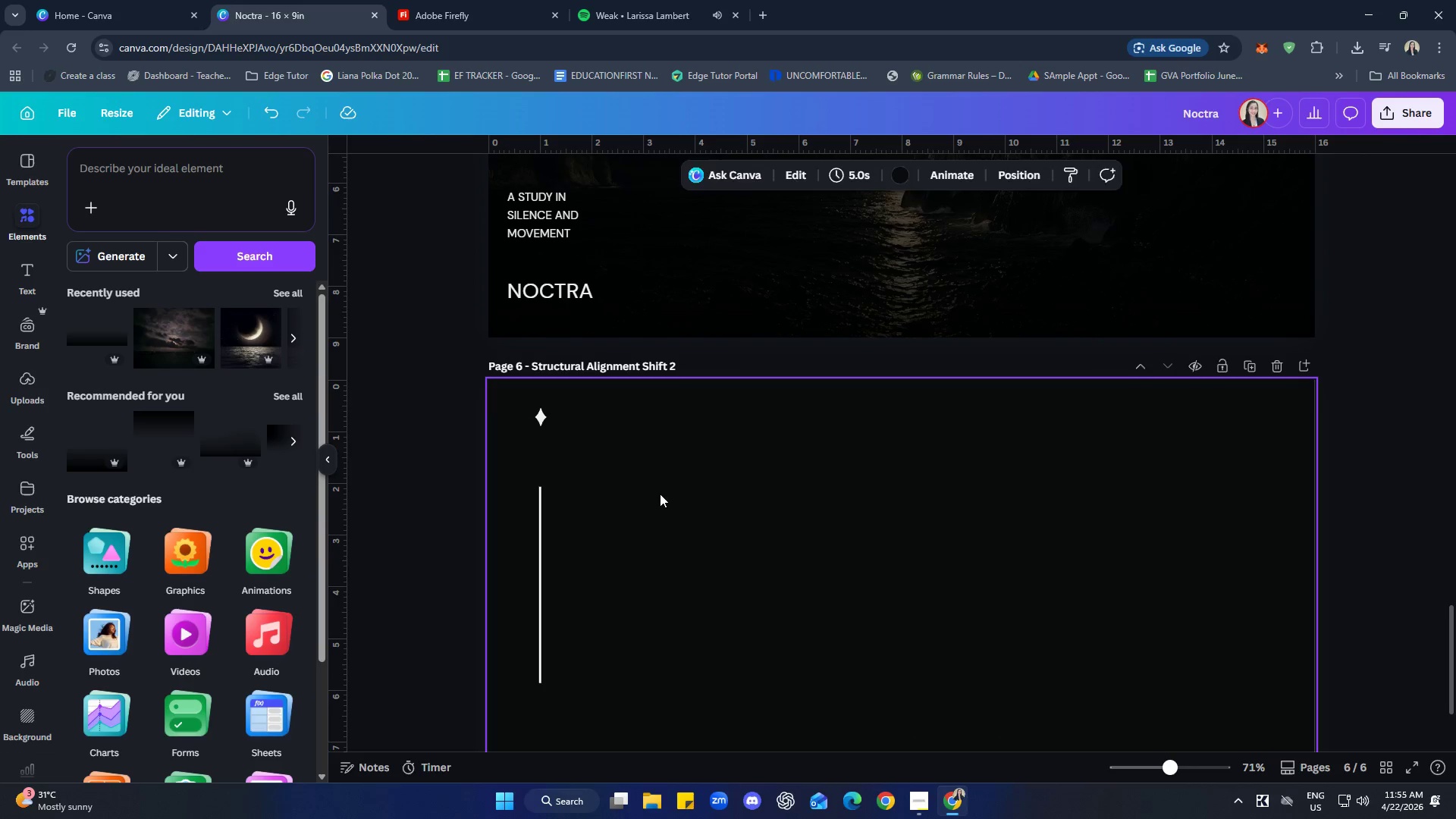 
key(Control+V)
 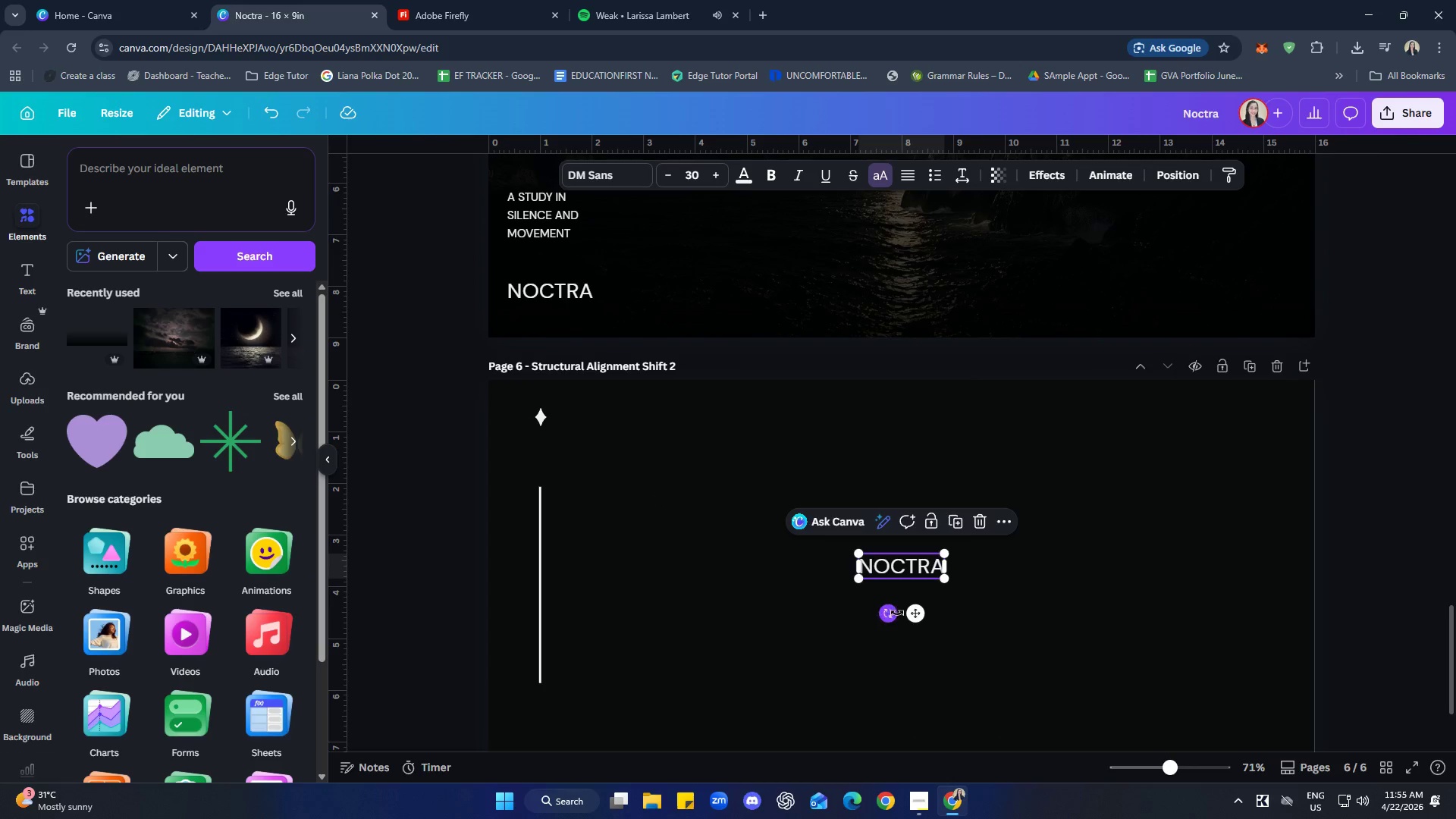 
left_click_drag(start_coordinate=[920, 613], to_coordinate=[601, 507])
 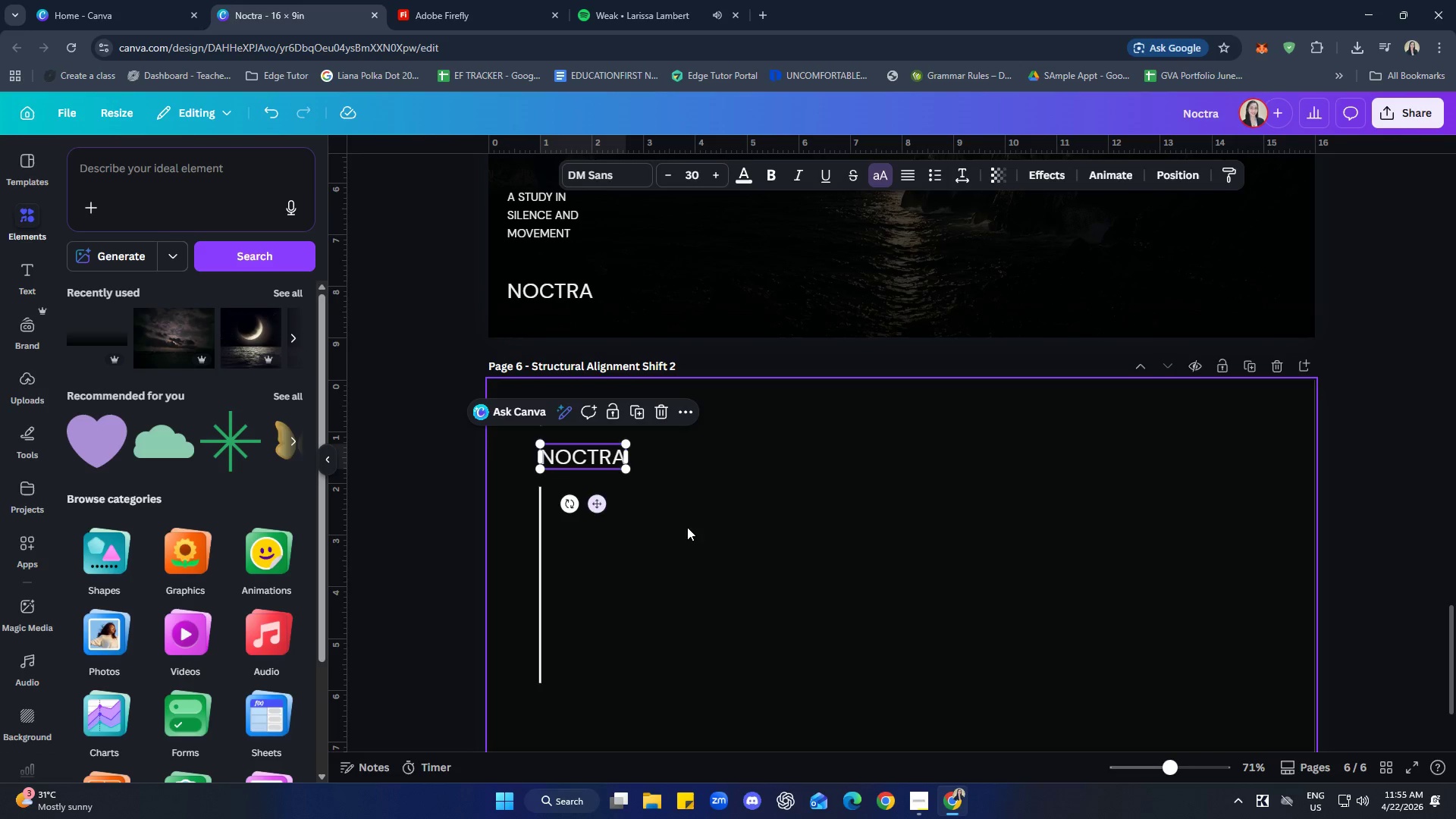 
left_click([711, 531])
 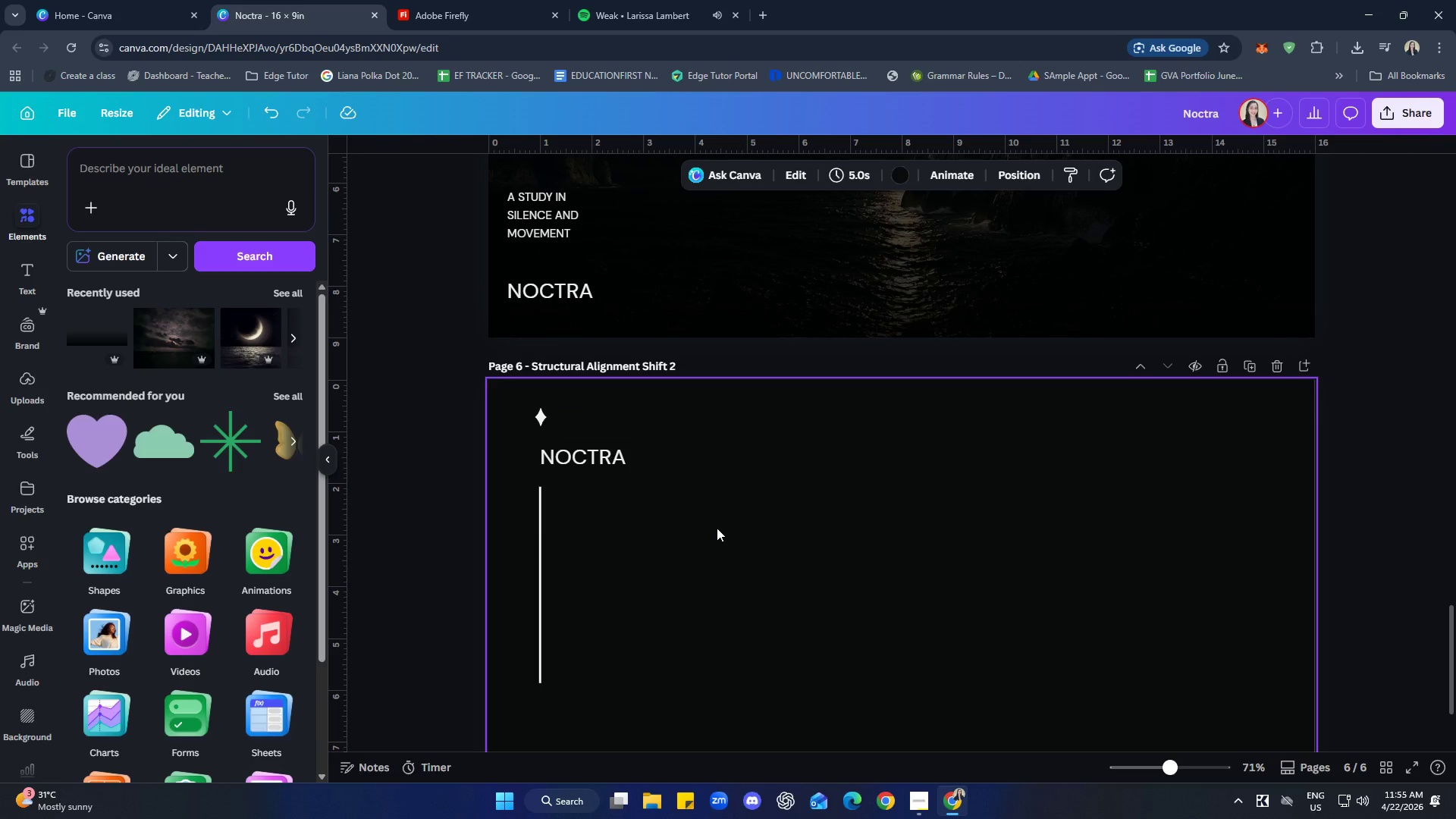 
left_click([601, 454])
 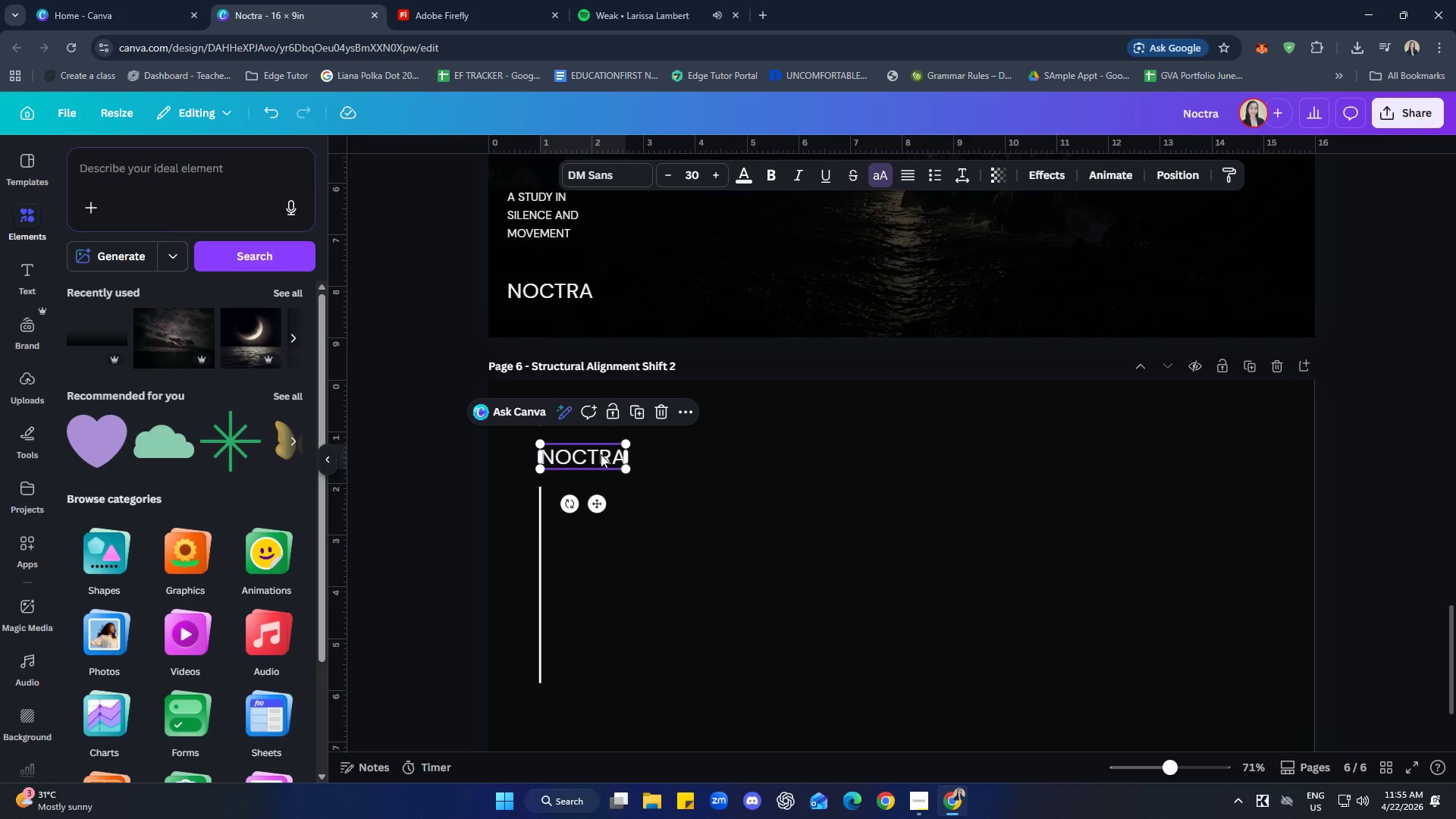 
key(ArrowLeft)
 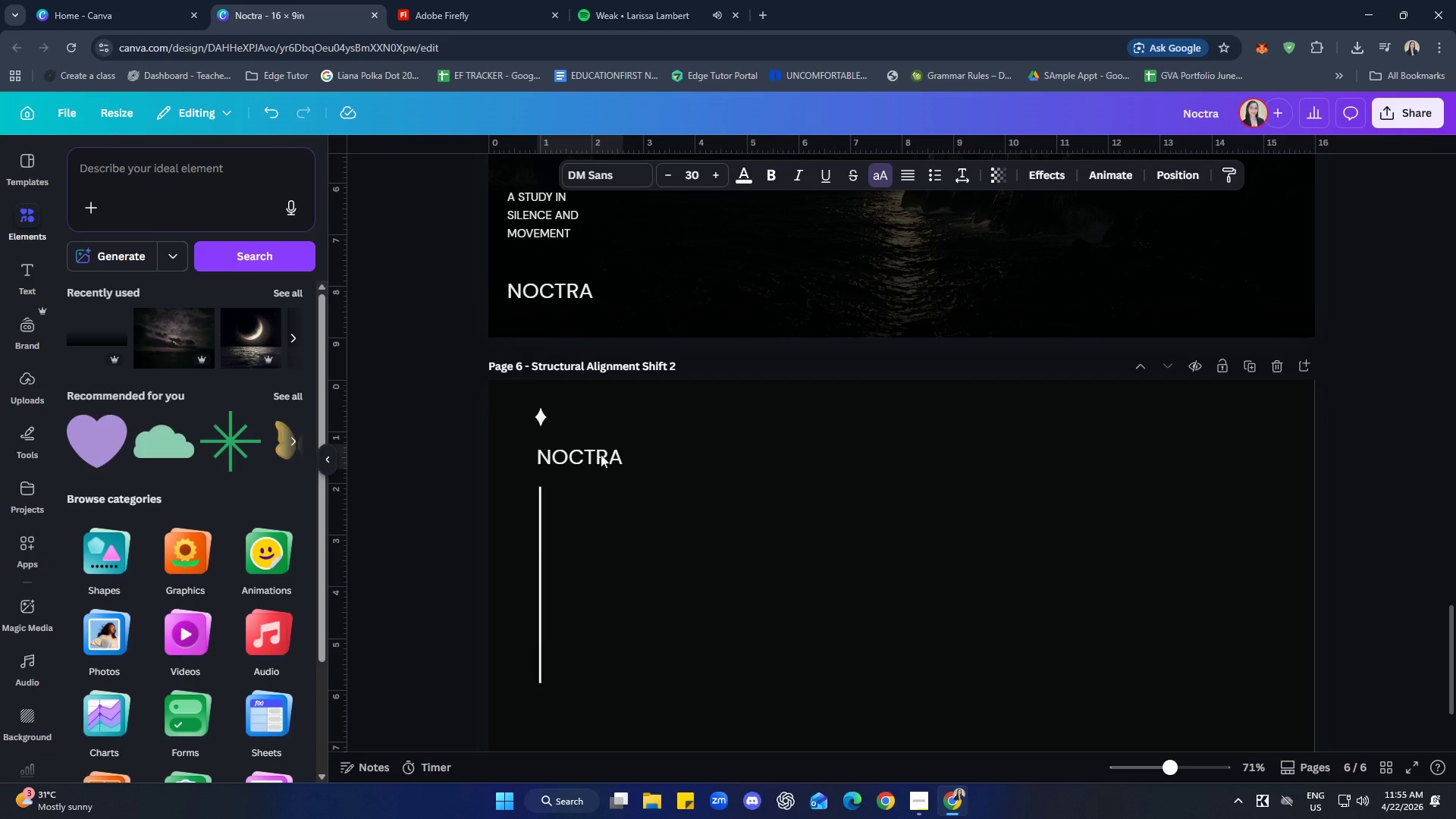 
key(ArrowLeft)
 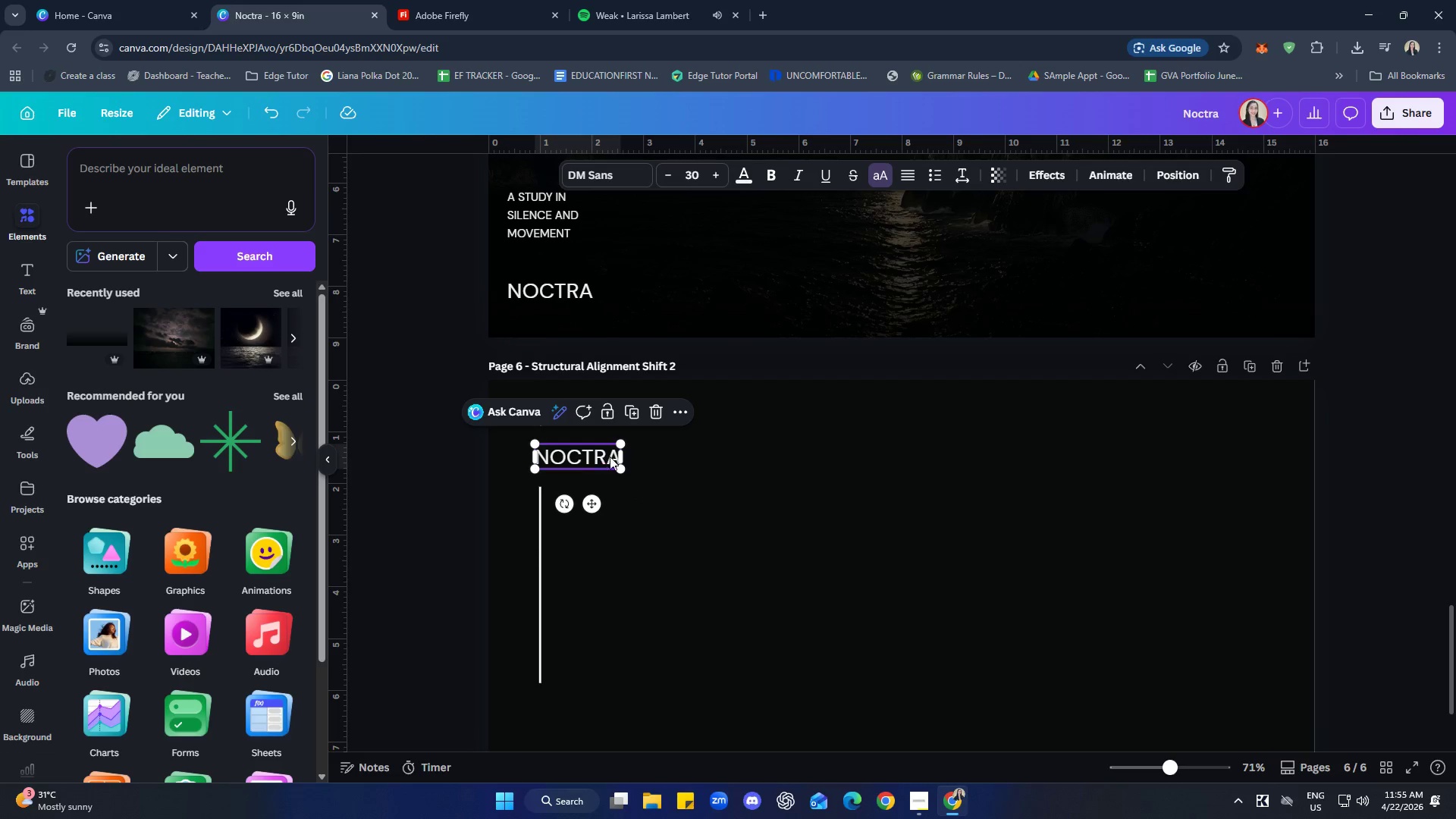 
left_click([771, 465])
 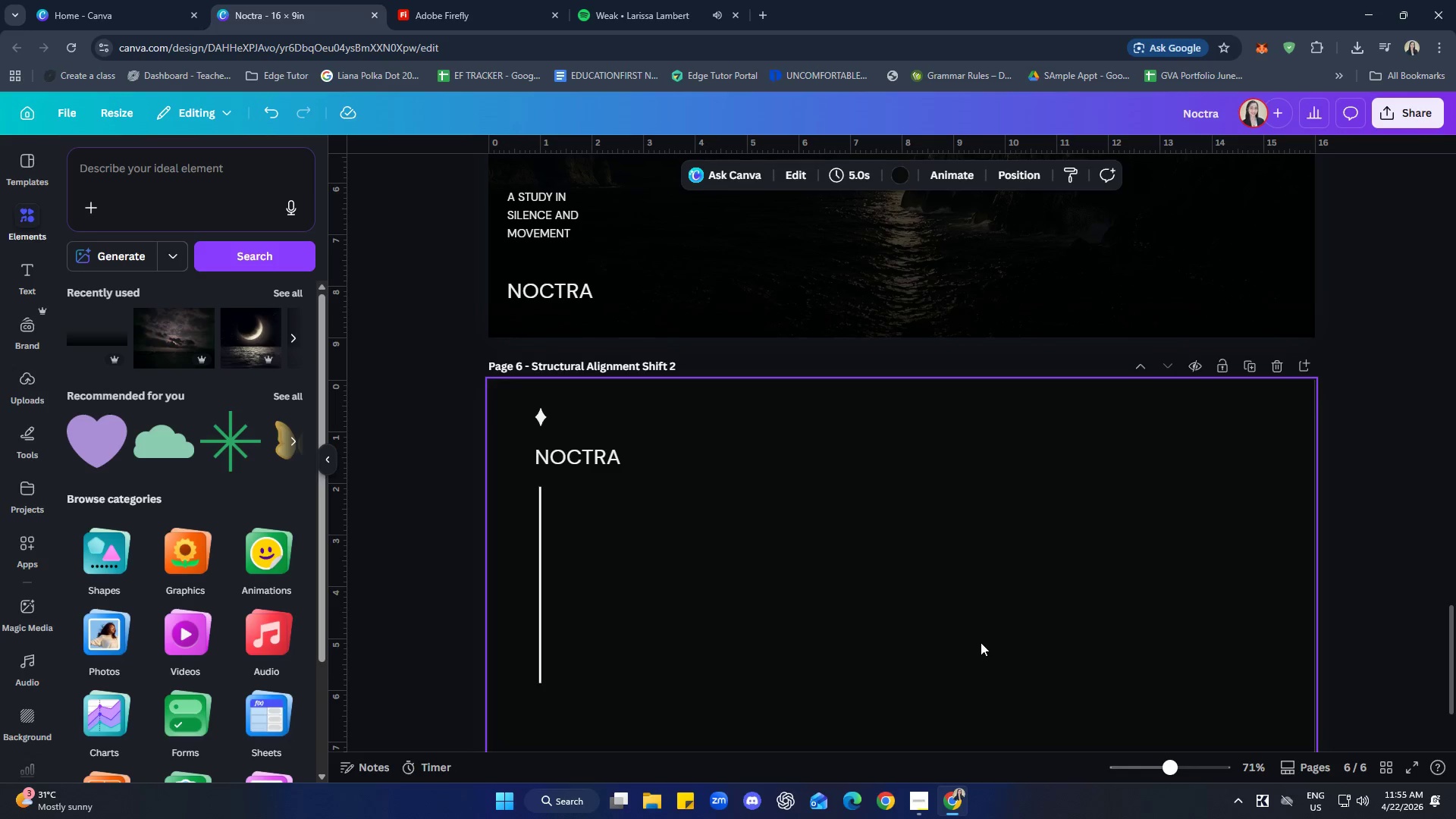 
scroll: coordinate [914, 584], scroll_direction: up, amount: 5.0
 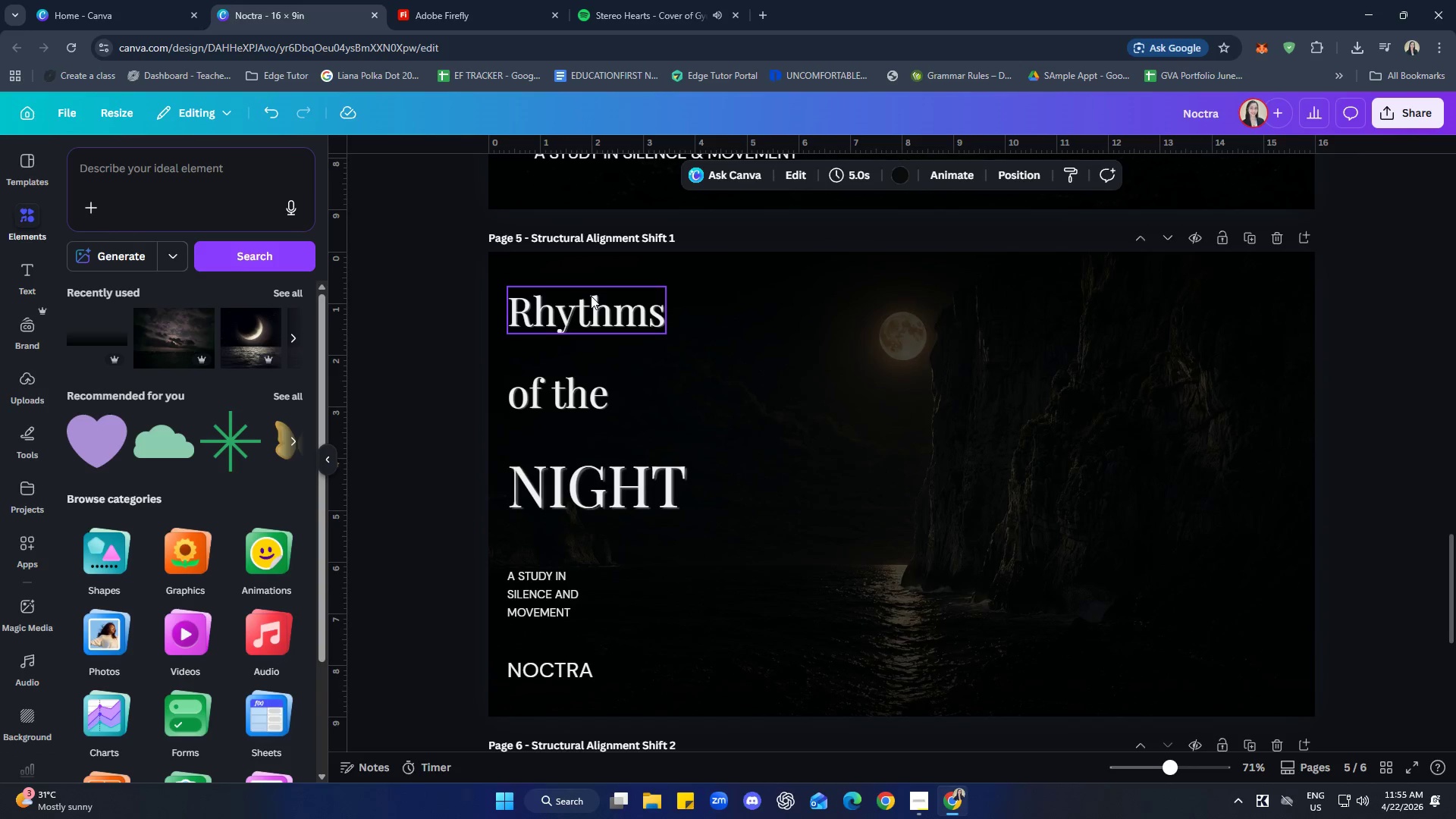 
left_click([591, 300])
 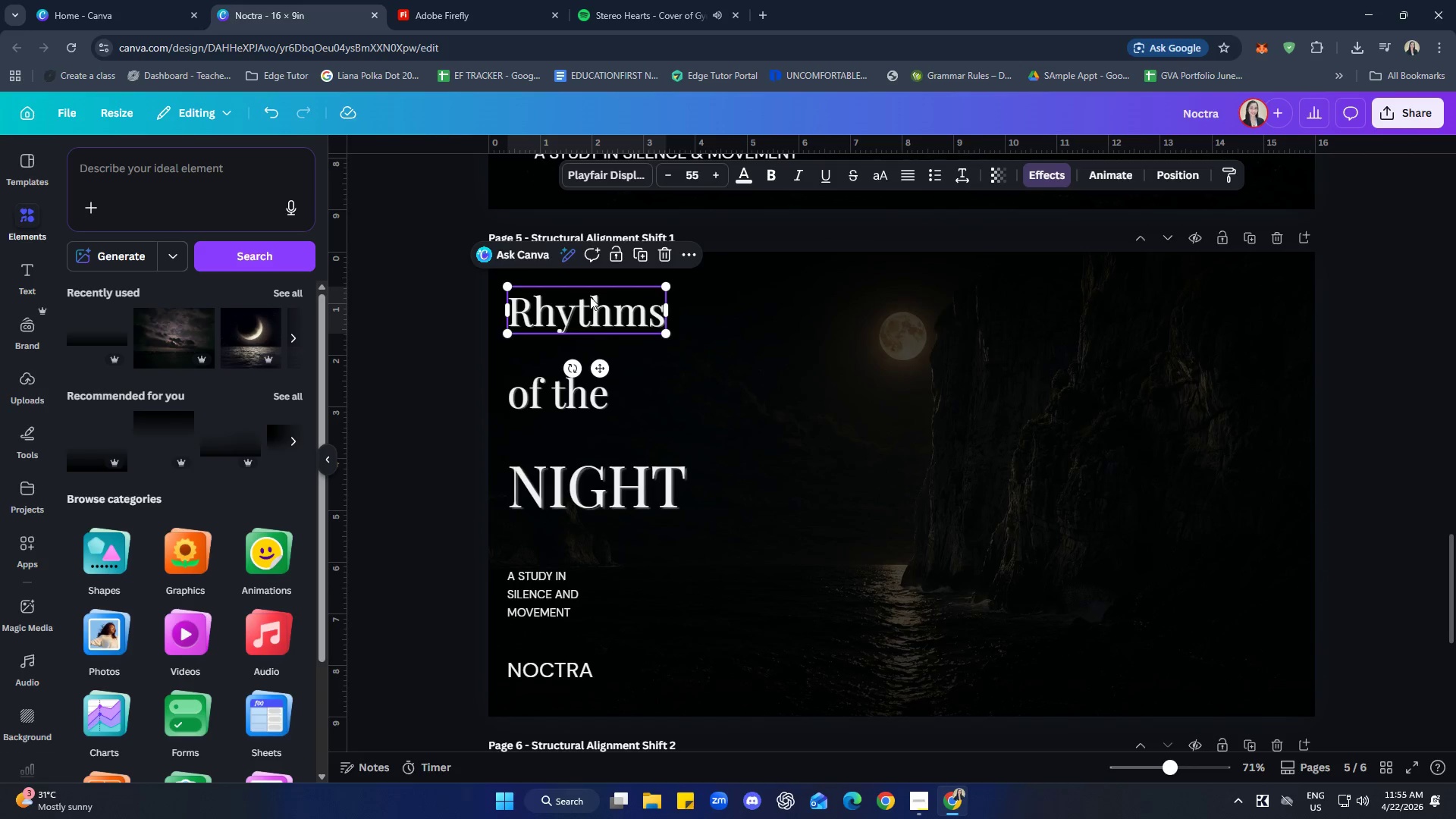 
key(Control+C)
 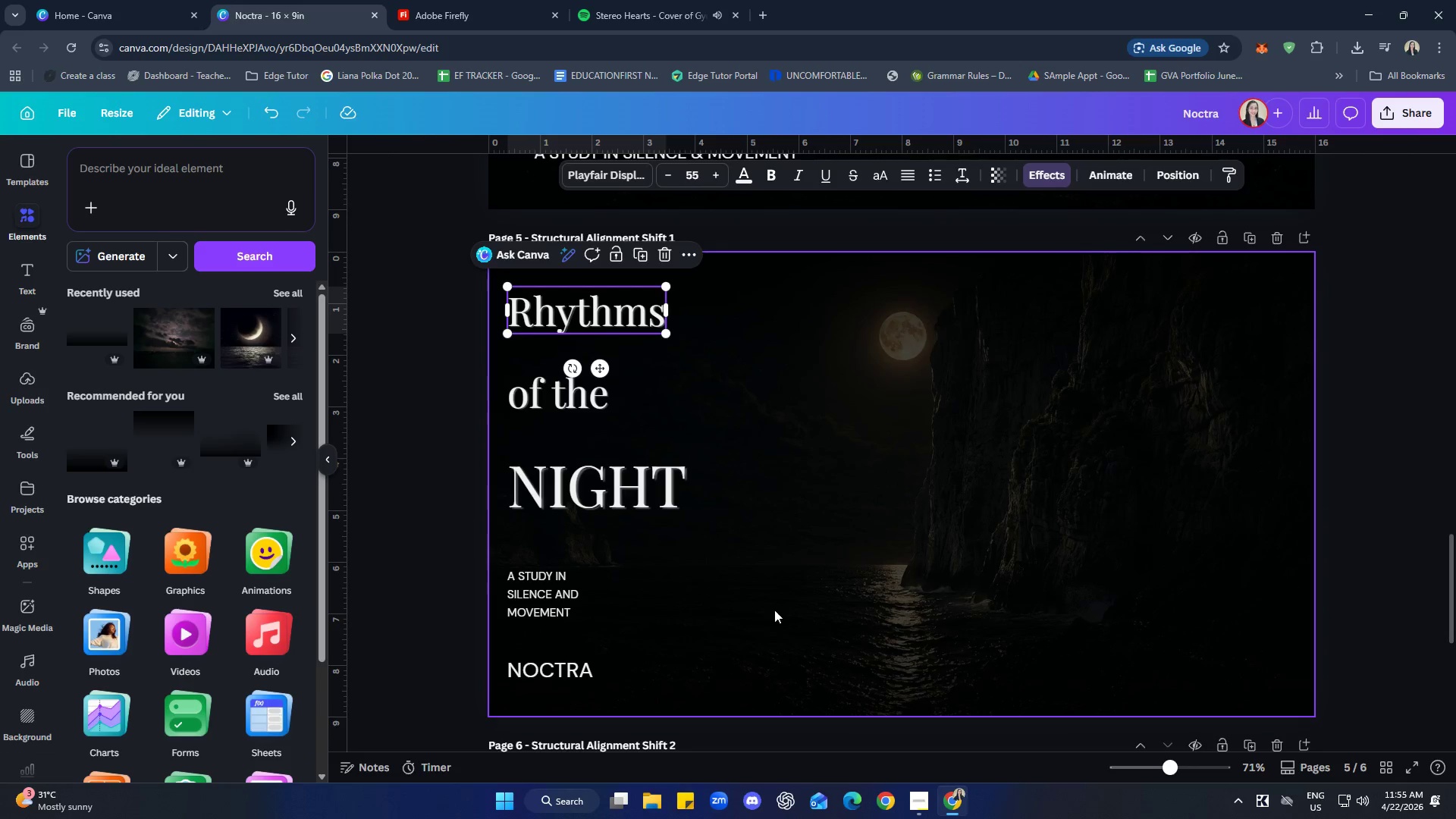 
left_click([1137, 535])
 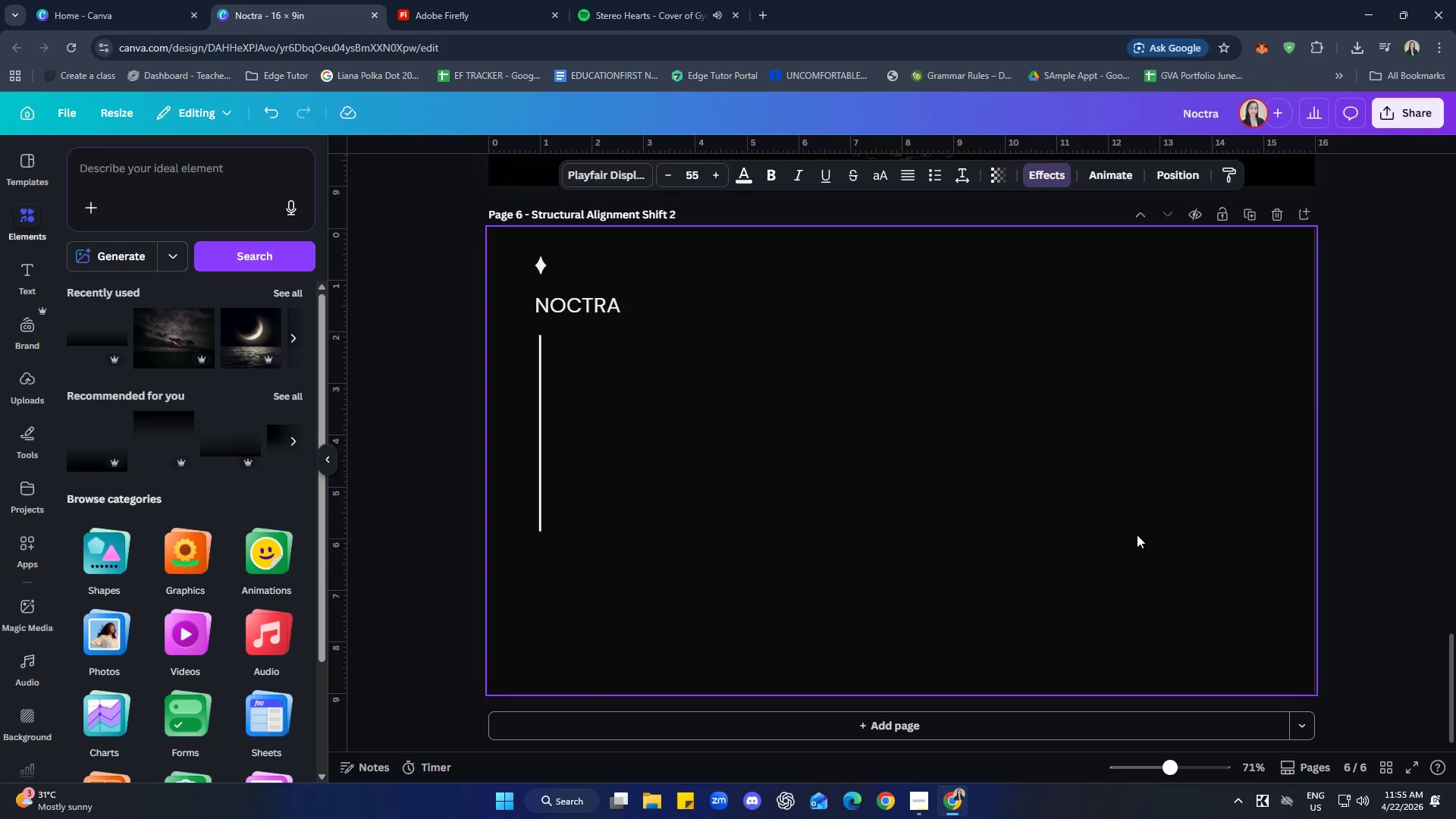 
scroll: coordinate [1025, 624], scroll_direction: down, amount: 8.0
 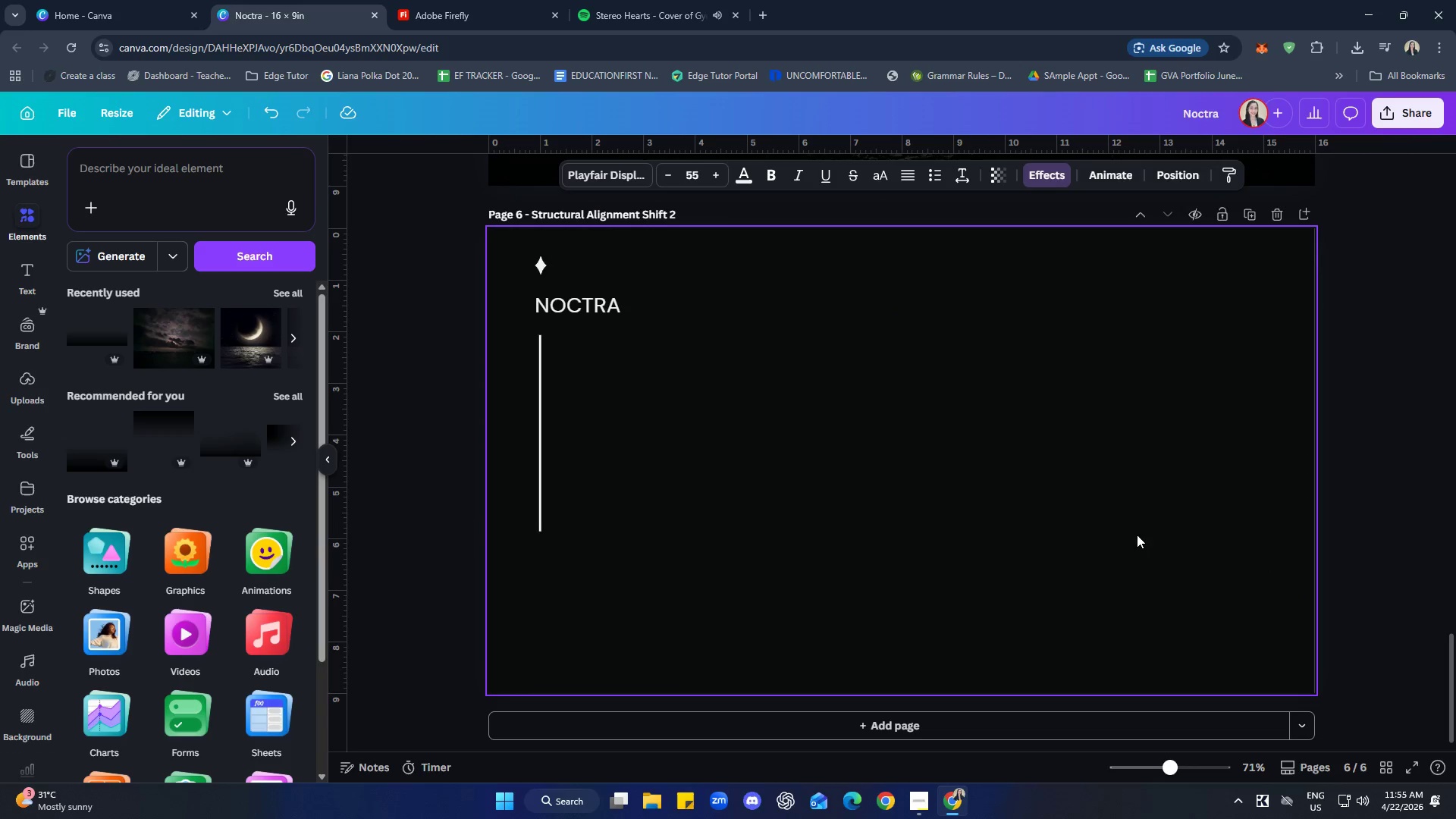 
key(Control+ControlLeft)
 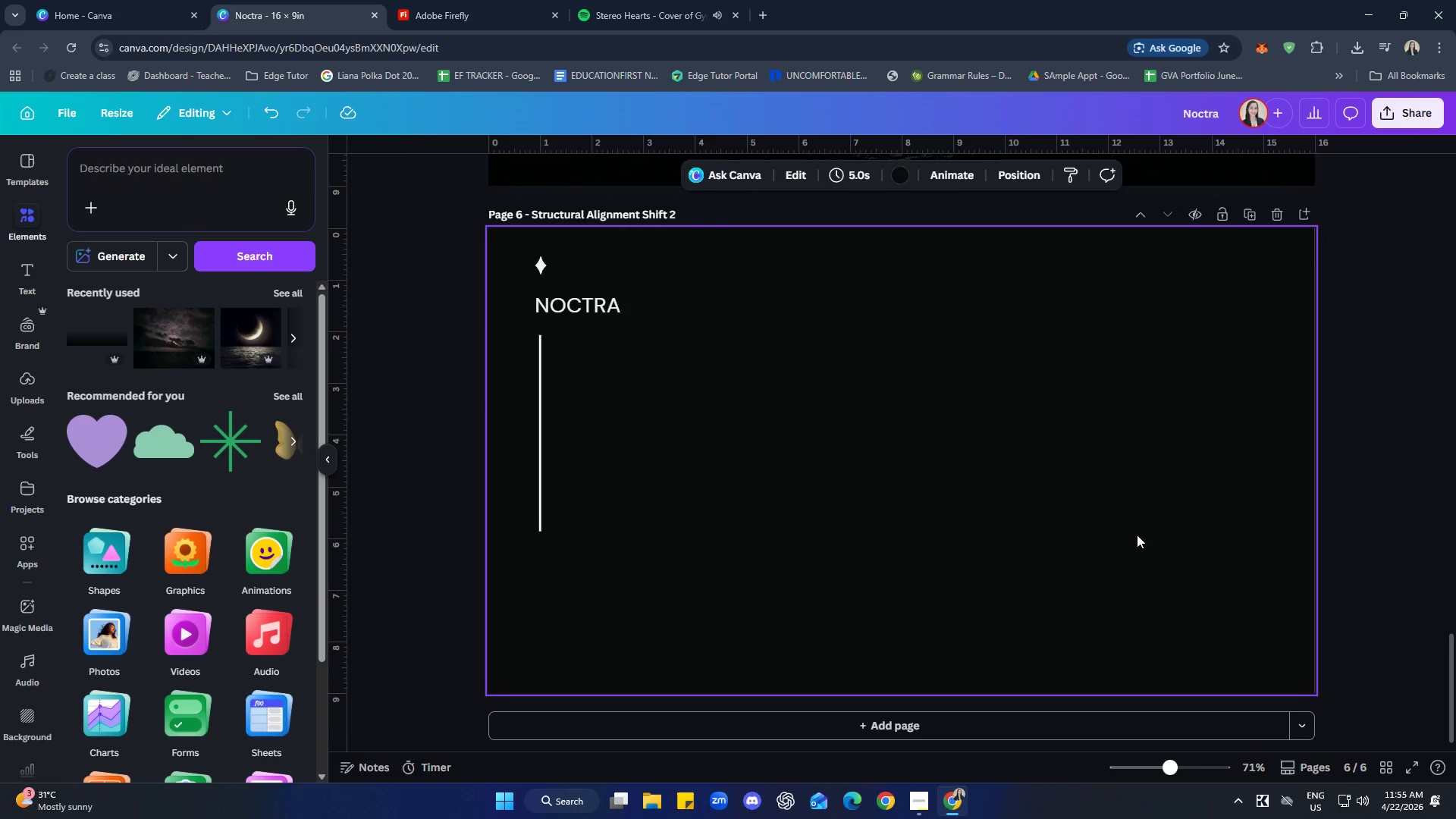 
key(Control+V)
 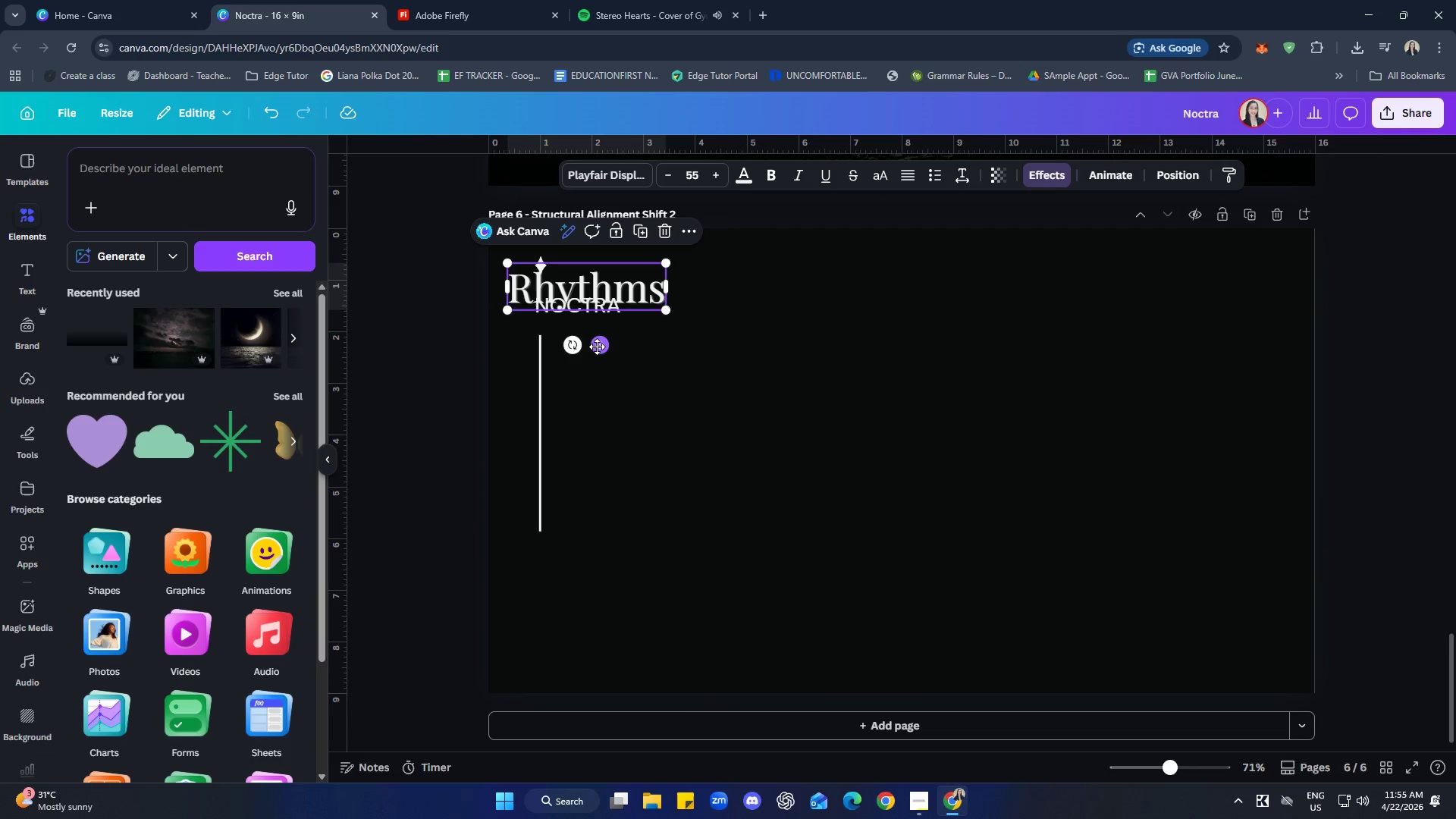 
left_click_drag(start_coordinate=[600, 344], to_coordinate=[1207, 537])
 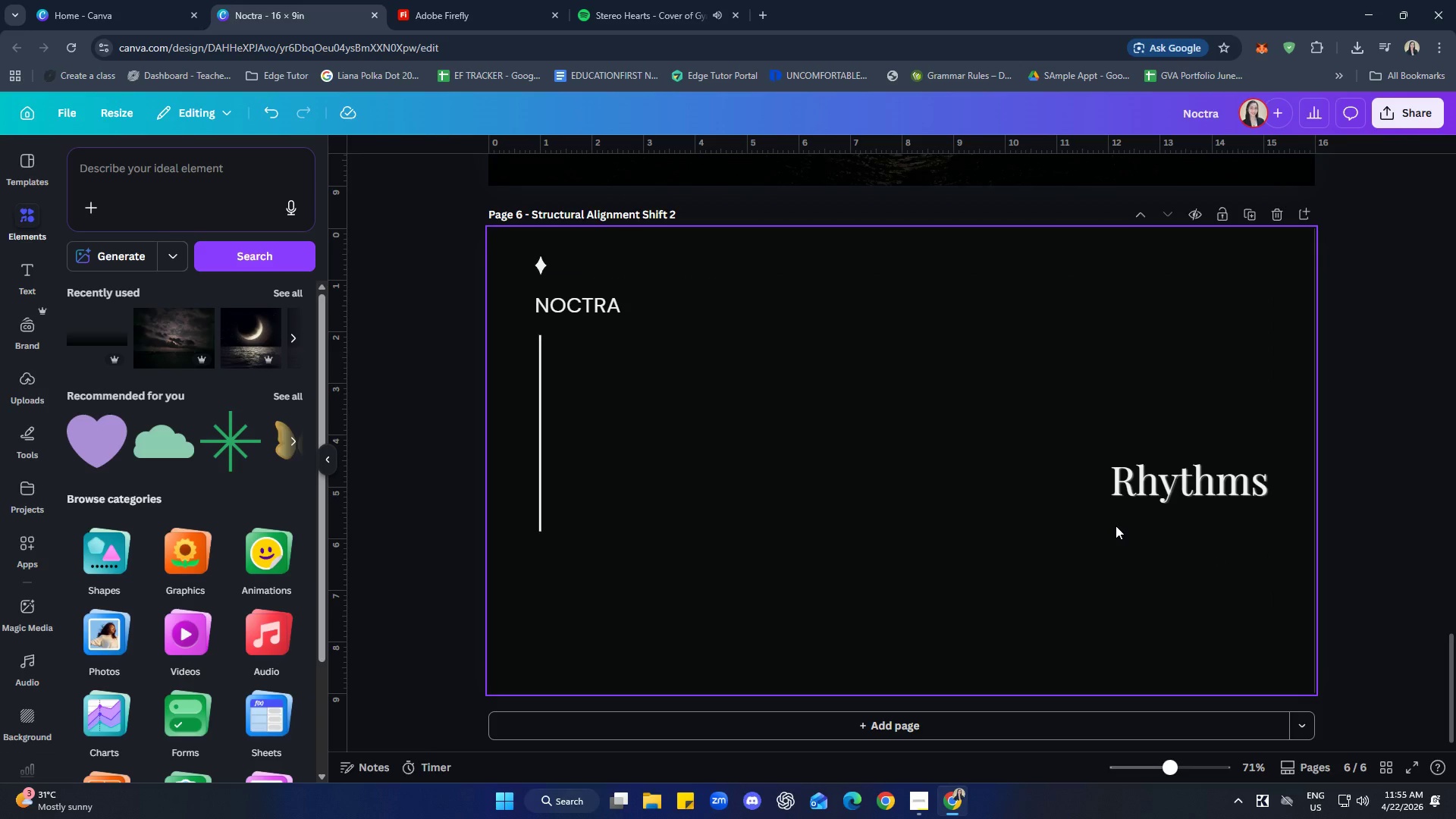 
left_click_drag(start_coordinate=[1185, 487], to_coordinate=[1141, 478])
 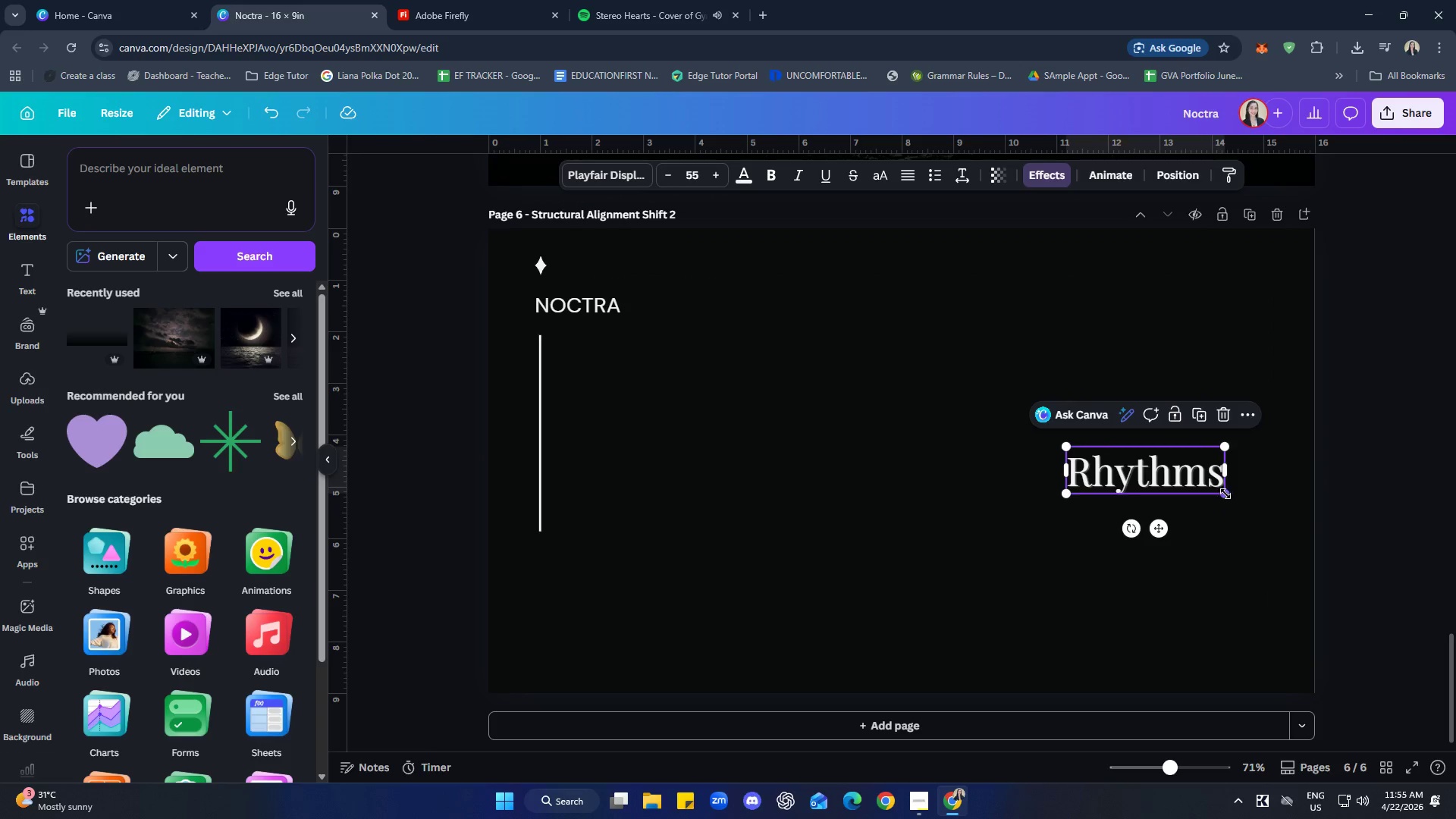 
left_click_drag(start_coordinate=[1226, 493], to_coordinate=[1262, 501])
 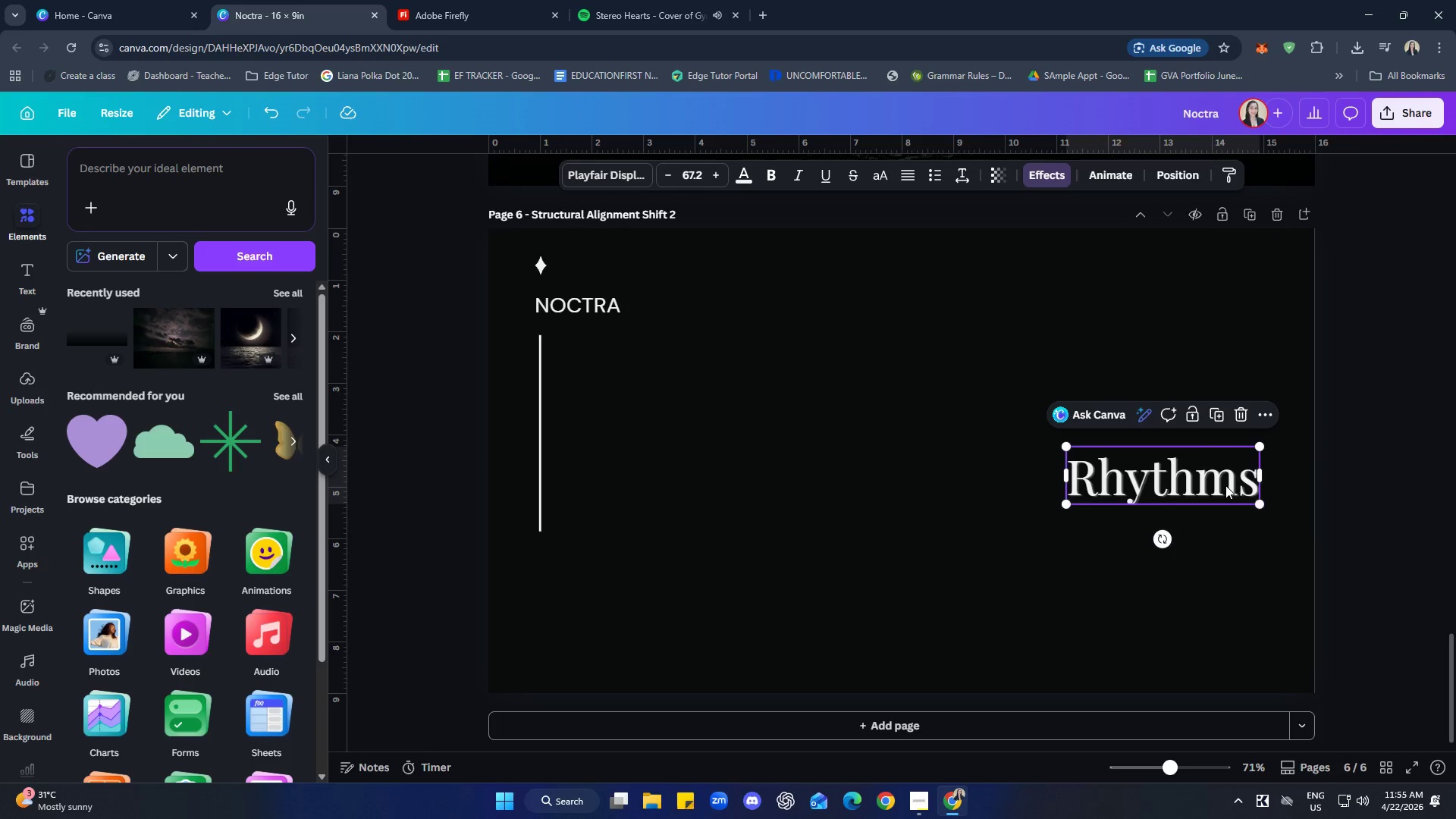 
left_click_drag(start_coordinate=[1225, 485], to_coordinate=[1257, 427])
 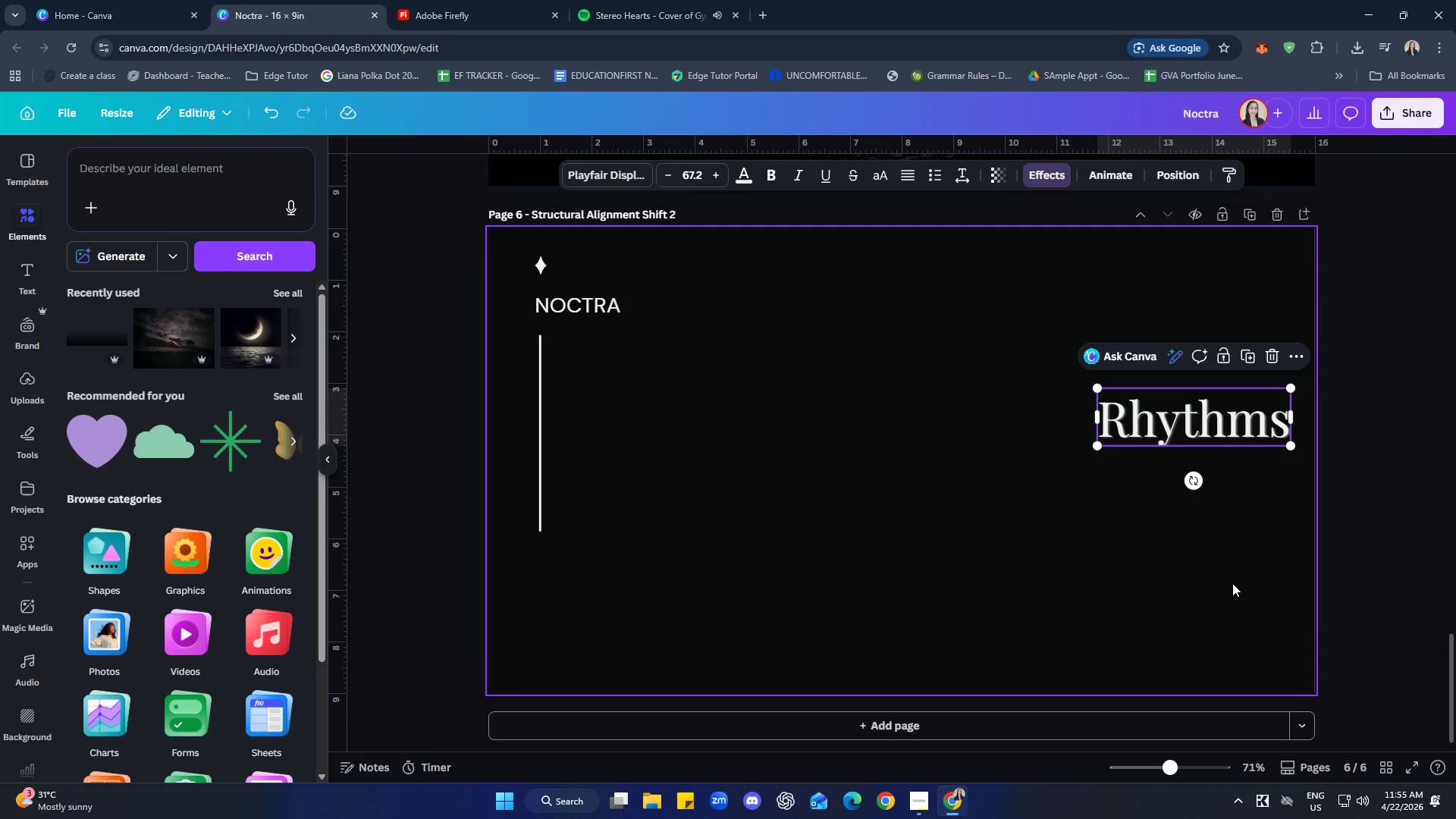 
left_click([1232, 583])
 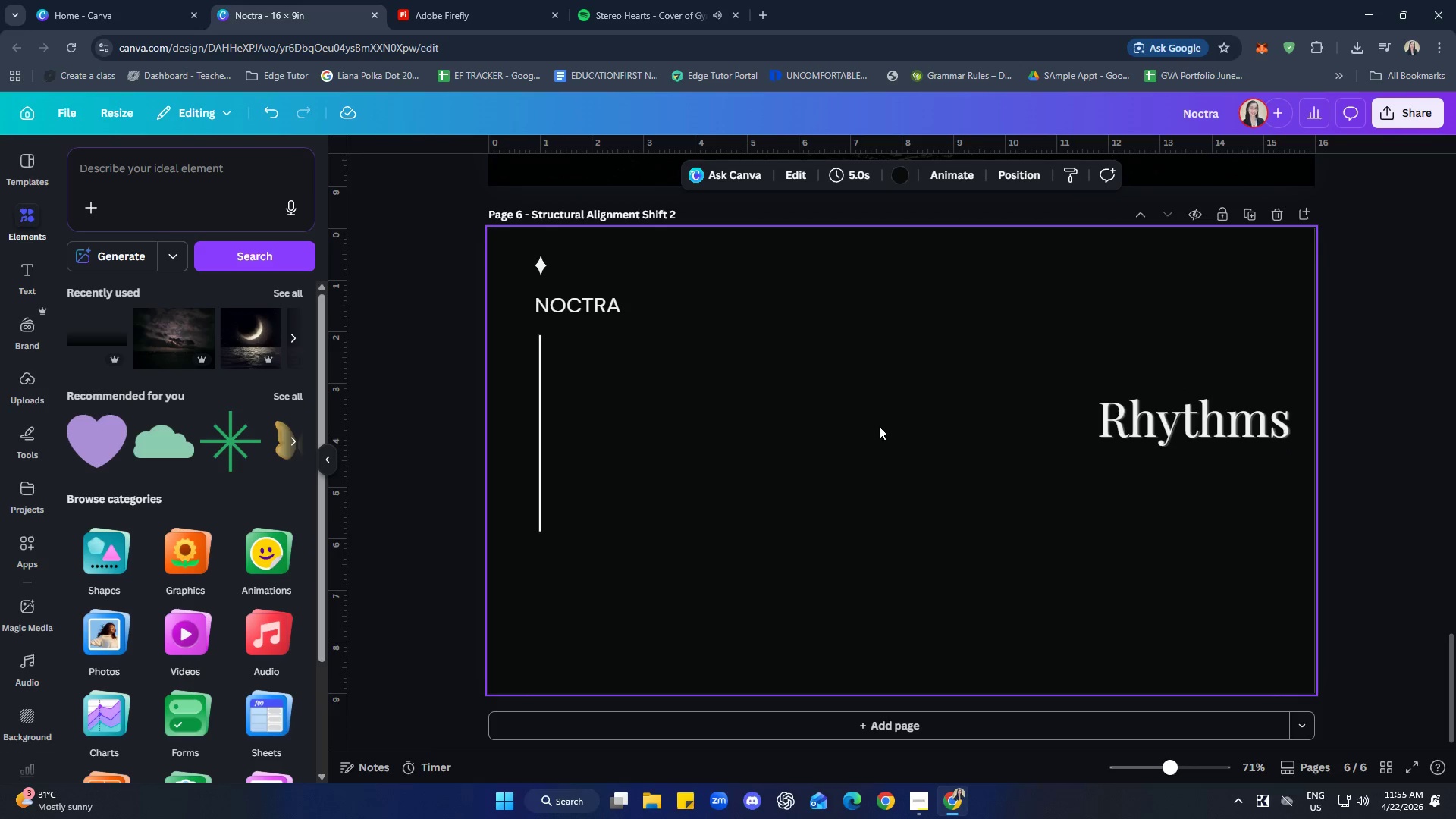 
scroll: coordinate [869, 422], scroll_direction: up, amount: 4.0
 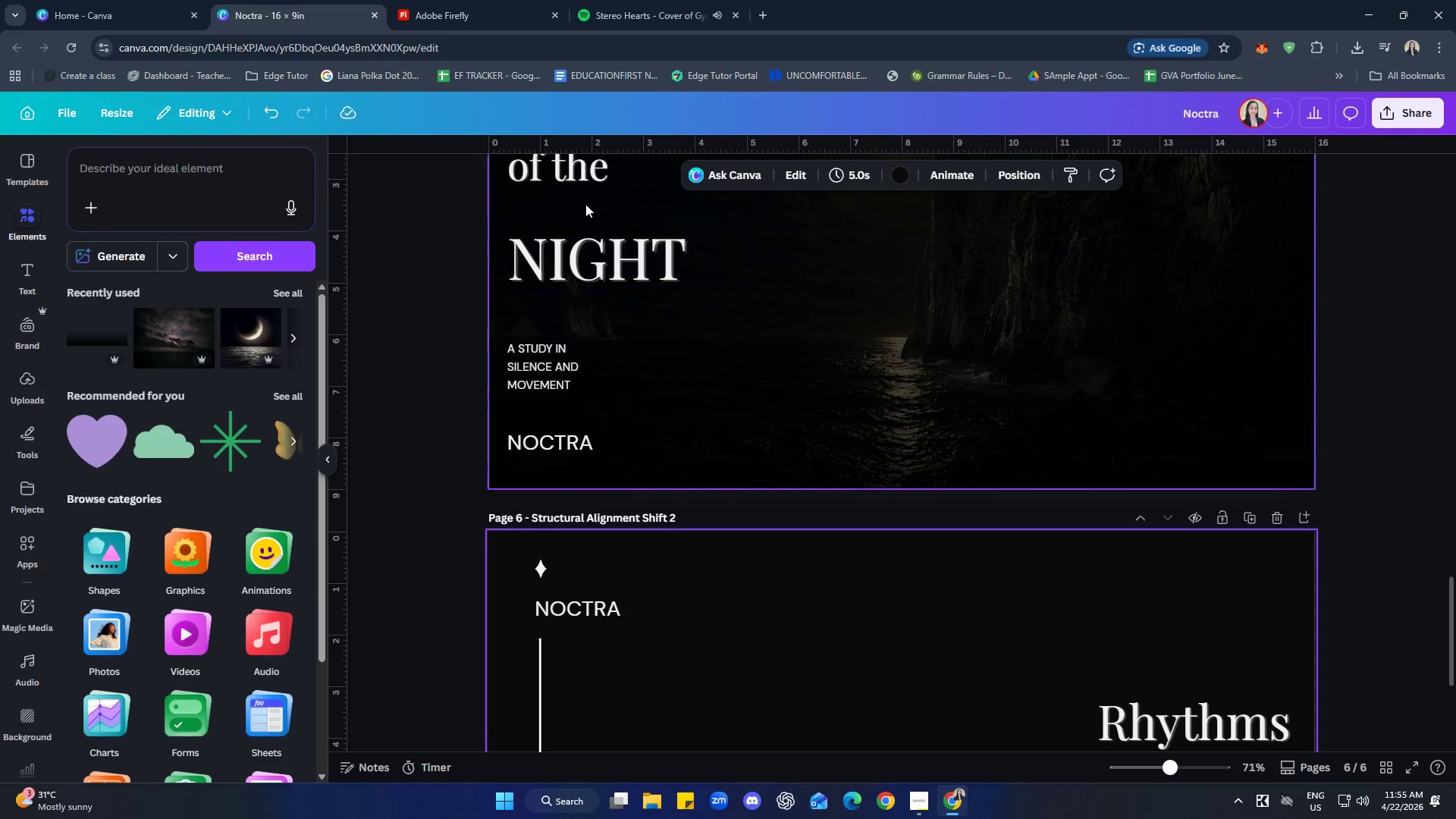 
left_click([566, 174])
 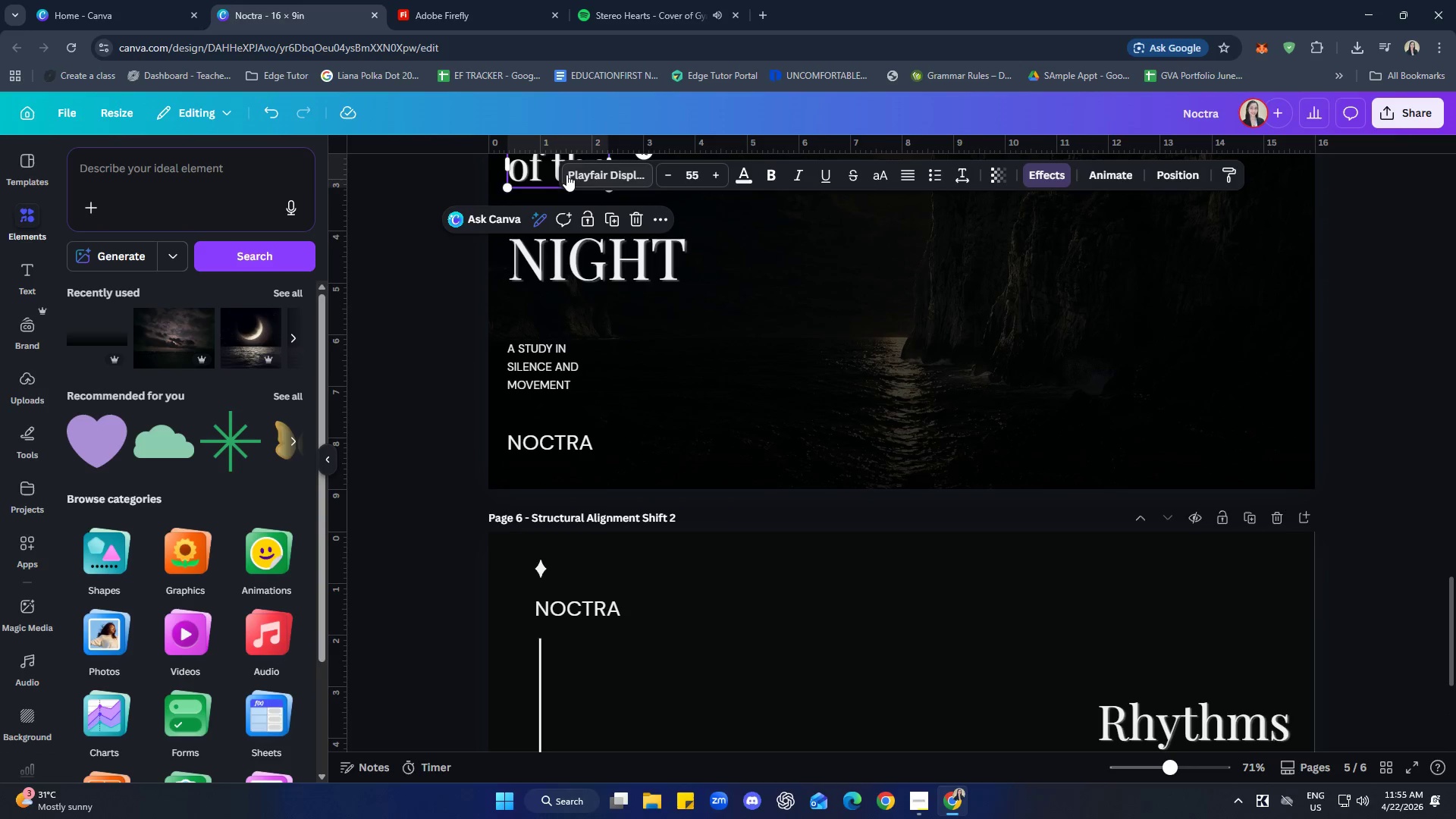 
key(Control+C)
 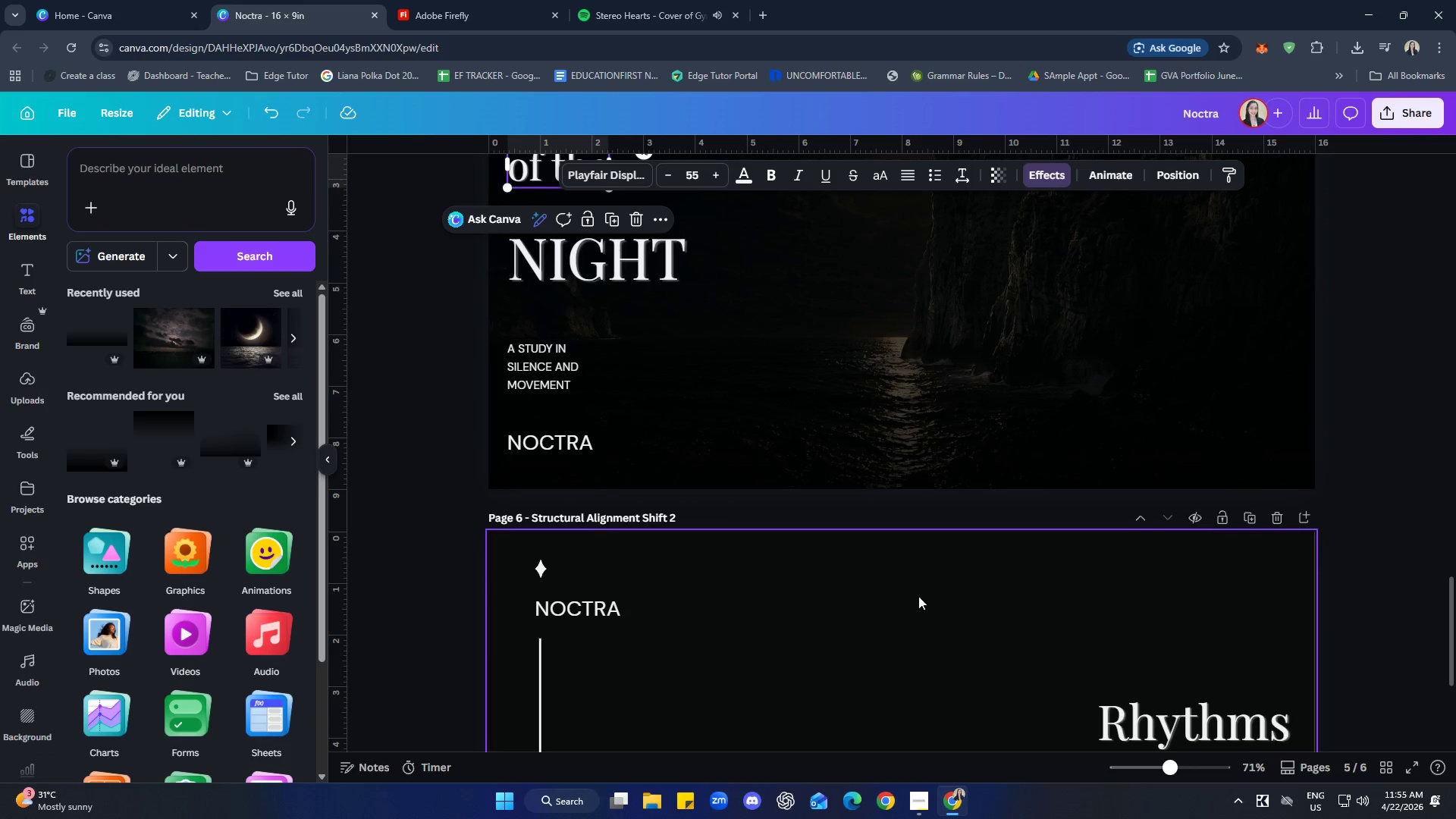 
scroll: coordinate [972, 562], scroll_direction: down, amount: 4.0
 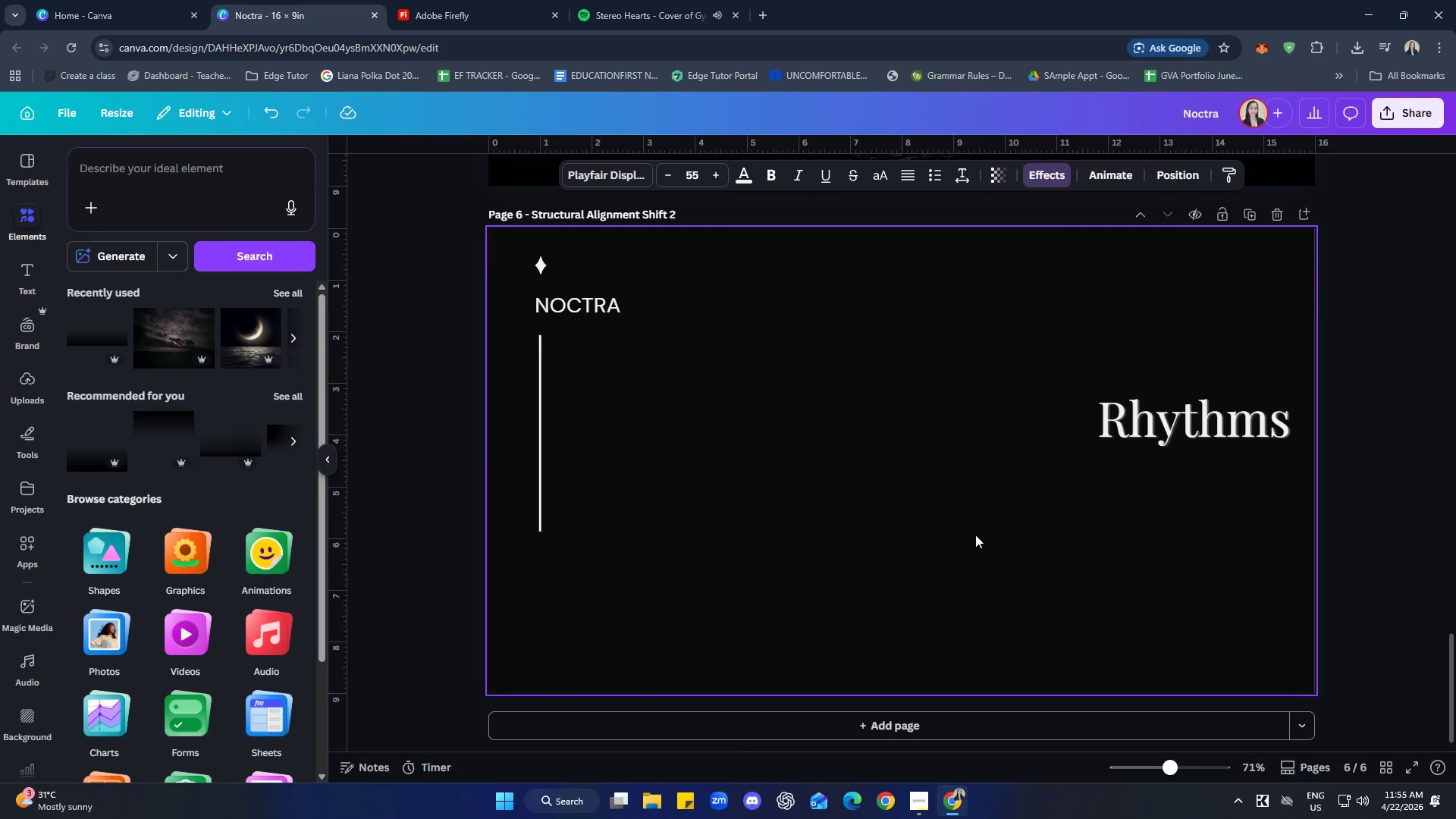 
left_click([960, 515])
 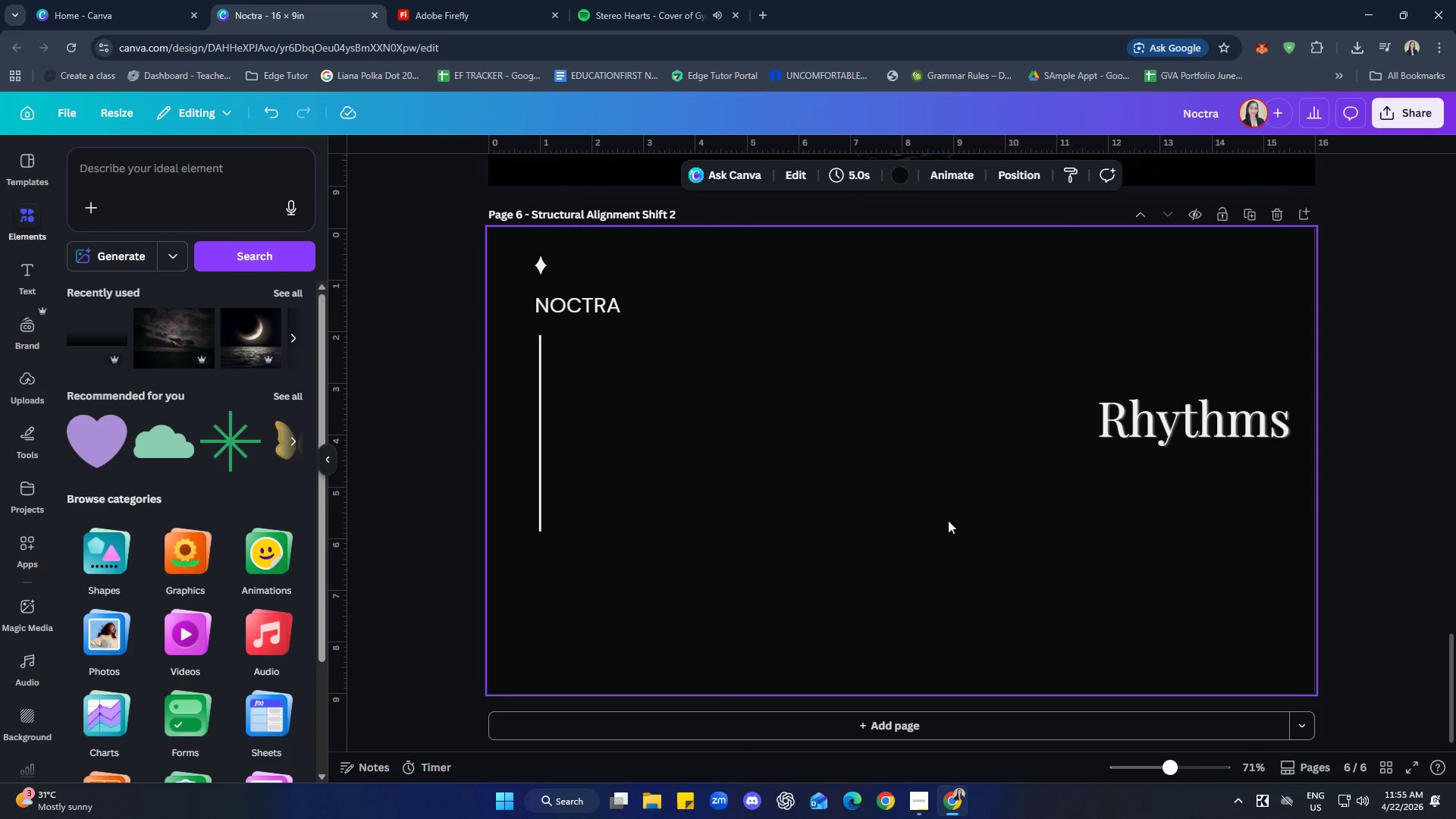 
key(Control+V)
 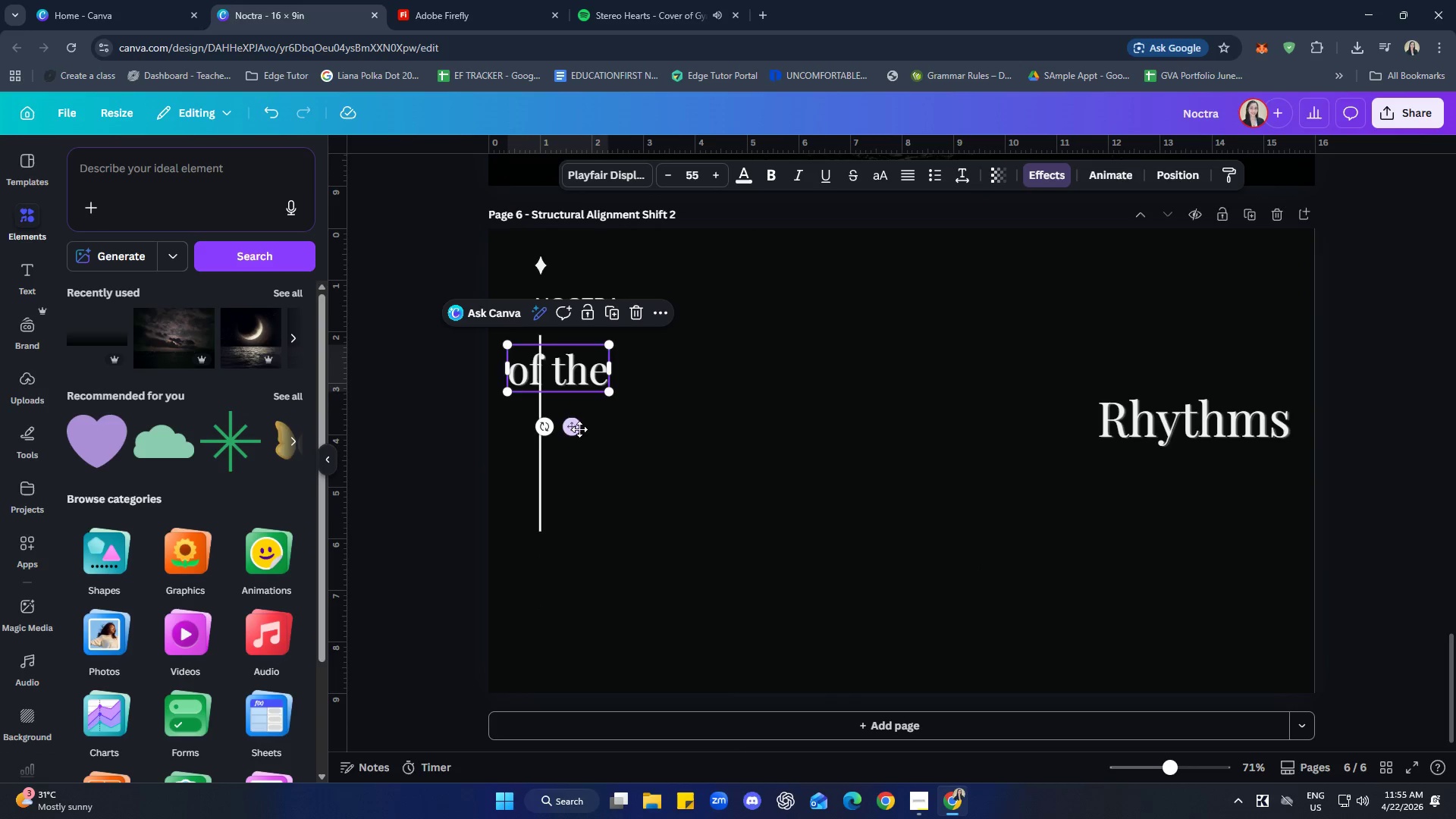 
left_click_drag(start_coordinate=[581, 428], to_coordinate=[1078, 511])
 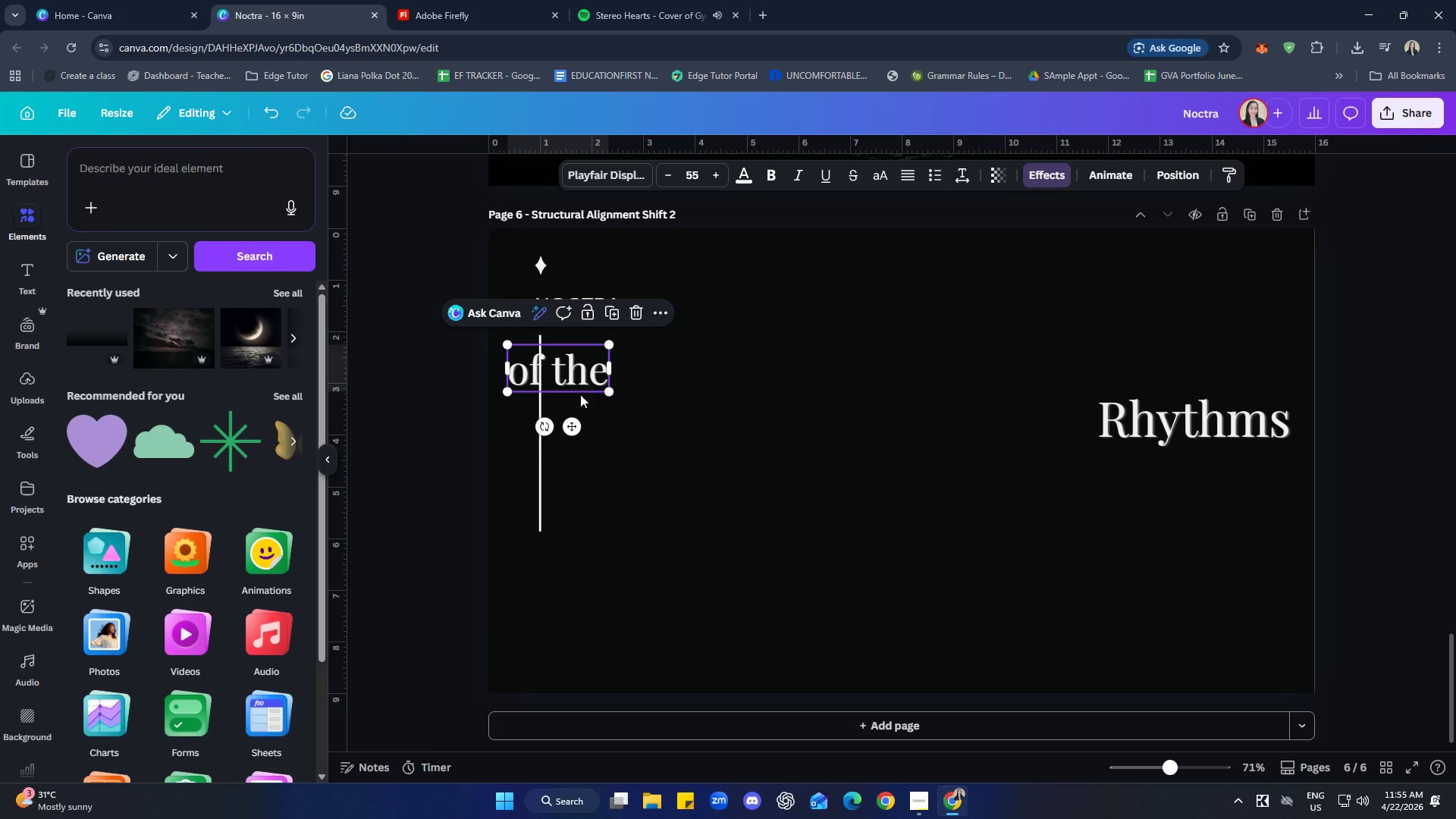 
left_click_drag(start_coordinate=[572, 428], to_coordinate=[1210, 541])
 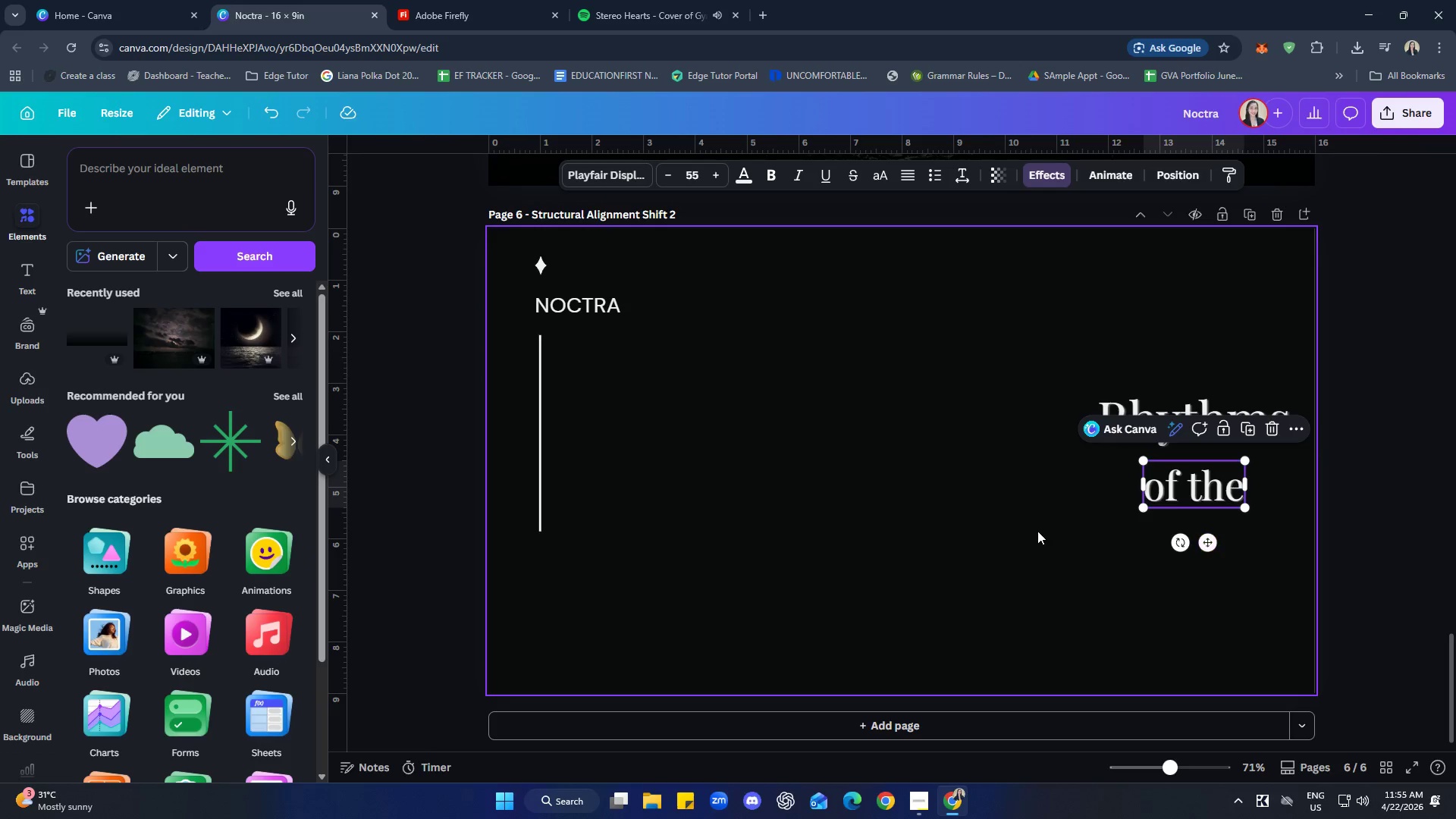 
left_click([1032, 529])
 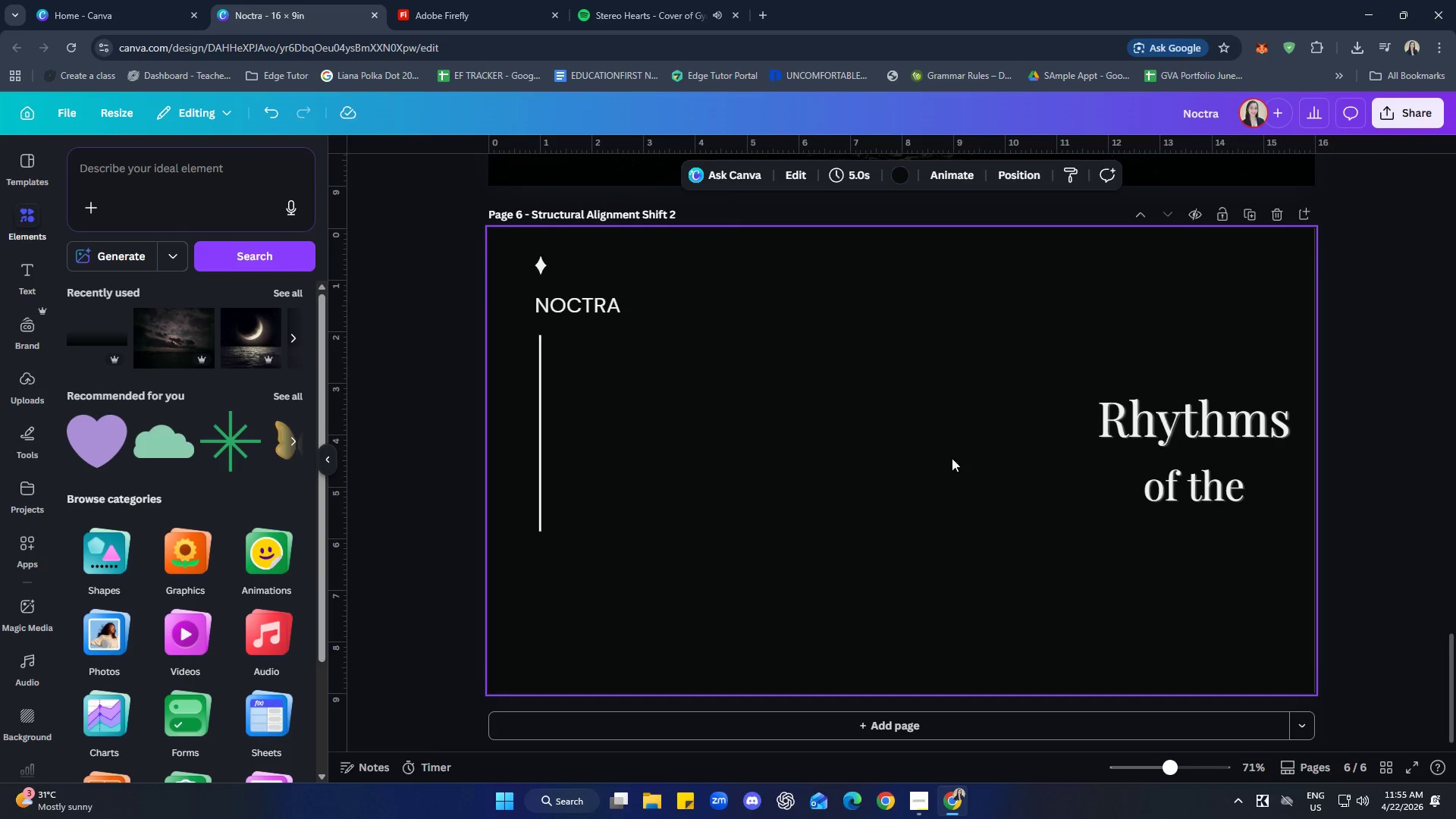 
scroll: coordinate [679, 376], scroll_direction: up, amount: 5.0
 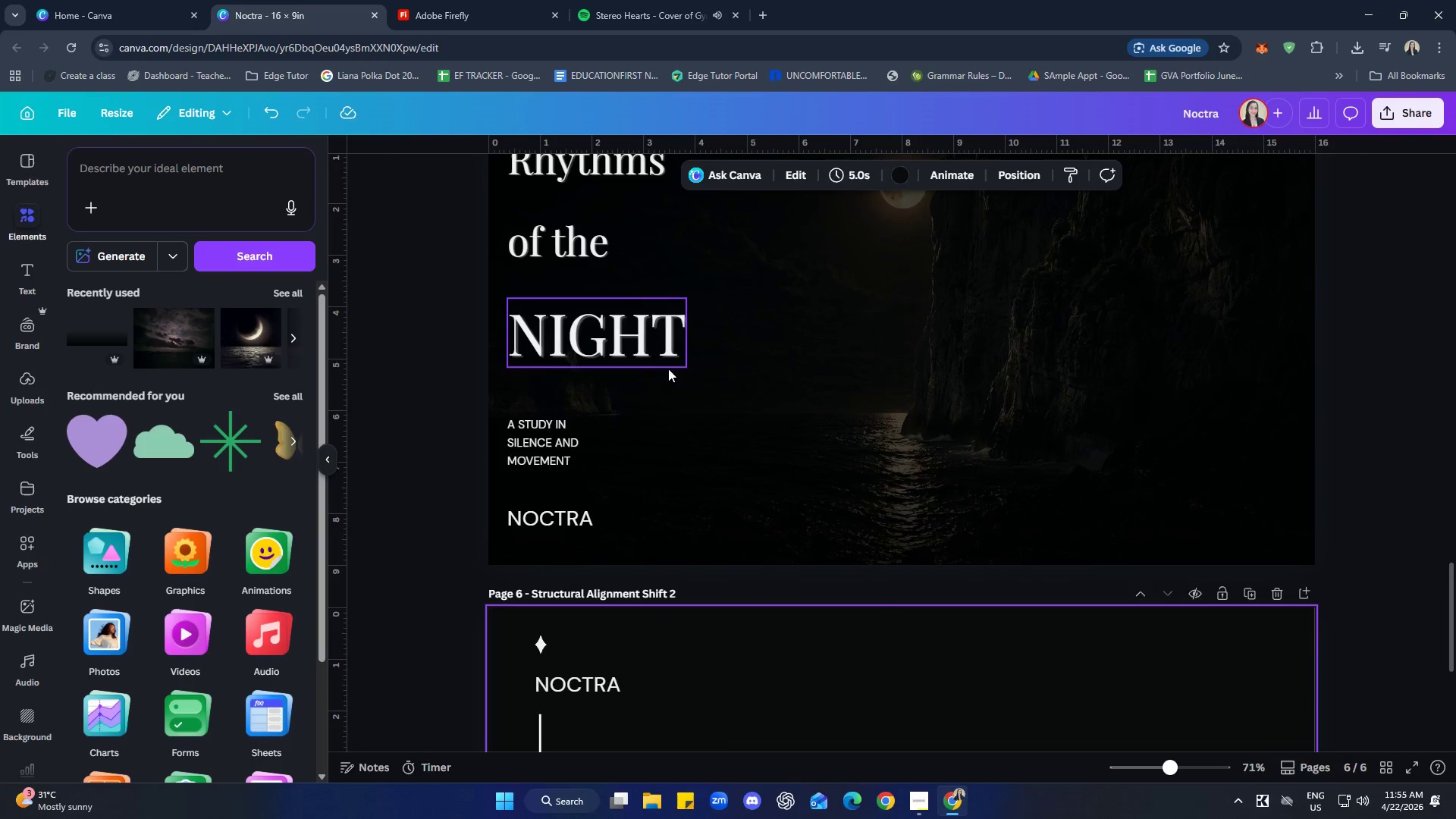 
left_click([632, 330])
 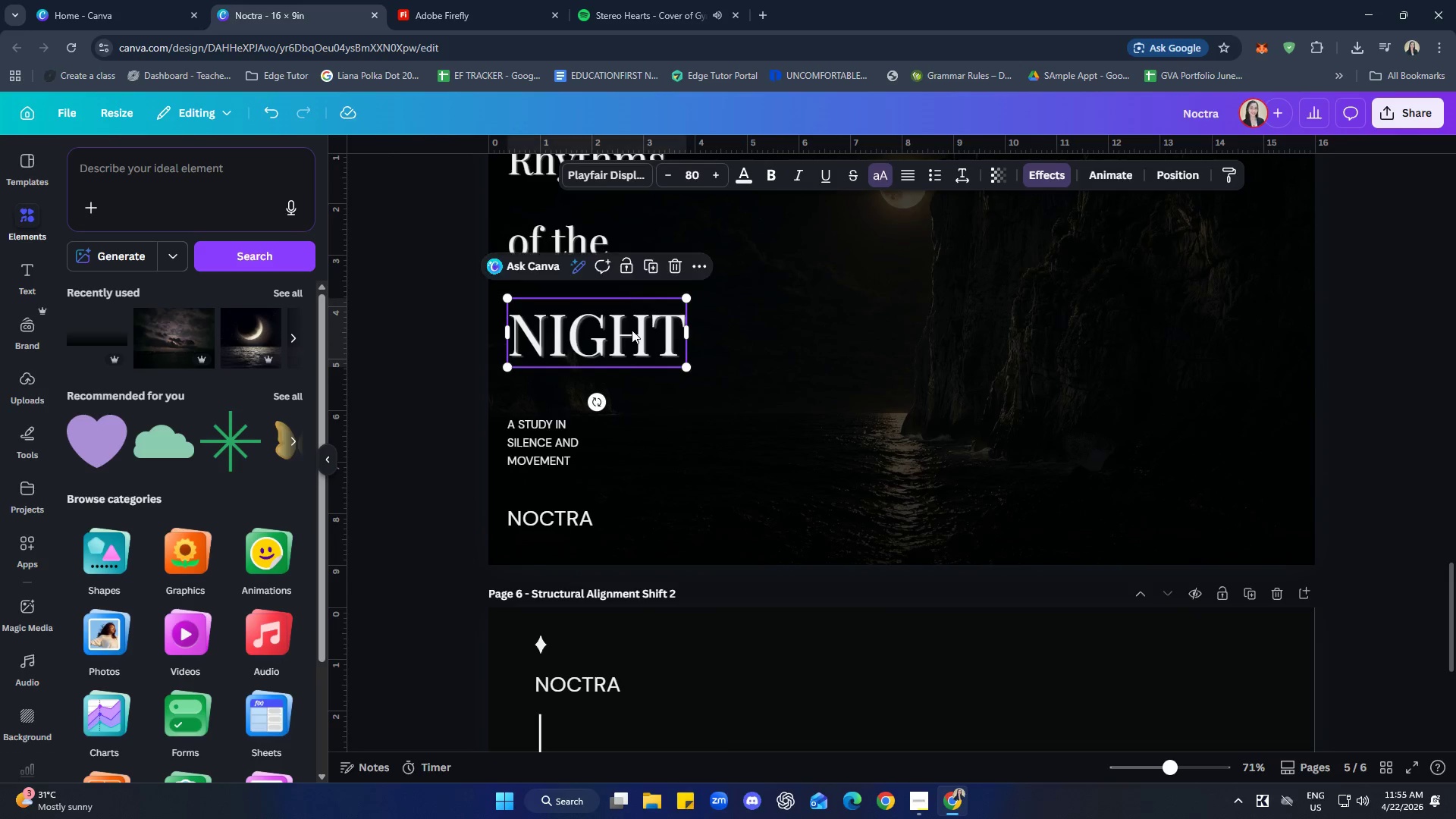 
key(Control+C)
 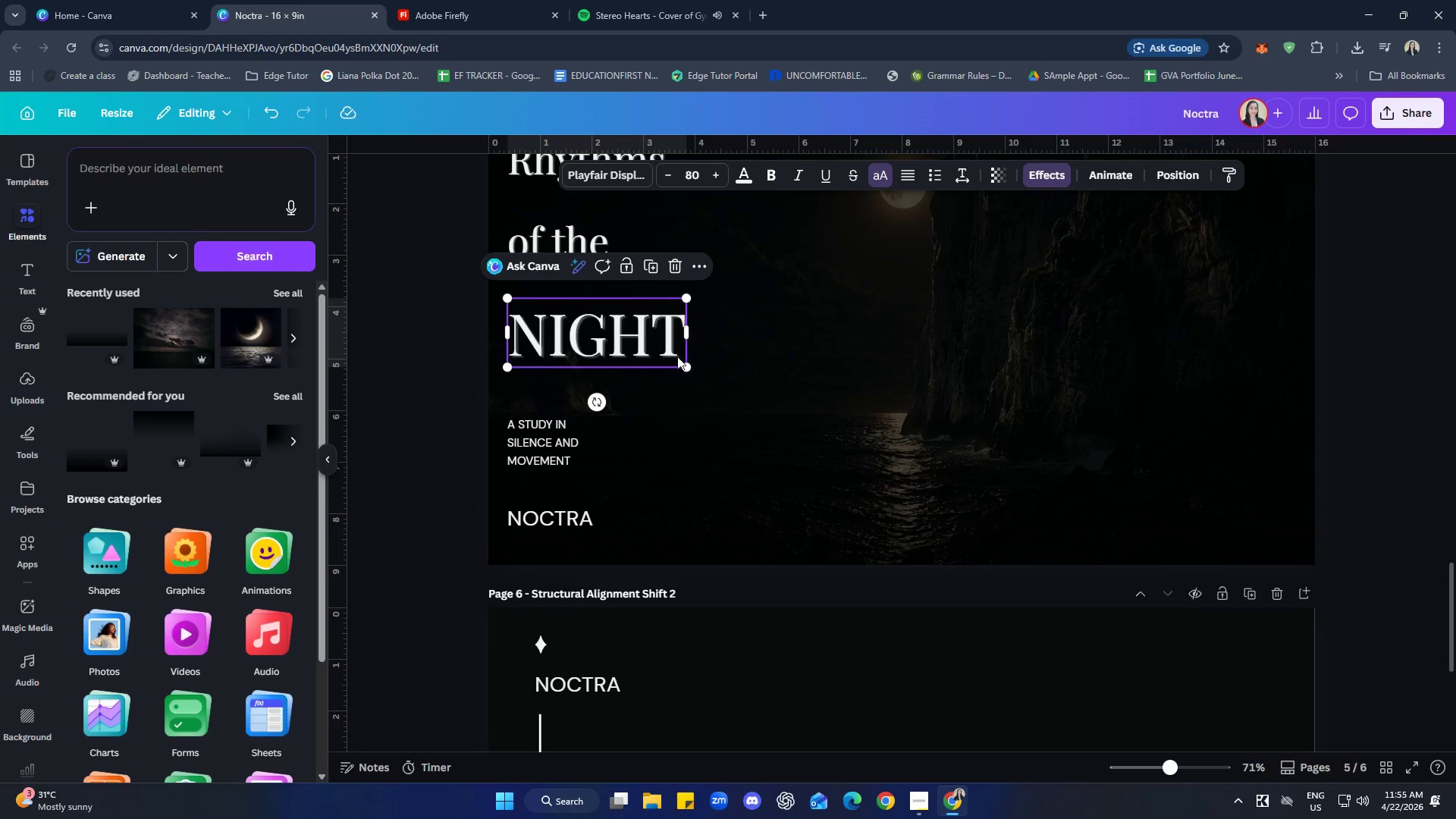 
left_click([1095, 504])
 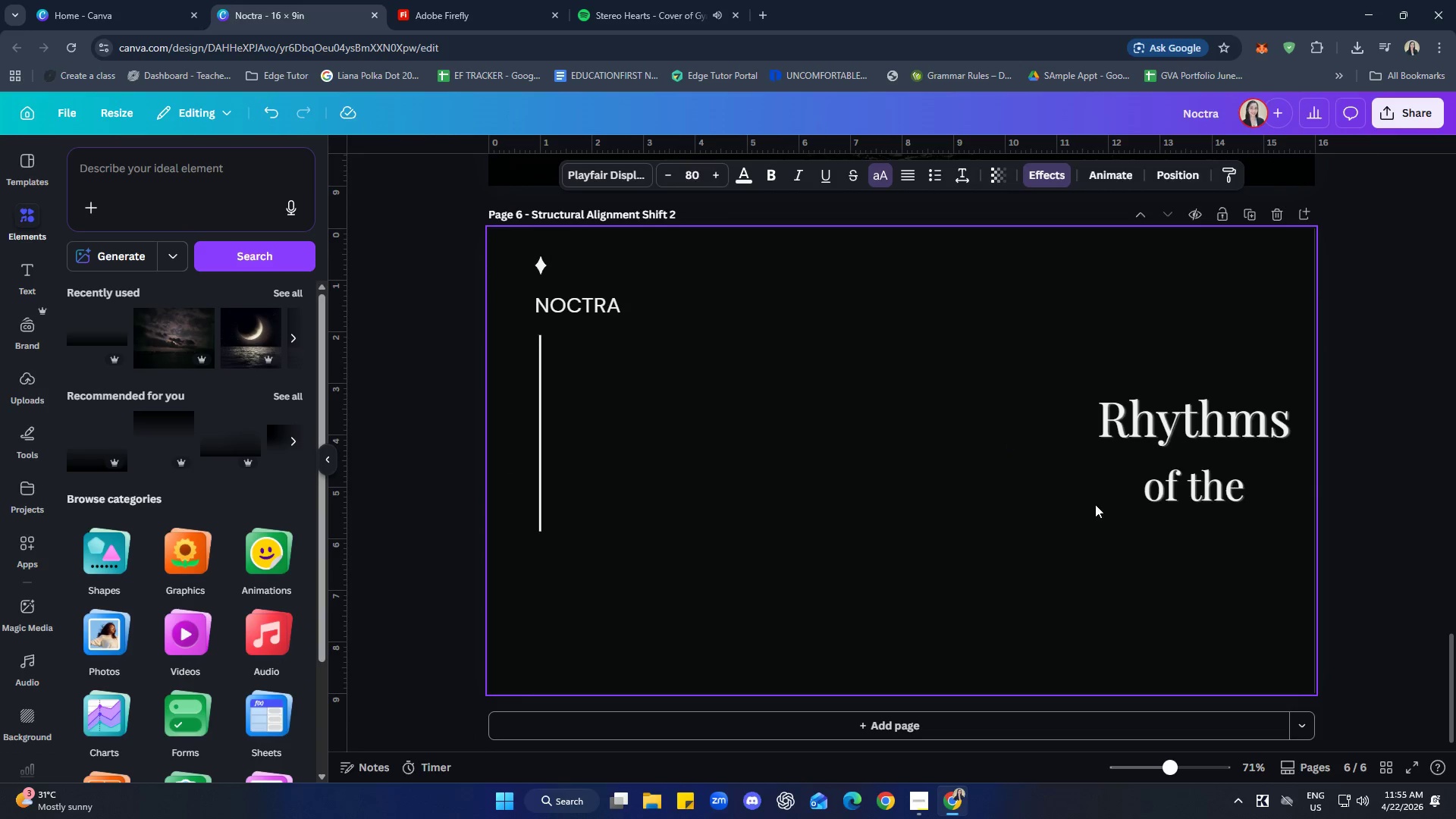 
key(Control+ControlLeft)
 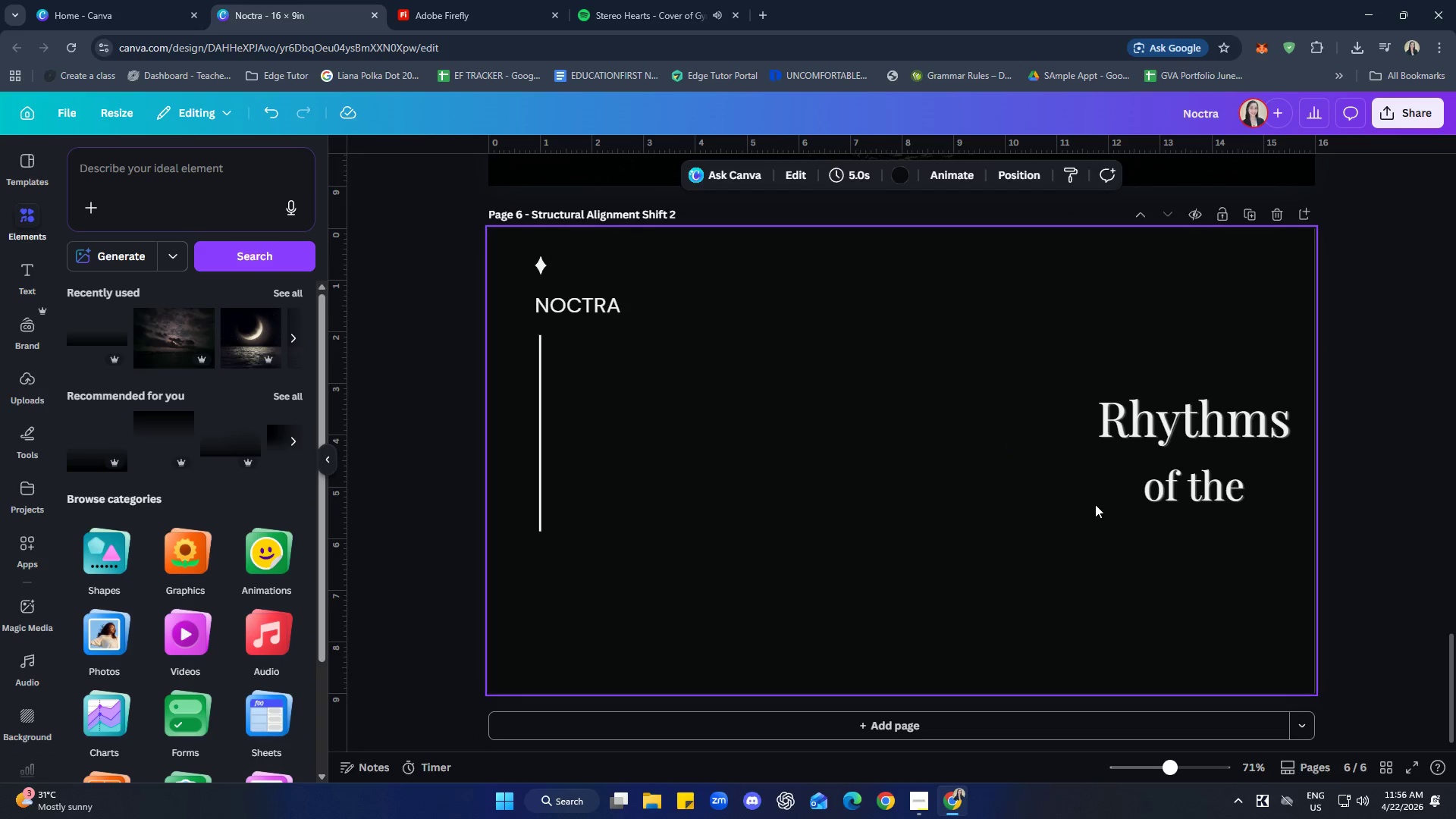 
scroll: coordinate [985, 434], scroll_direction: down, amount: 6.0
 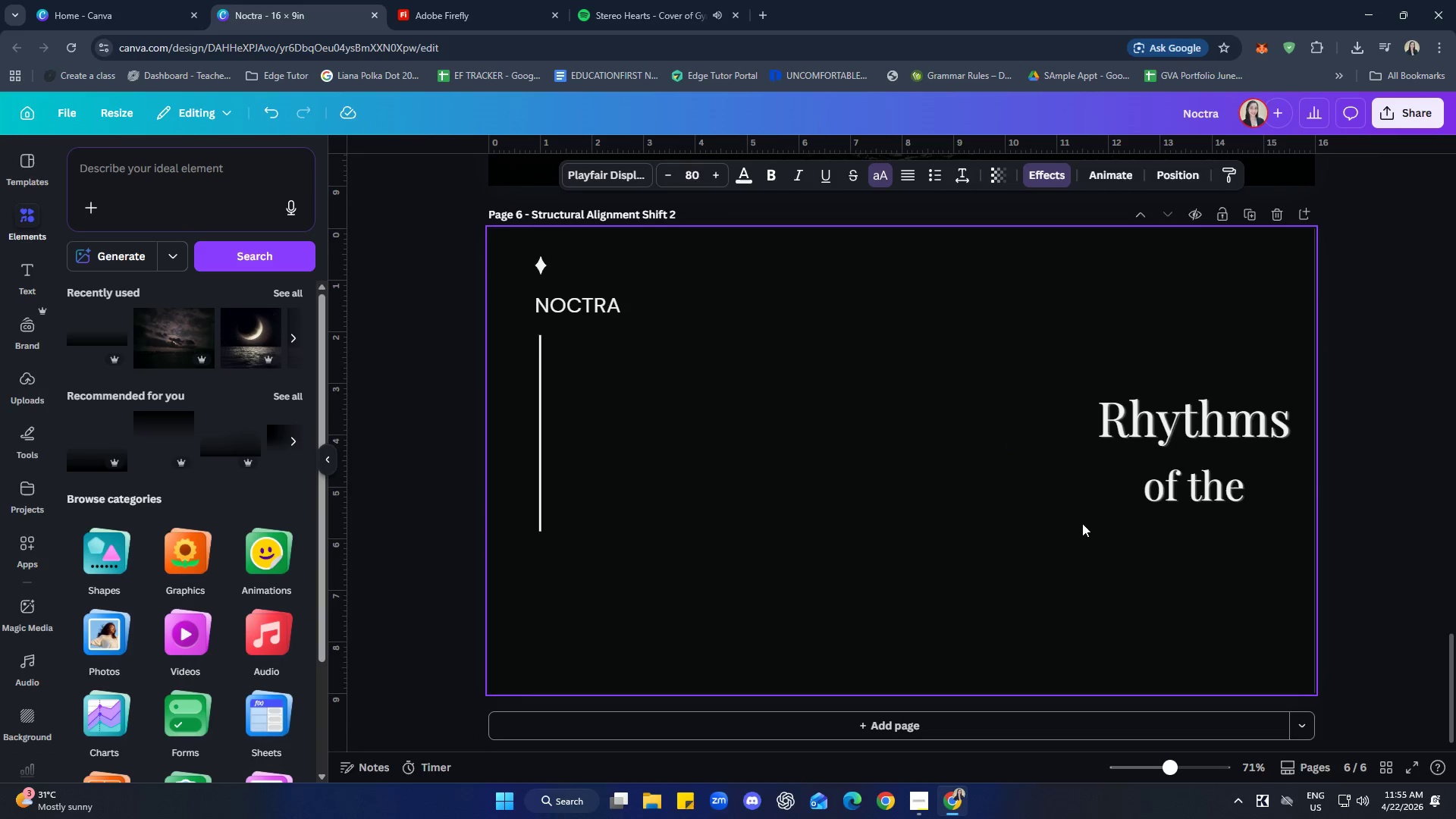 
key(Control+V)
 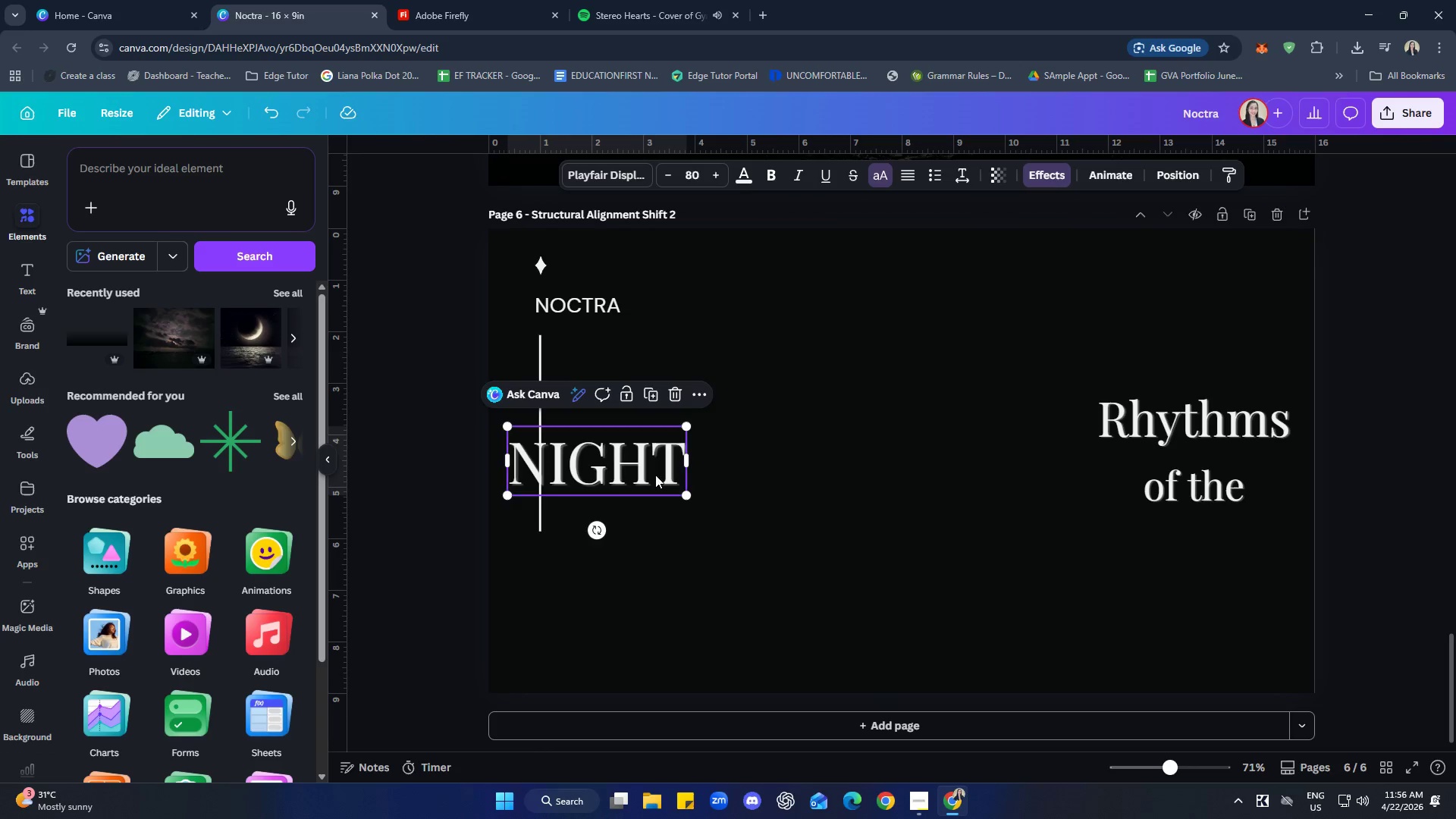 
left_click_drag(start_coordinate=[641, 463], to_coordinate=[1240, 553])
 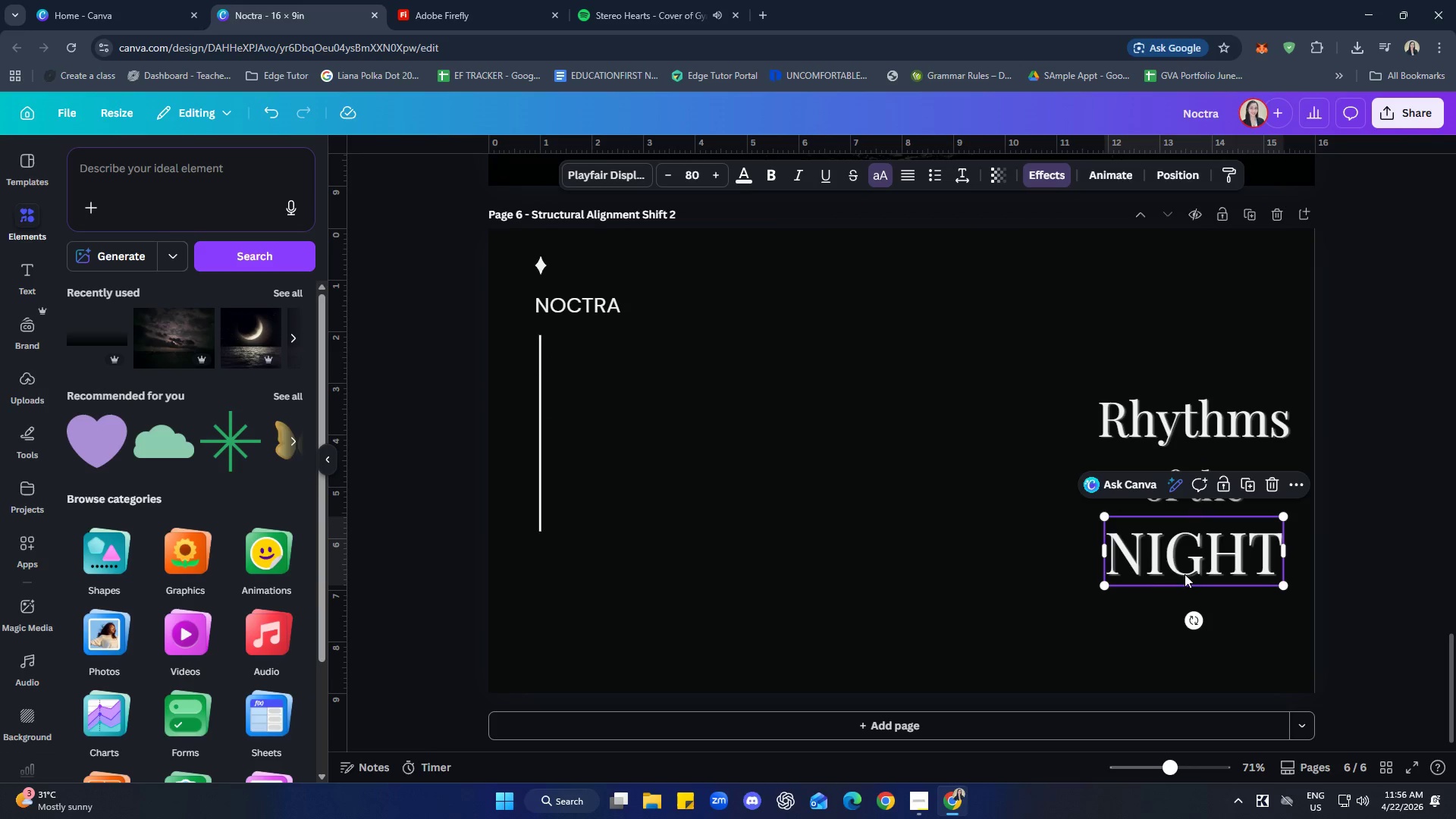 
hold_key(key=ShiftLeft, duration=1.56)
left_click([1153, 419])
 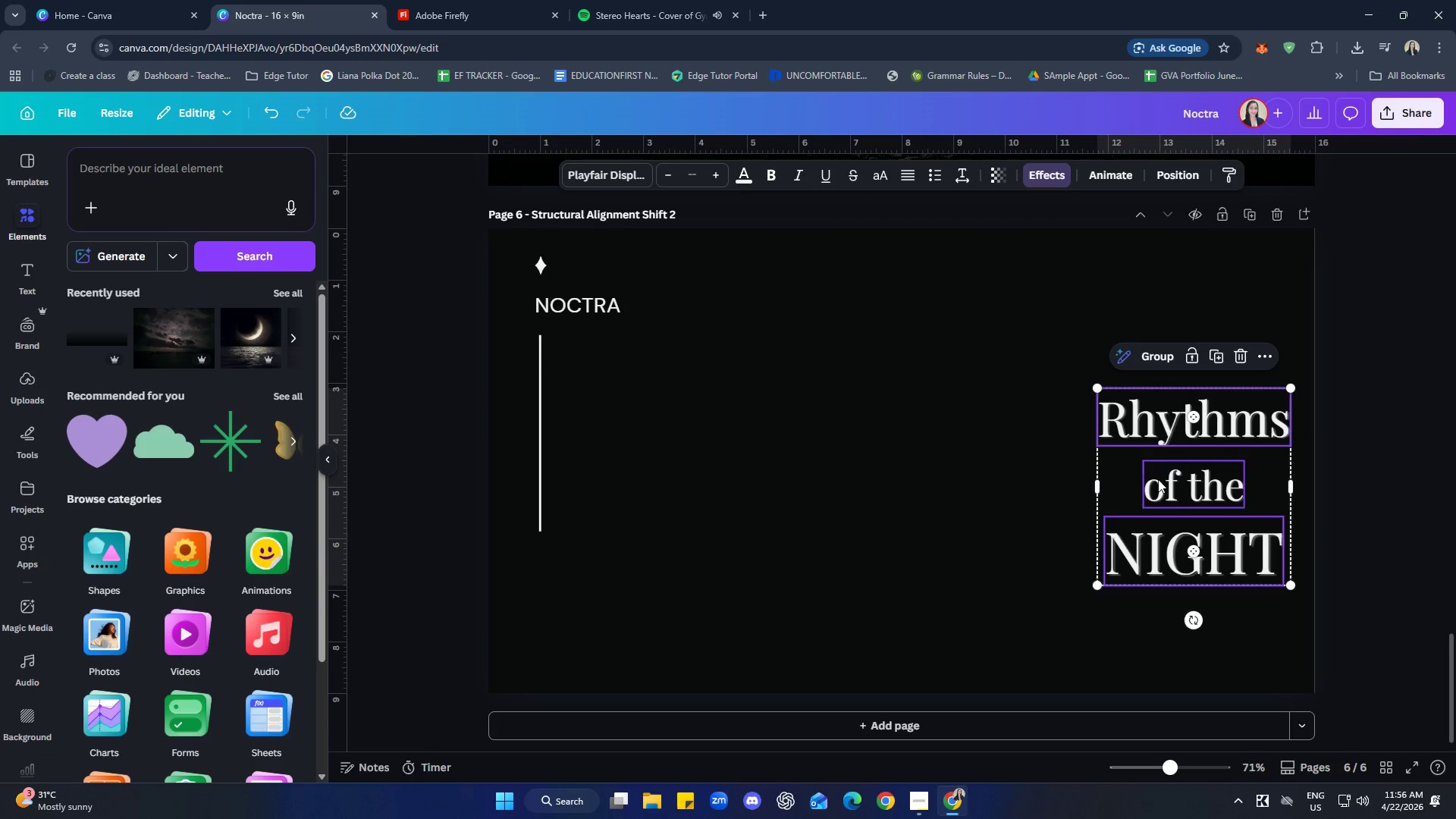 
left_click([1159, 484])
 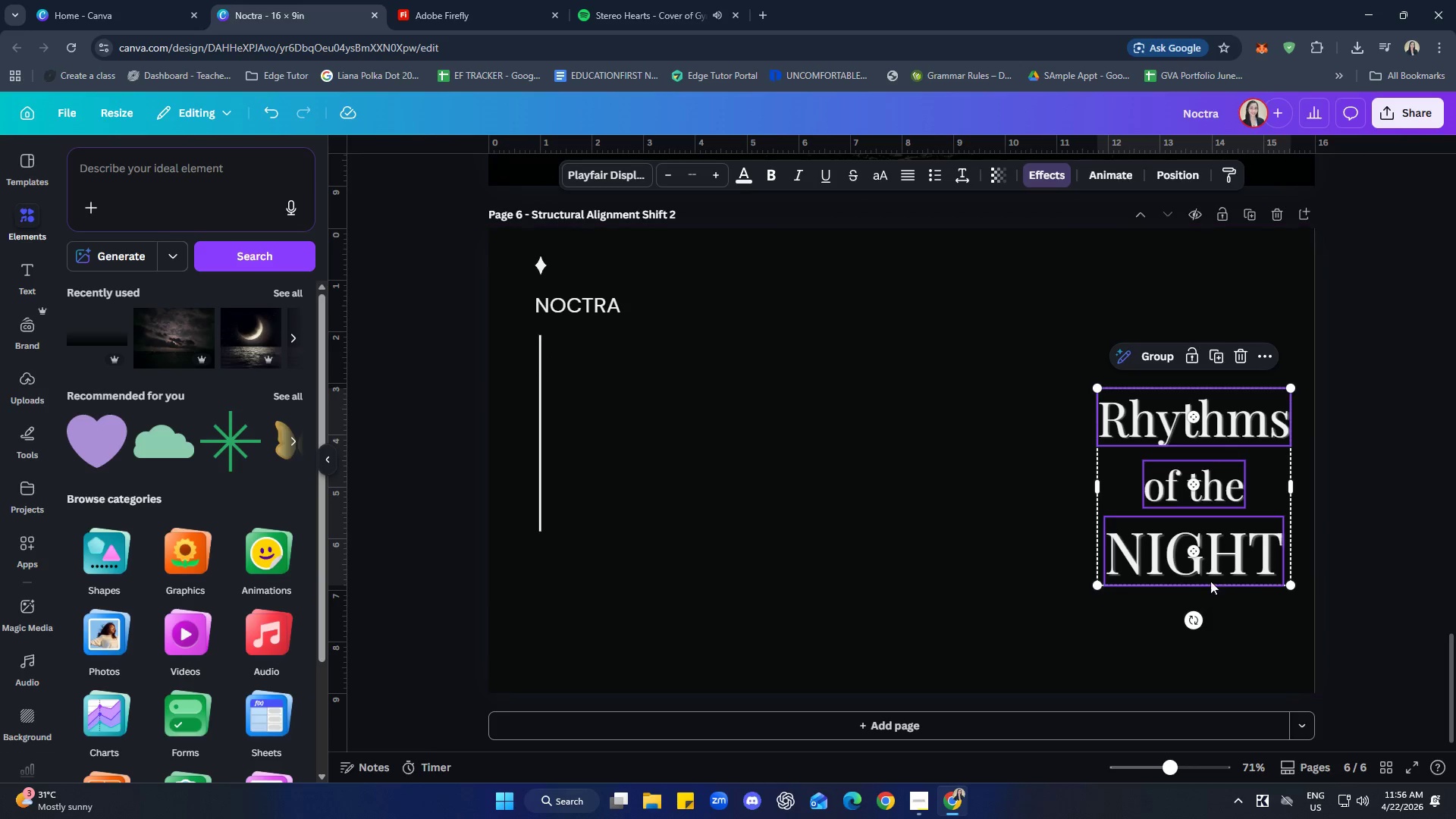 
left_click_drag(start_coordinate=[1215, 553], to_coordinate=[1216, 500])
 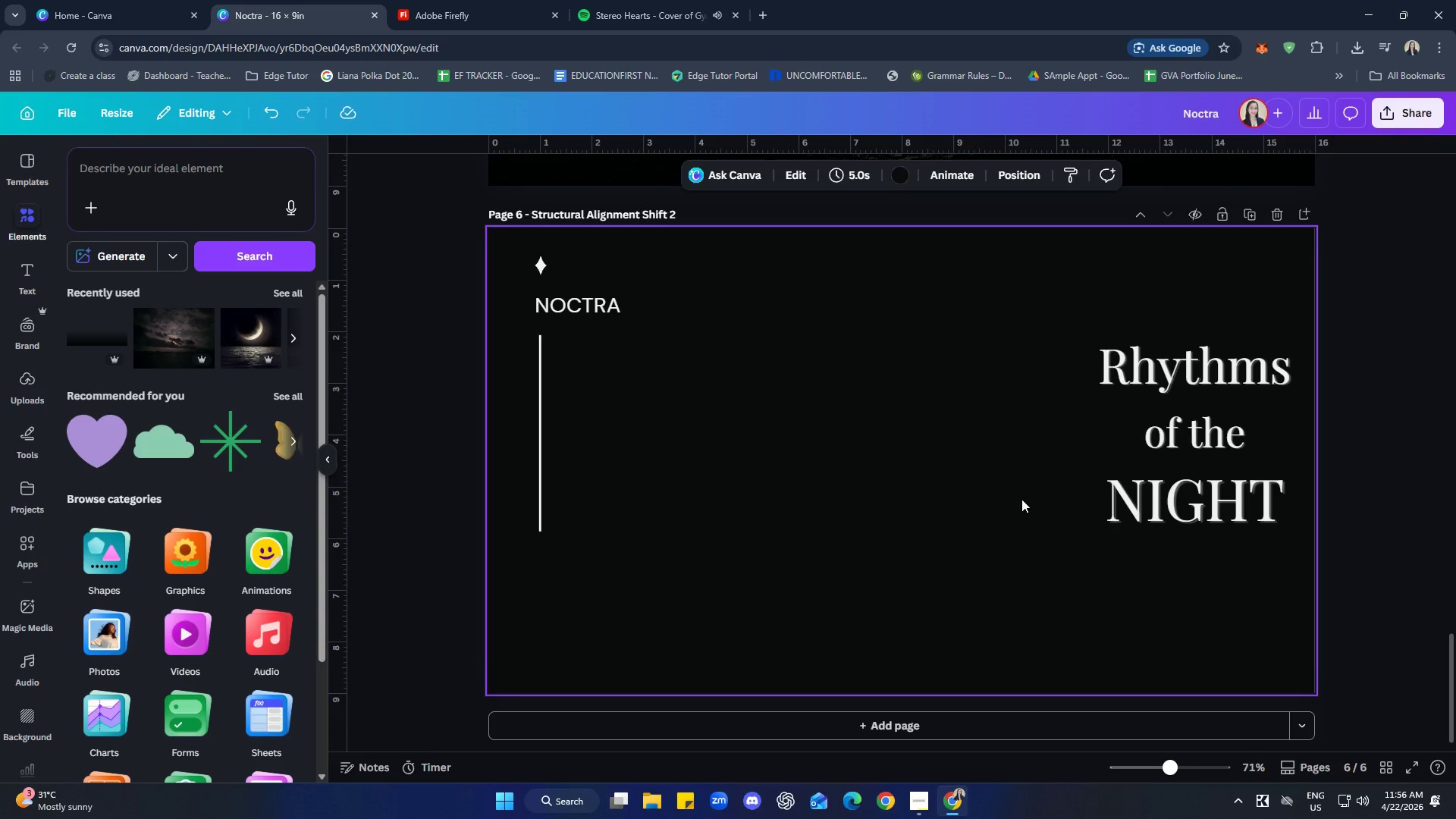 
scroll: coordinate [977, 527], scroll_direction: up, amount: 4.0
 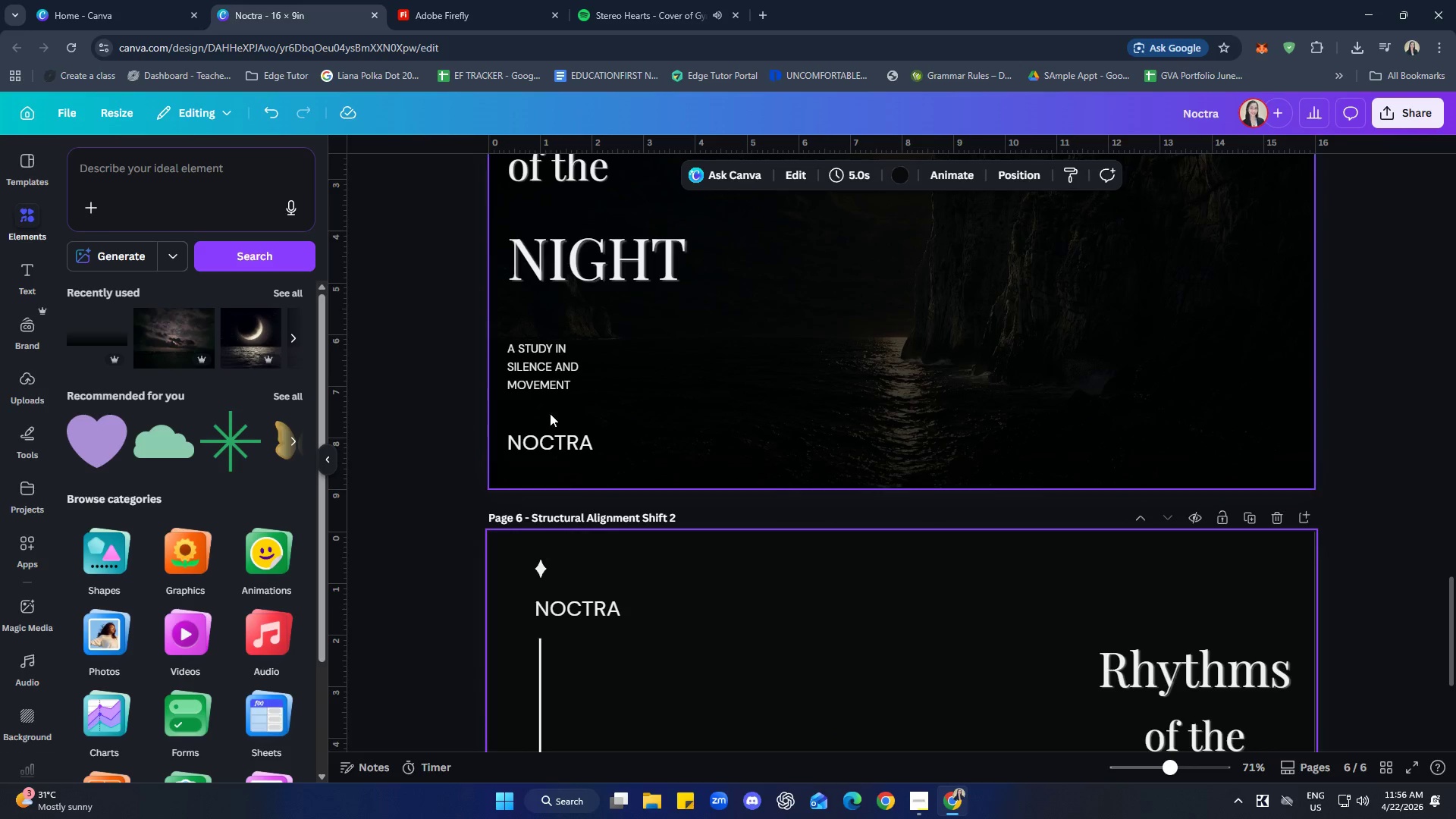 
left_click([554, 366])
 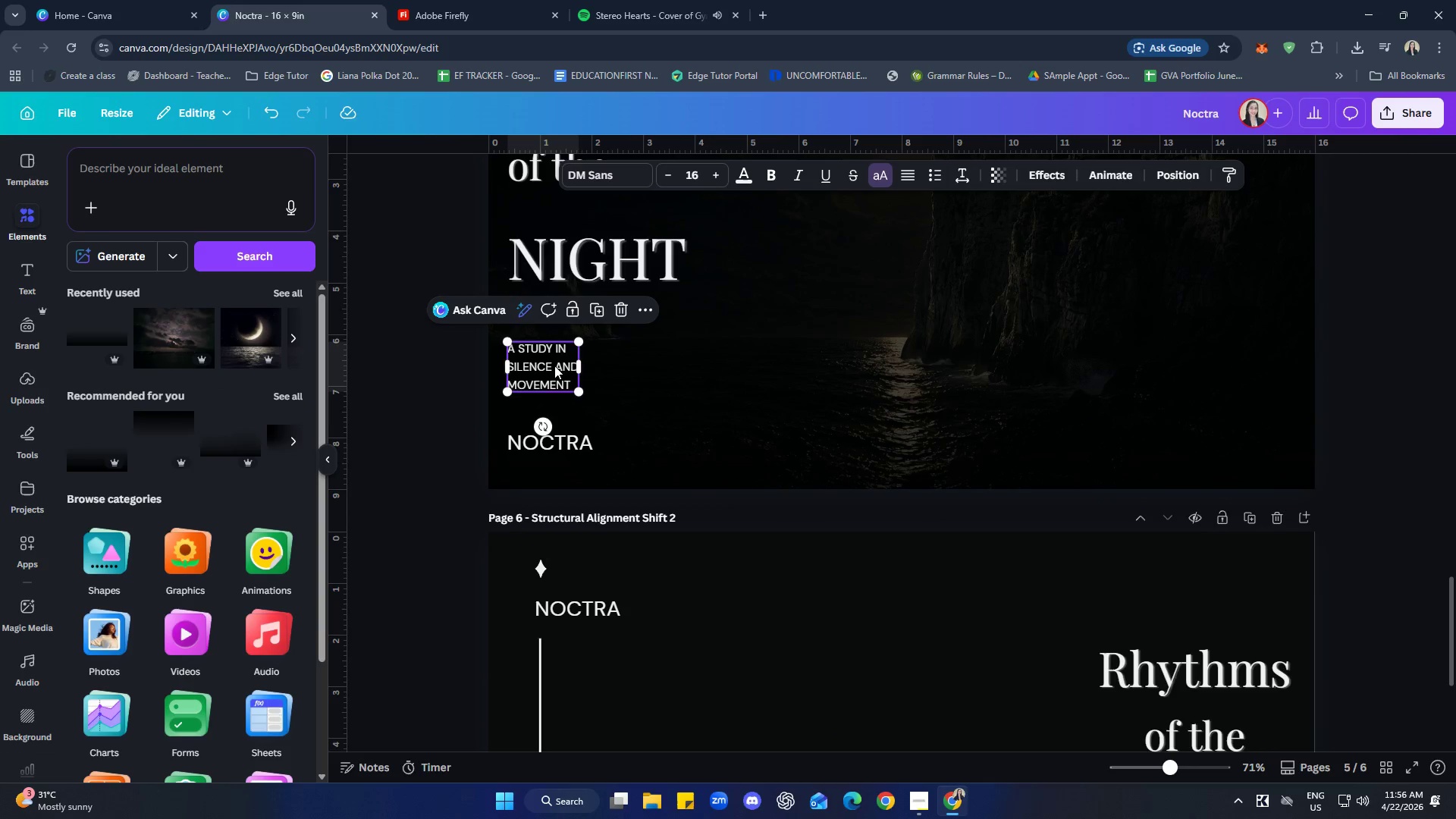 
key(Control+C)
 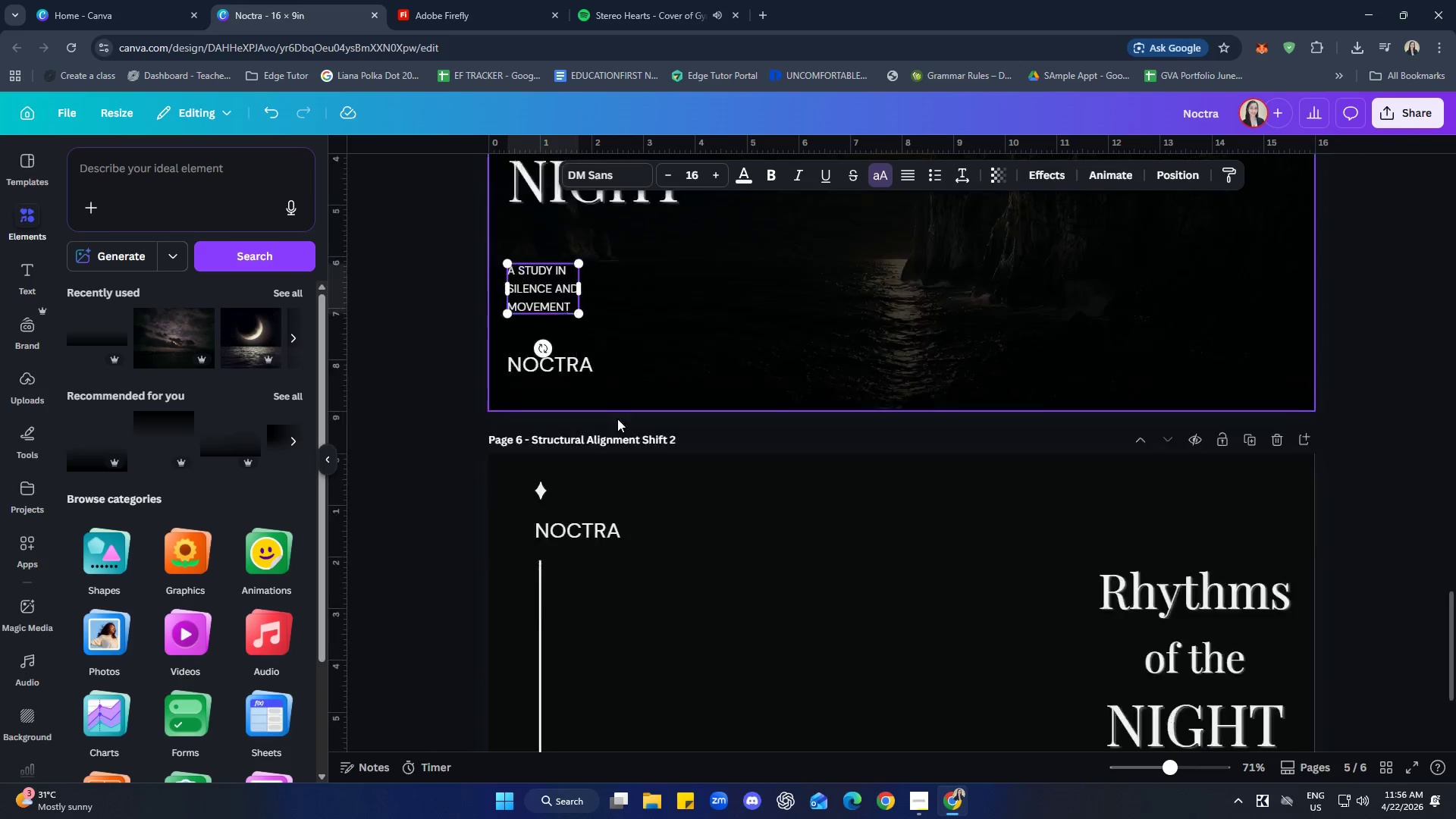 
left_click([1049, 582])
 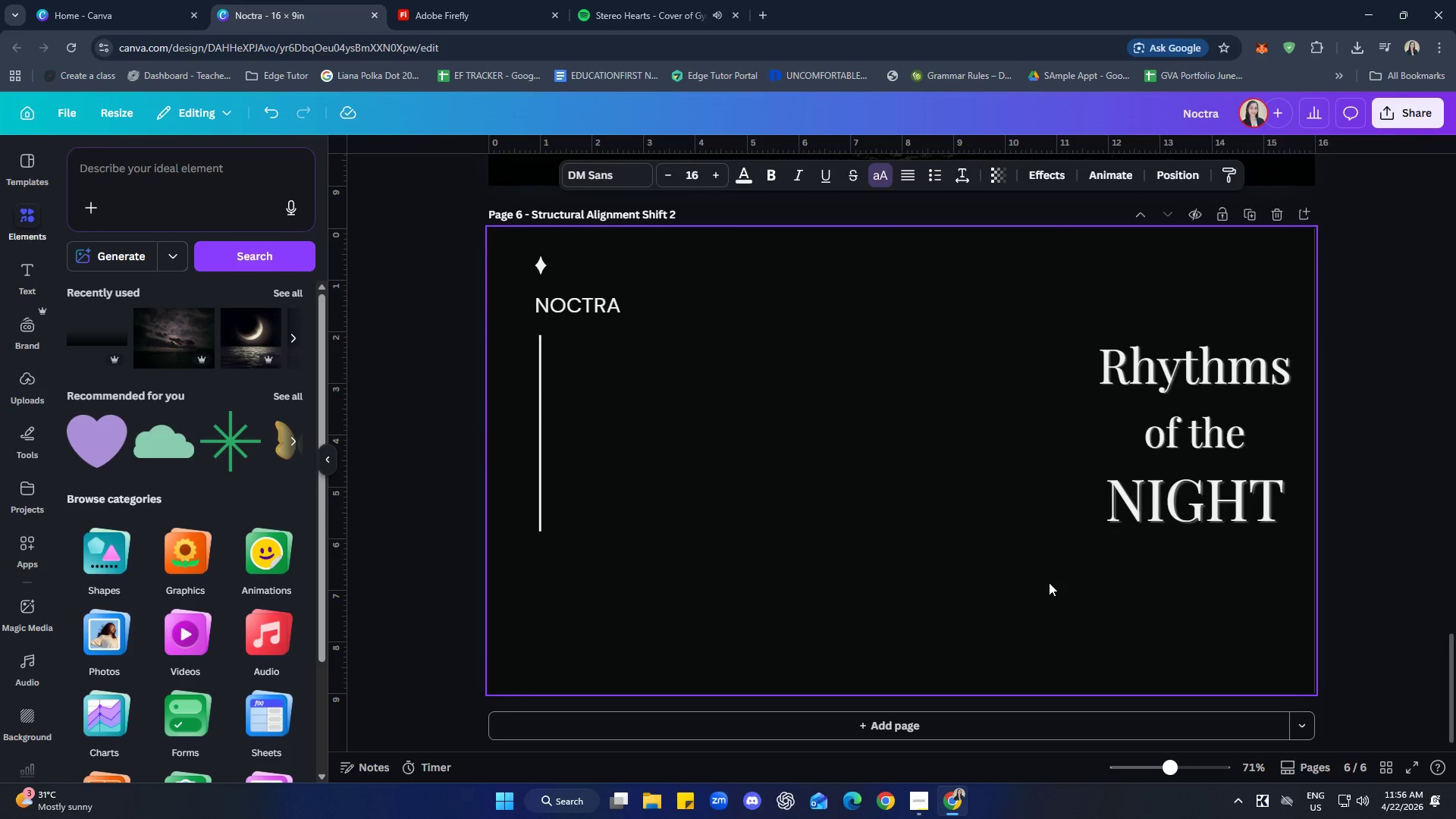 
scroll: coordinate [1025, 482], scroll_direction: down, amount: 7.0
 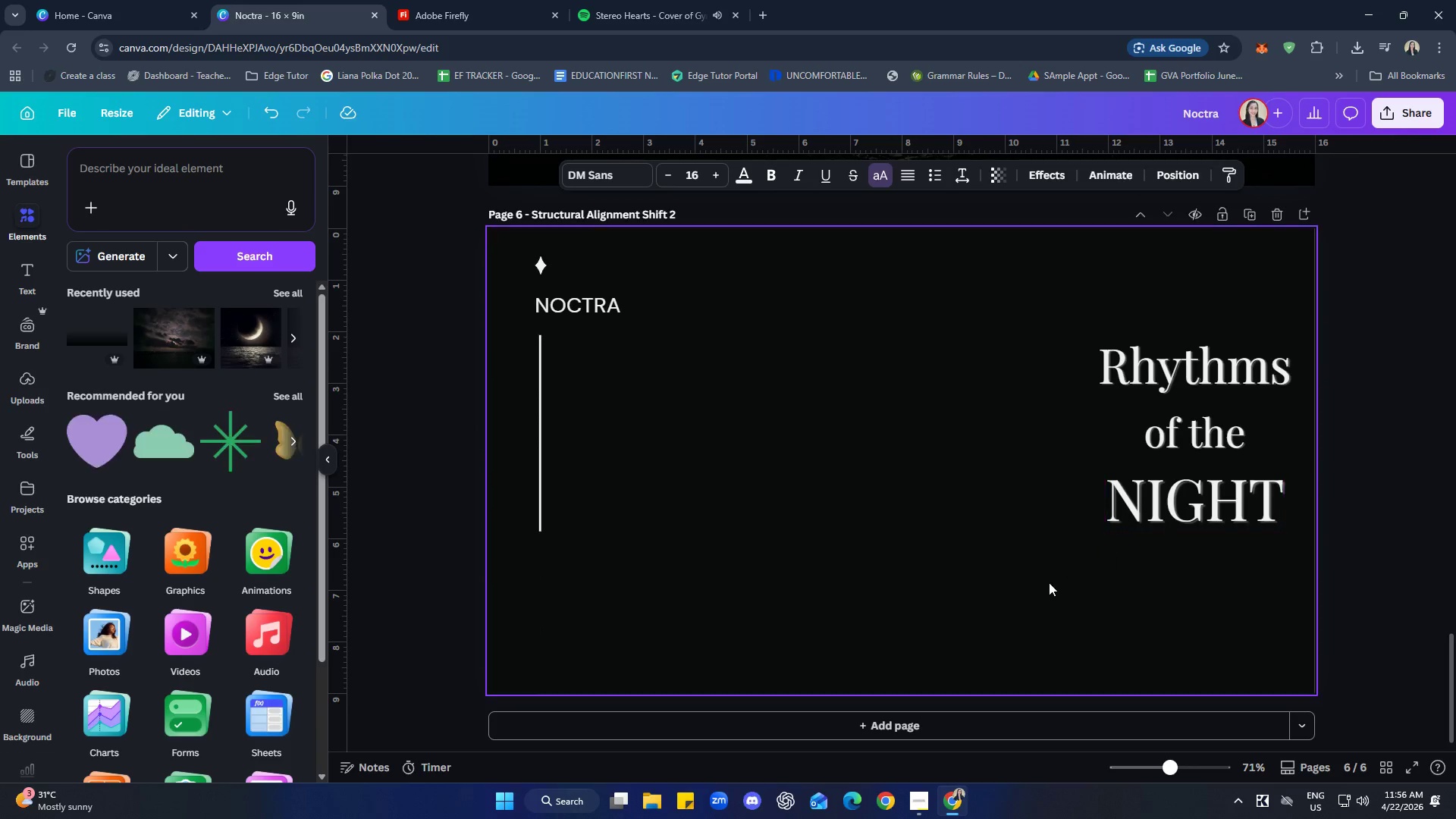 
key(Control+ControlLeft)
 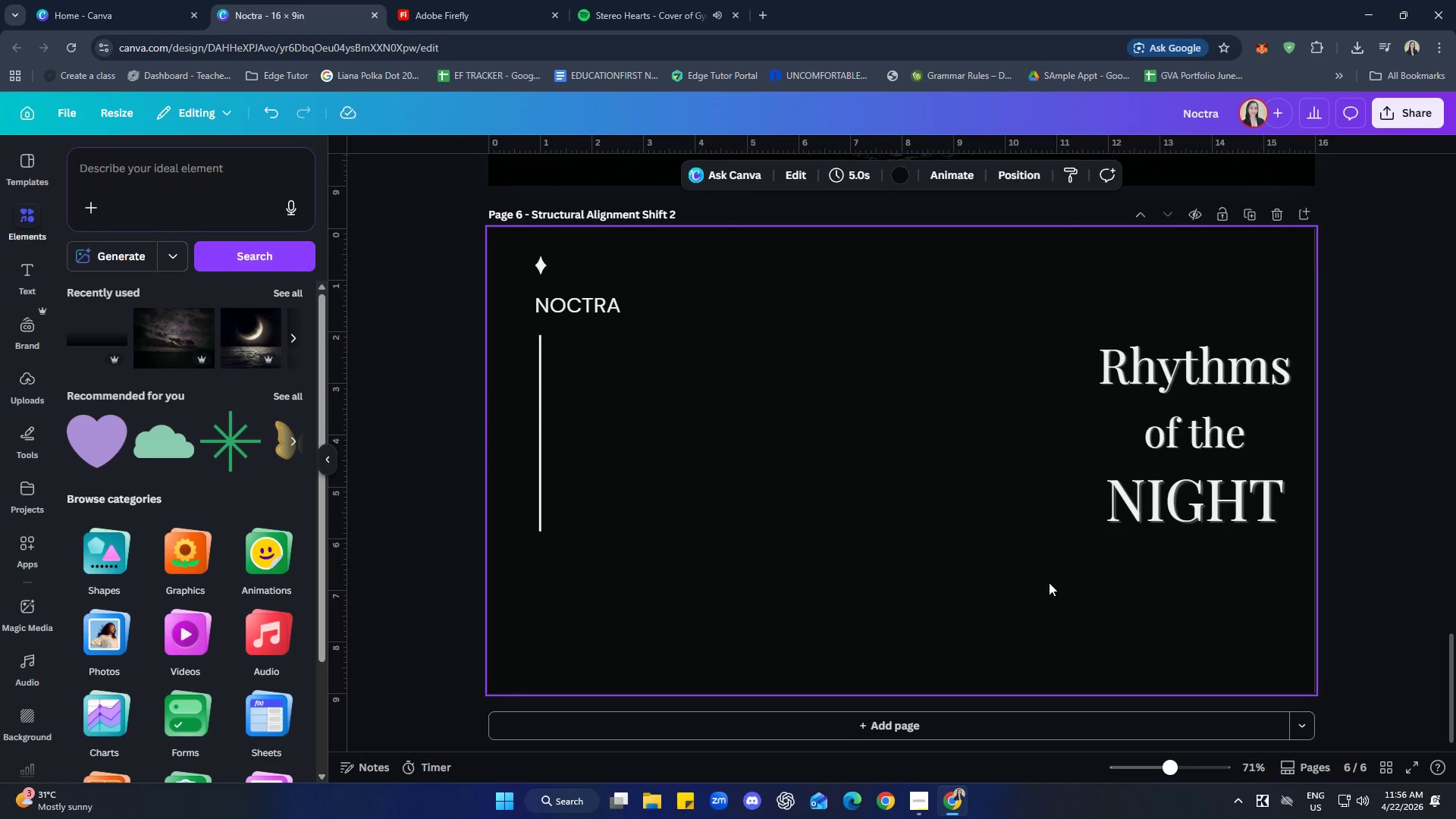 
key(Control+V)
 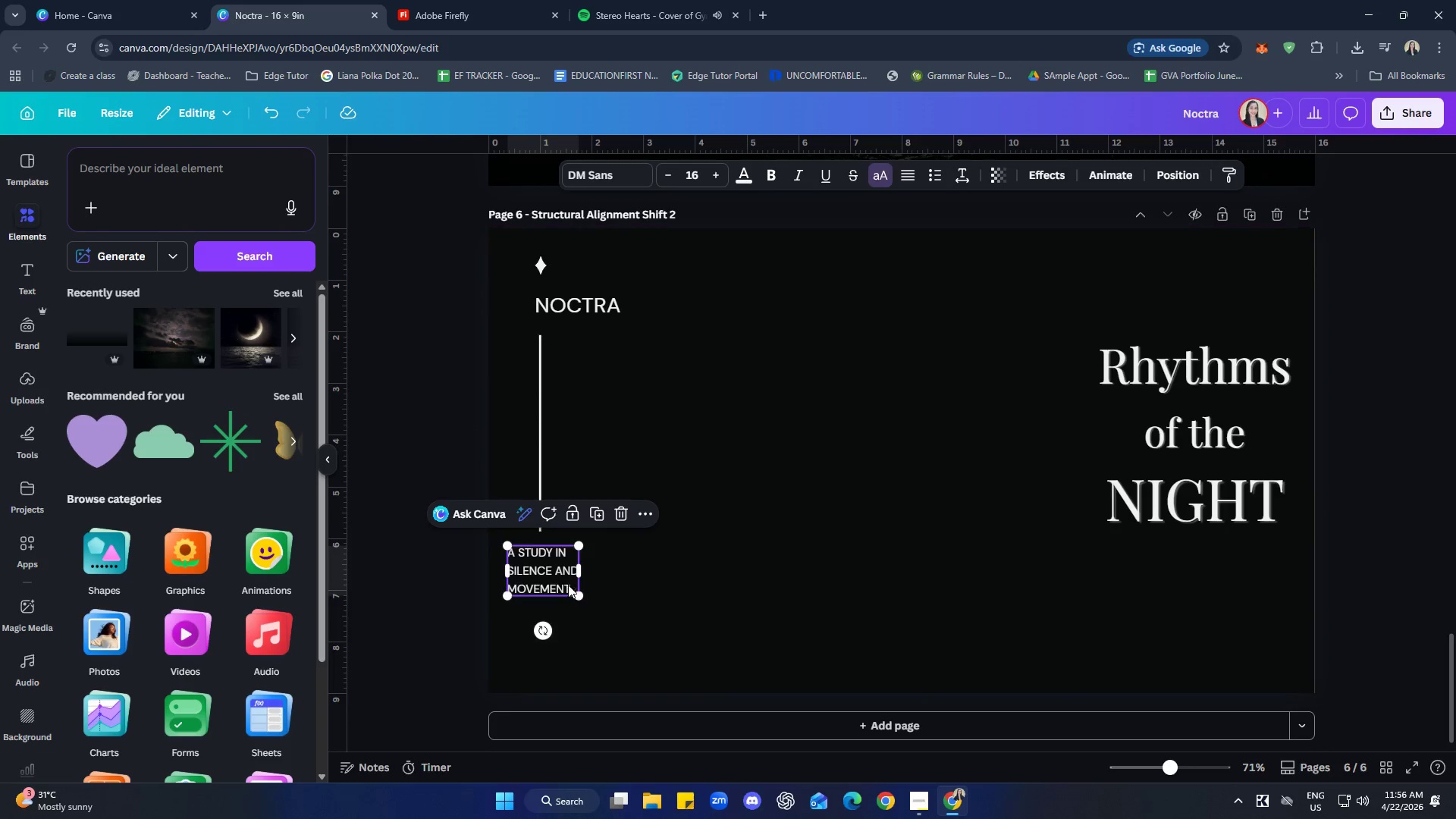 
left_click_drag(start_coordinate=[557, 571], to_coordinate=[1250, 599])
 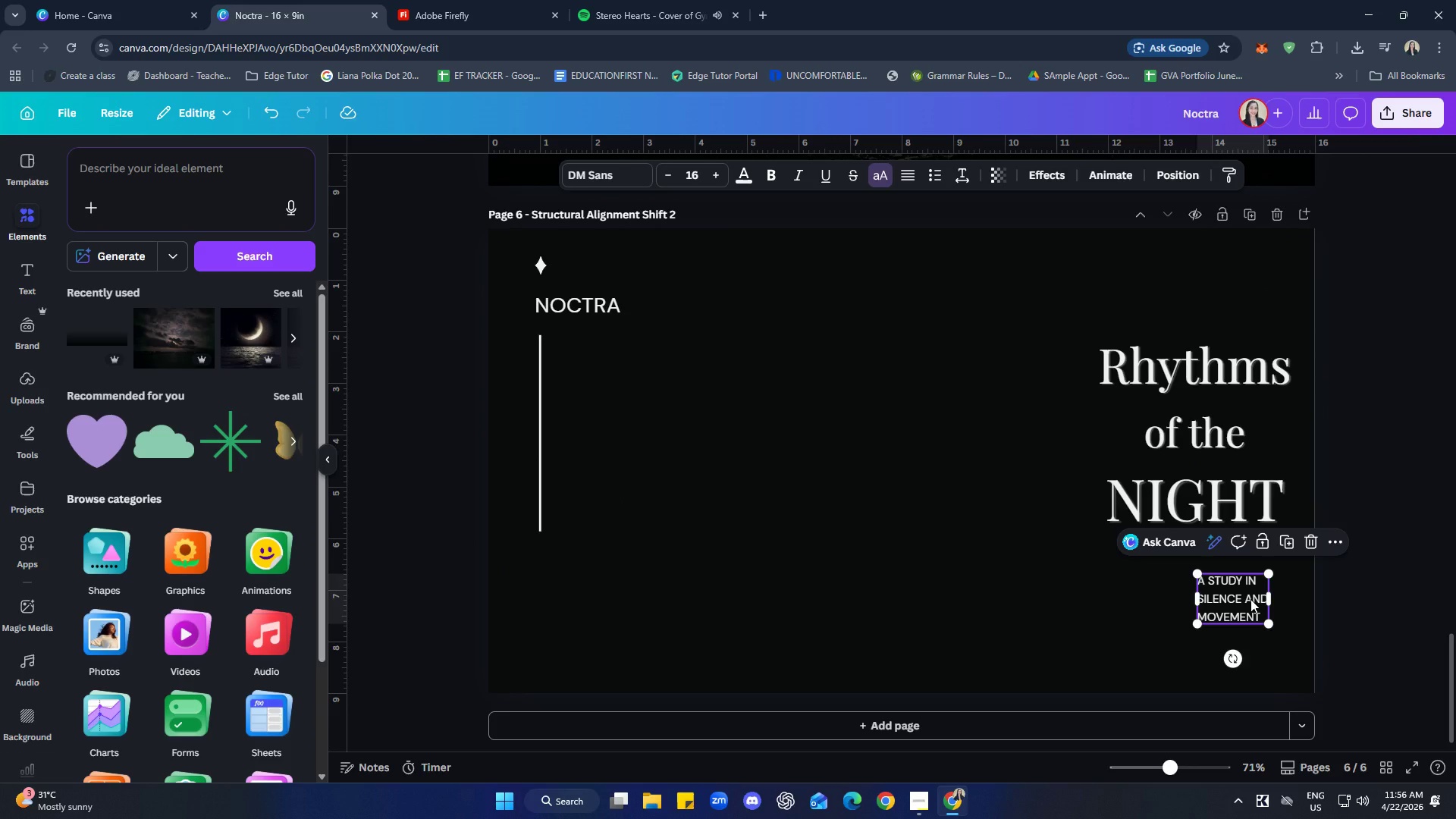 
left_click([1250, 599])
 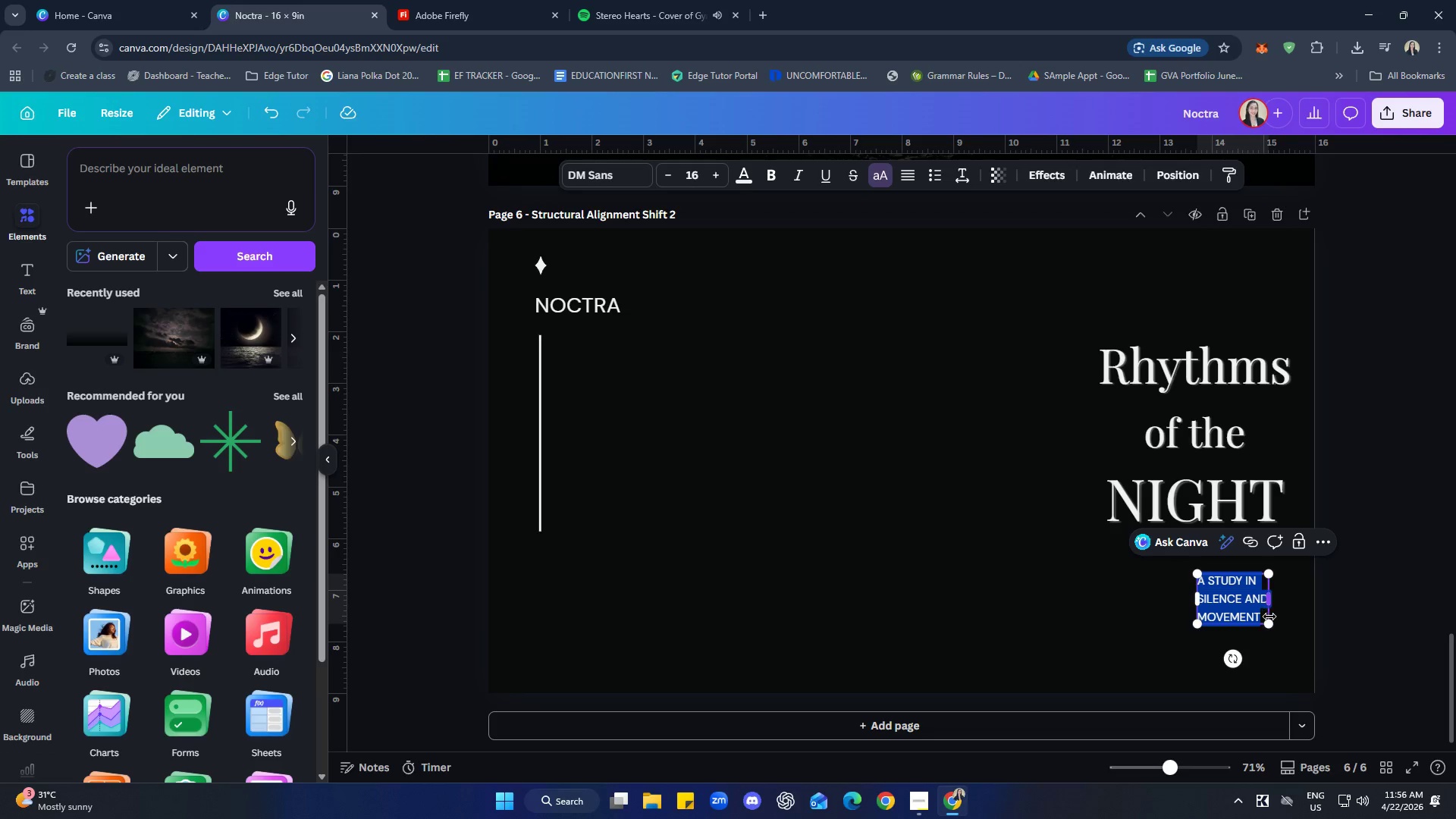 
left_click([1260, 605])
 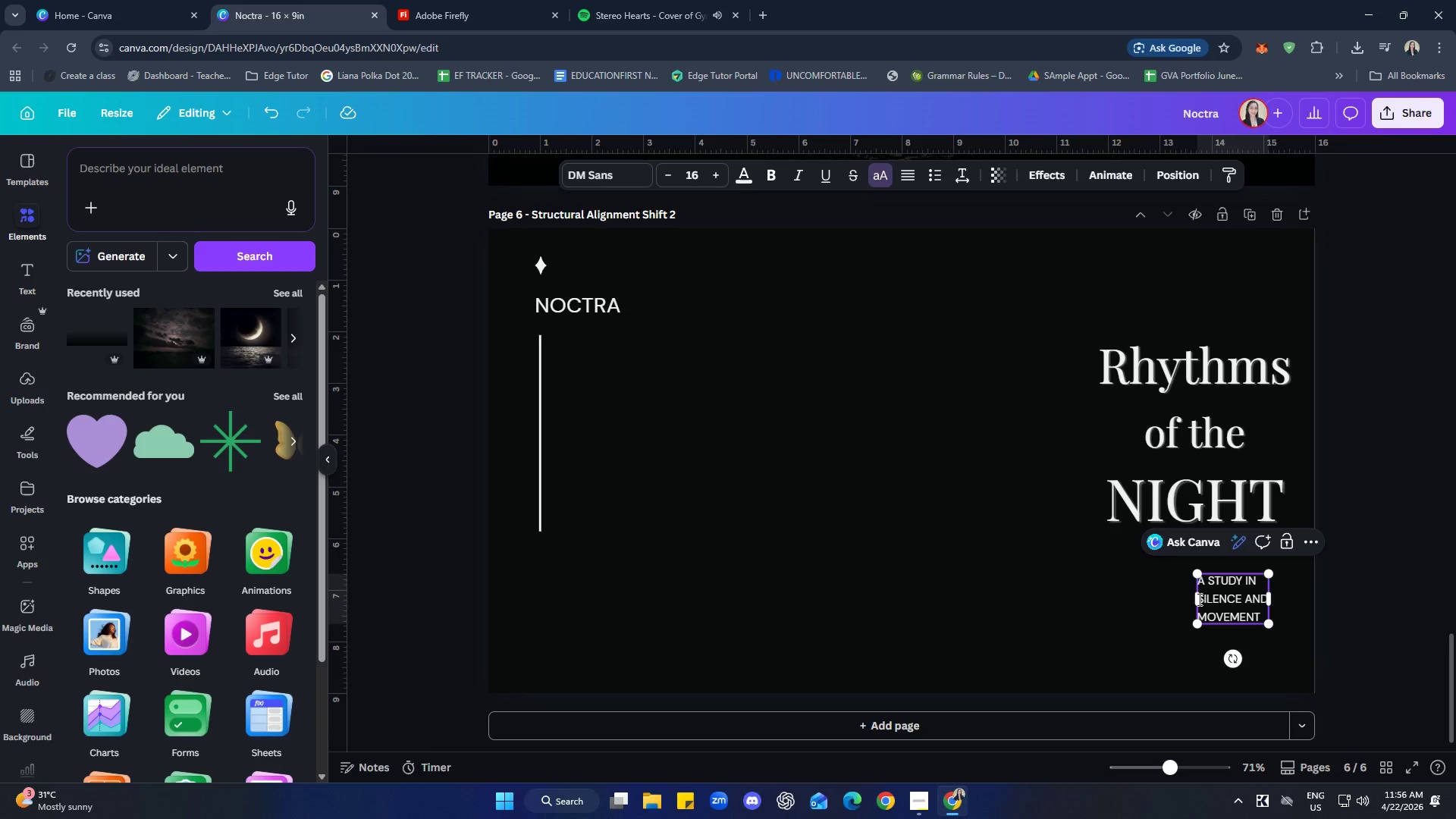 
left_click_drag(start_coordinate=[1194, 601], to_coordinate=[1081, 601])
 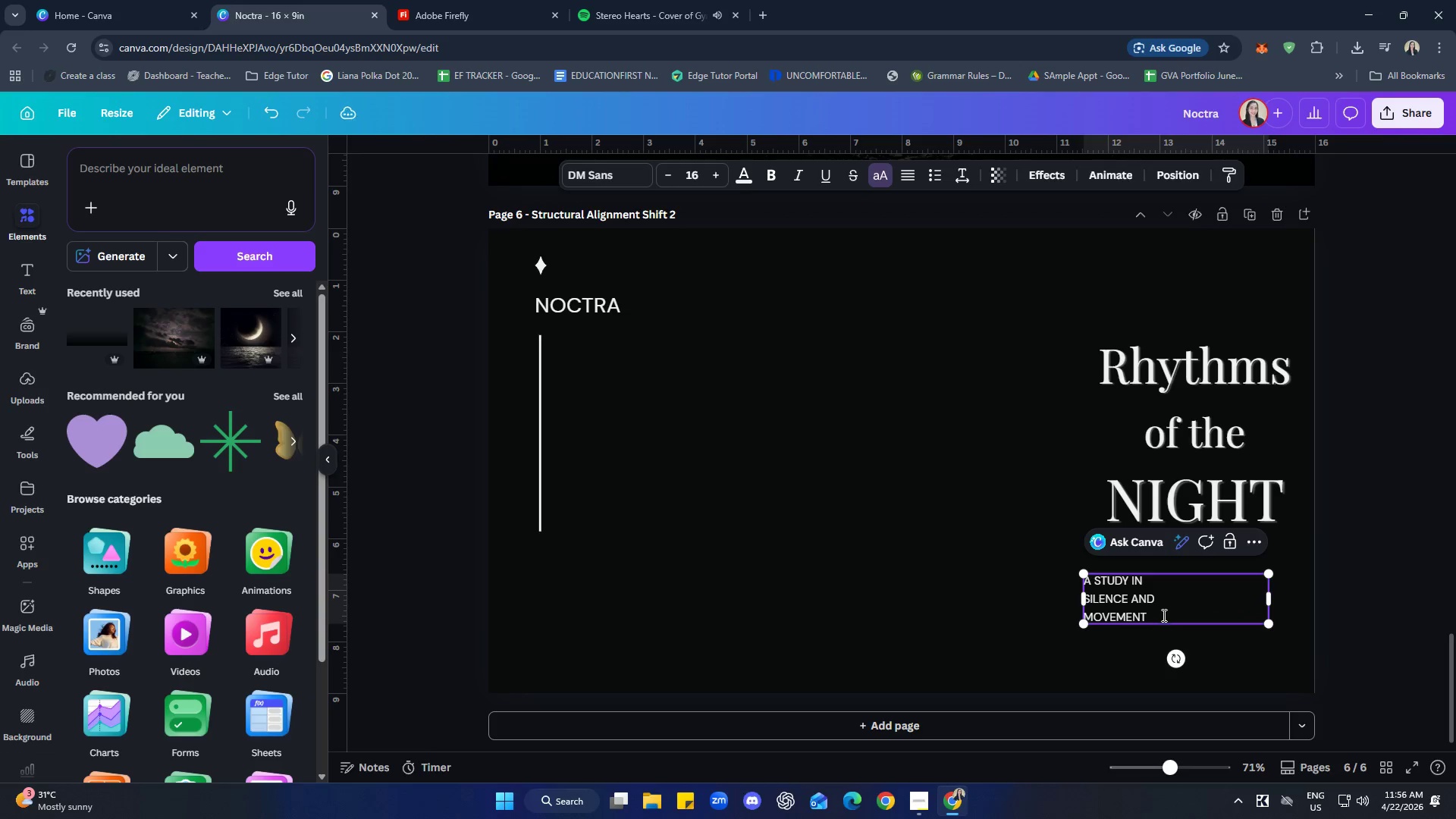 
left_click_drag(start_coordinate=[1155, 616], to_coordinate=[1065, 577])
 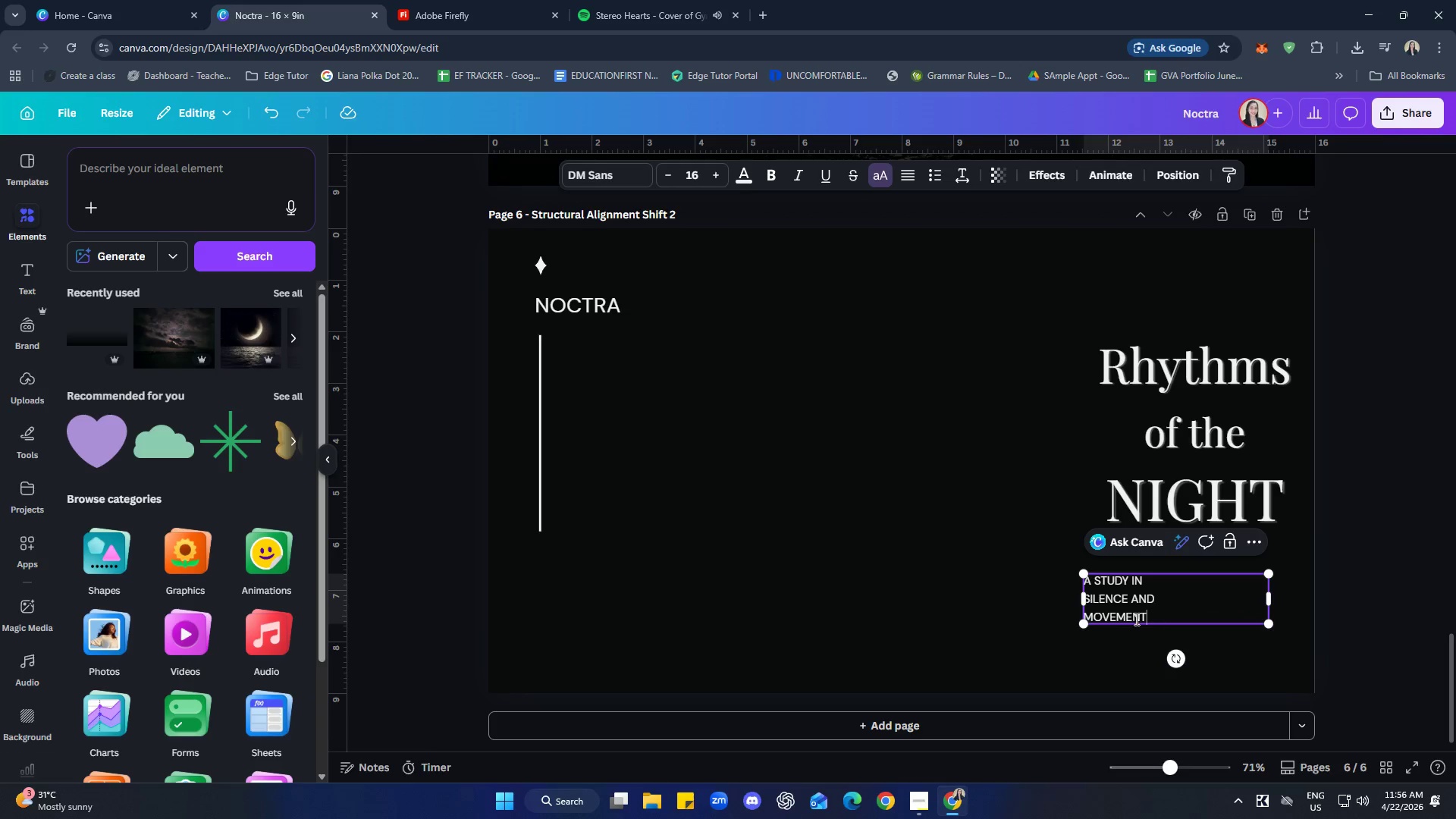 
left_click([1113, 620])
 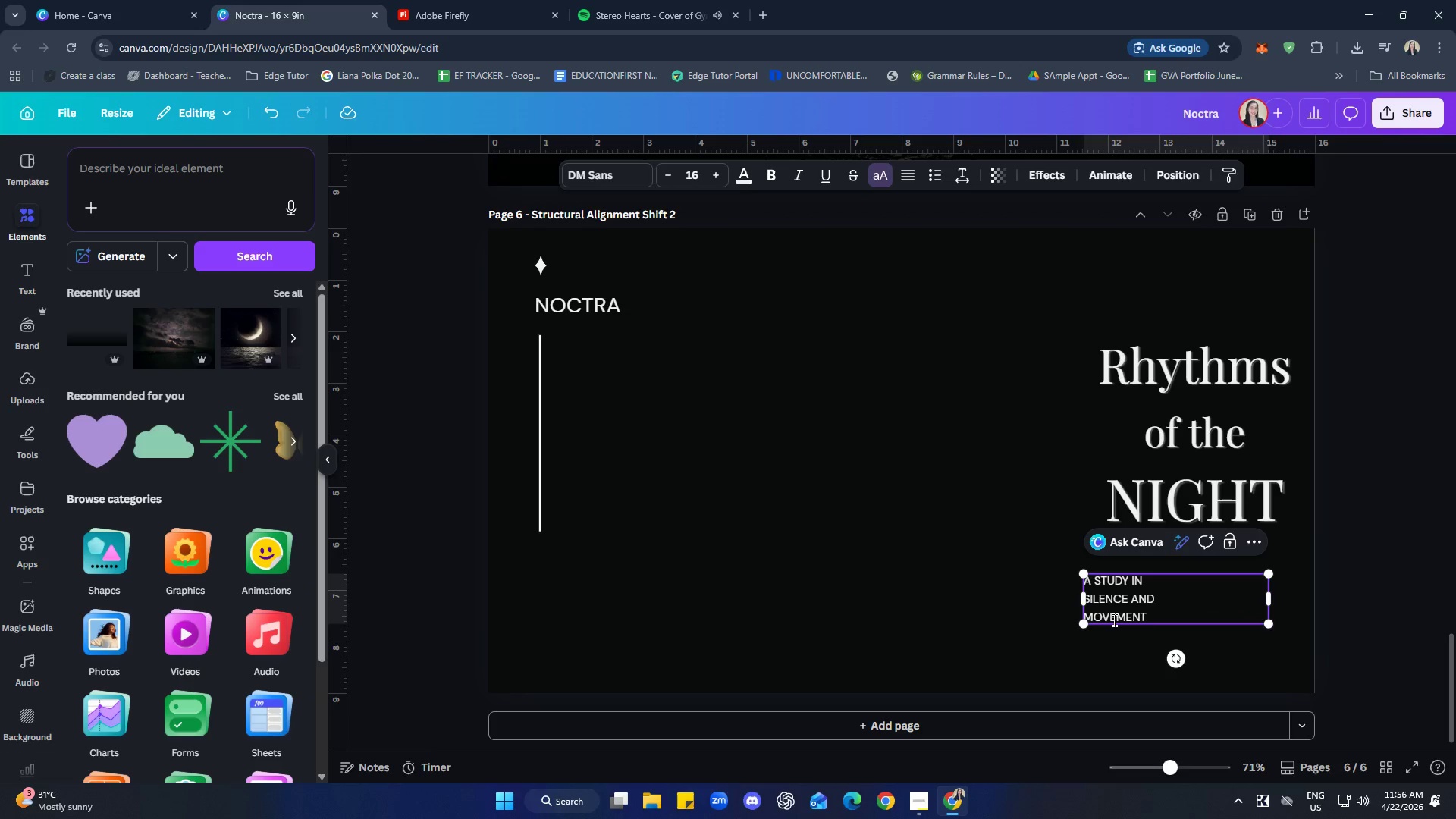 
key(ArrowLeft)
 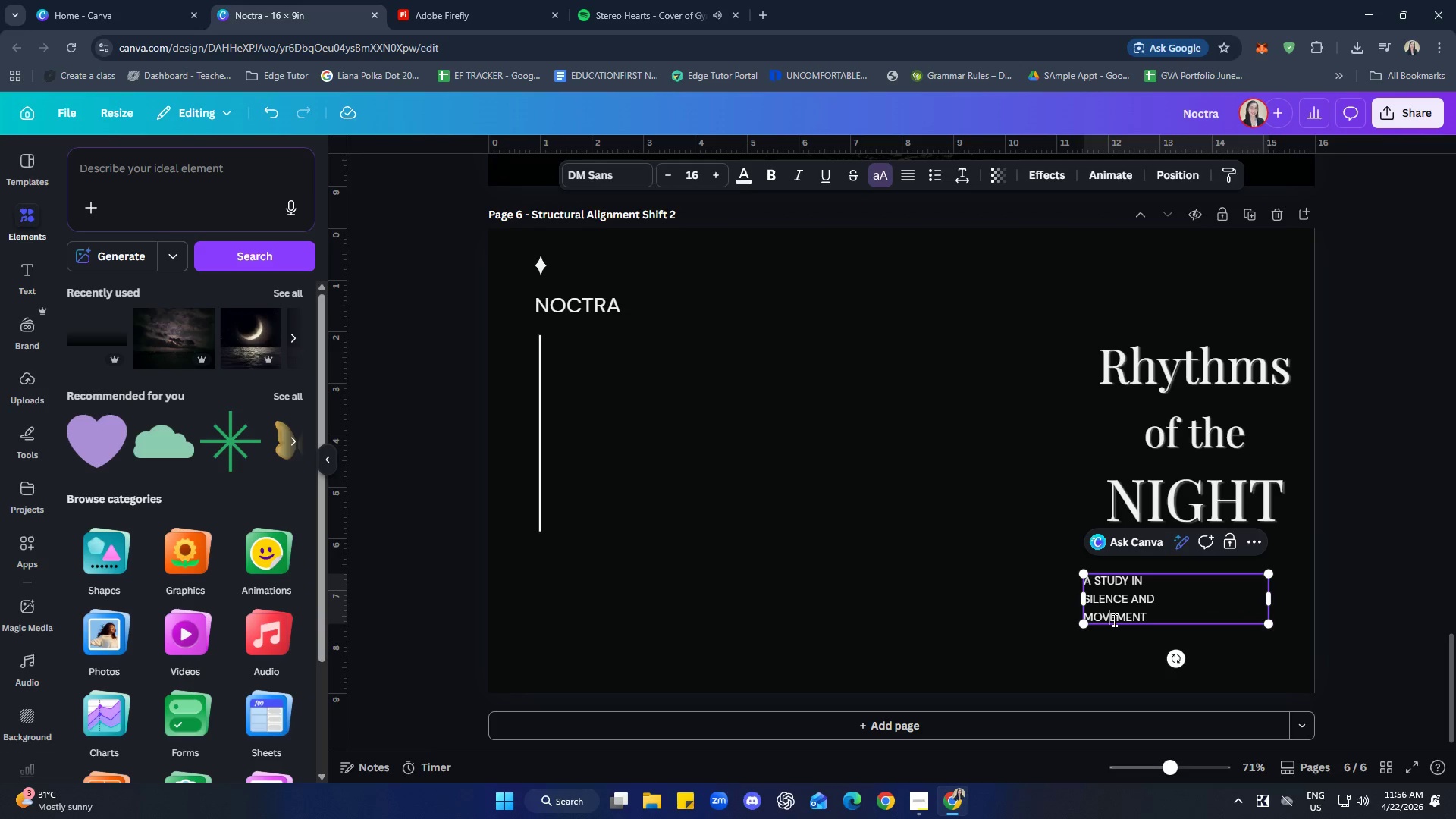 
key(ArrowLeft)
 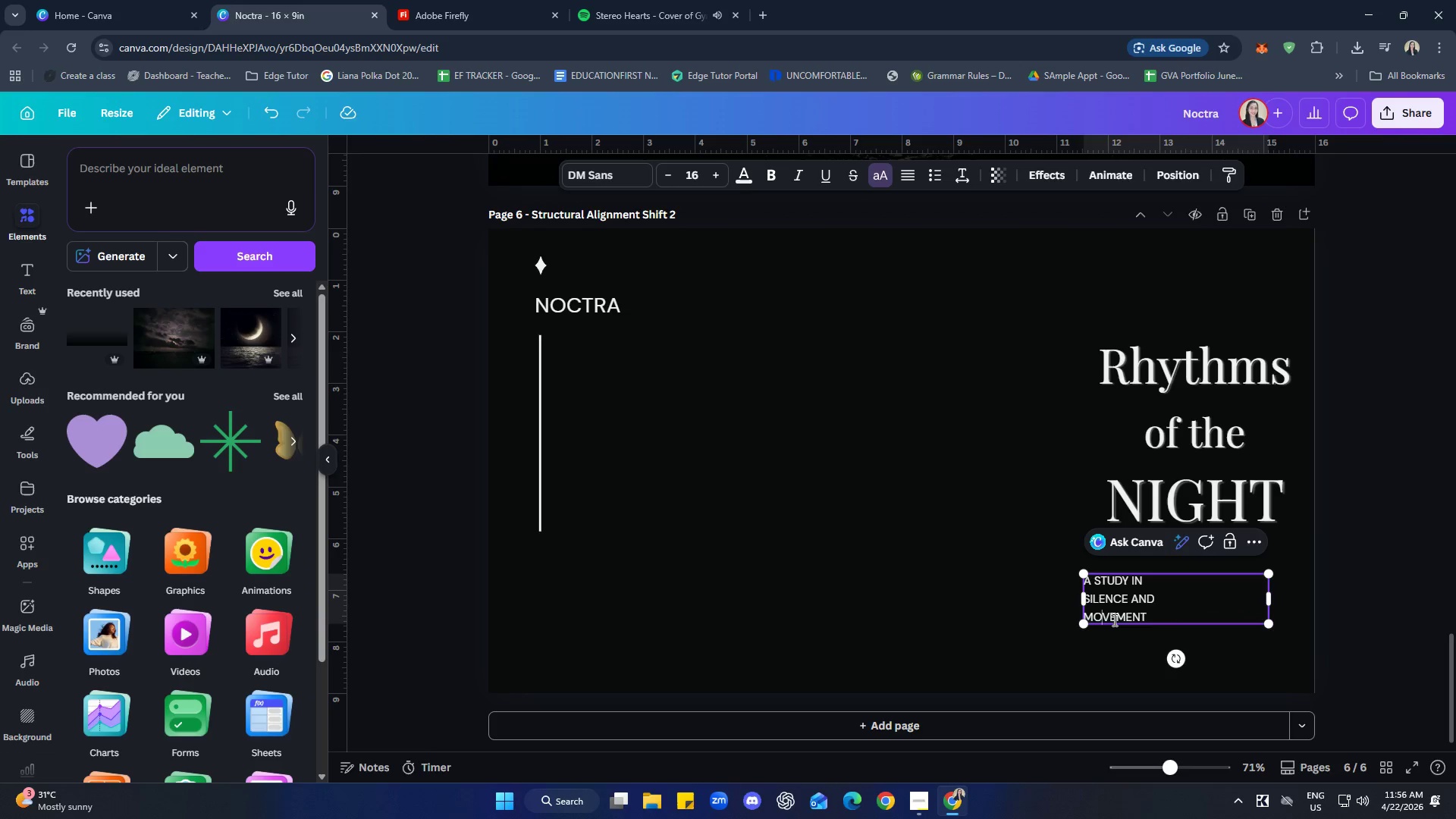 
key(ArrowLeft)
 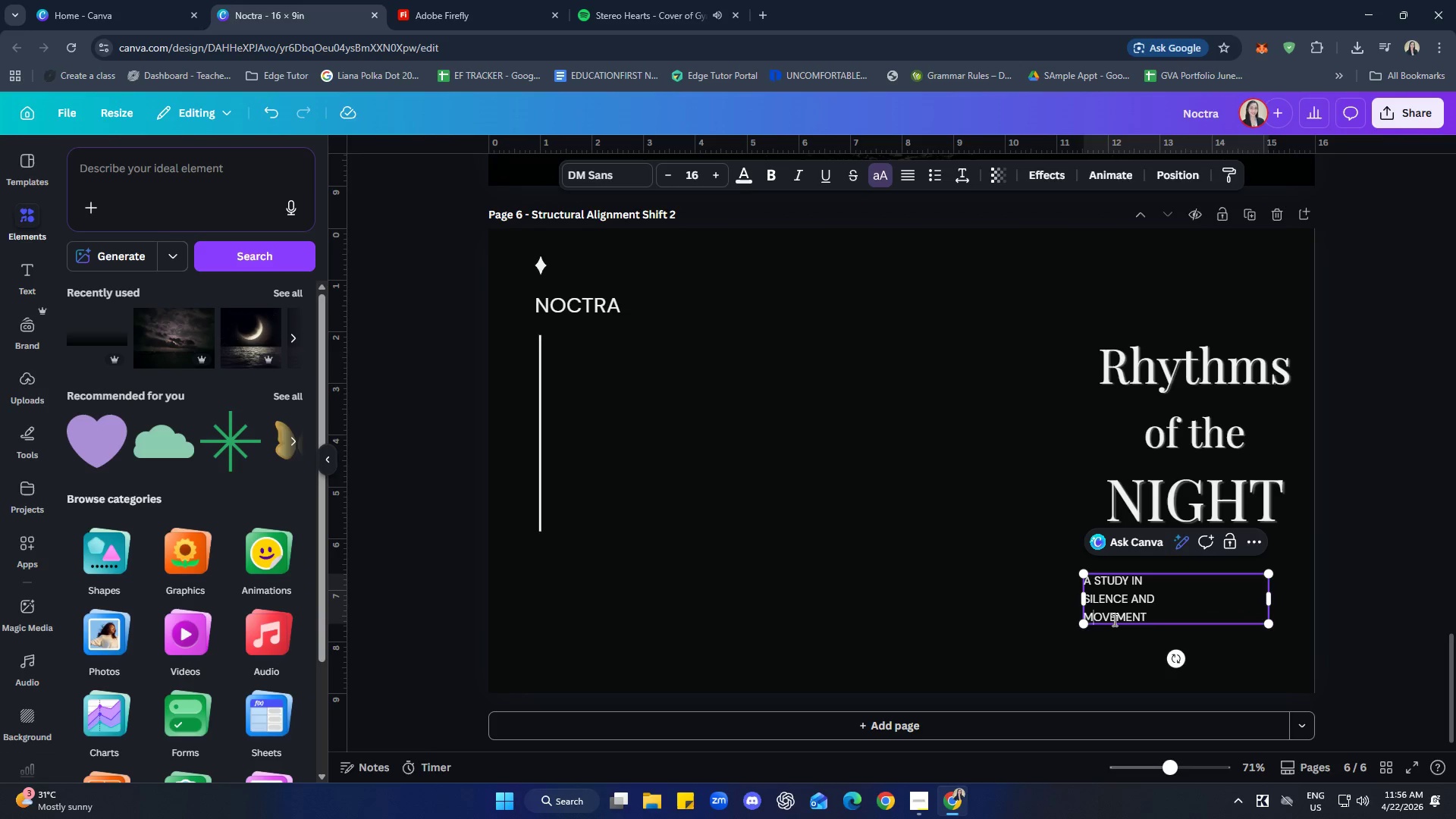 
key(ArrowLeft)
 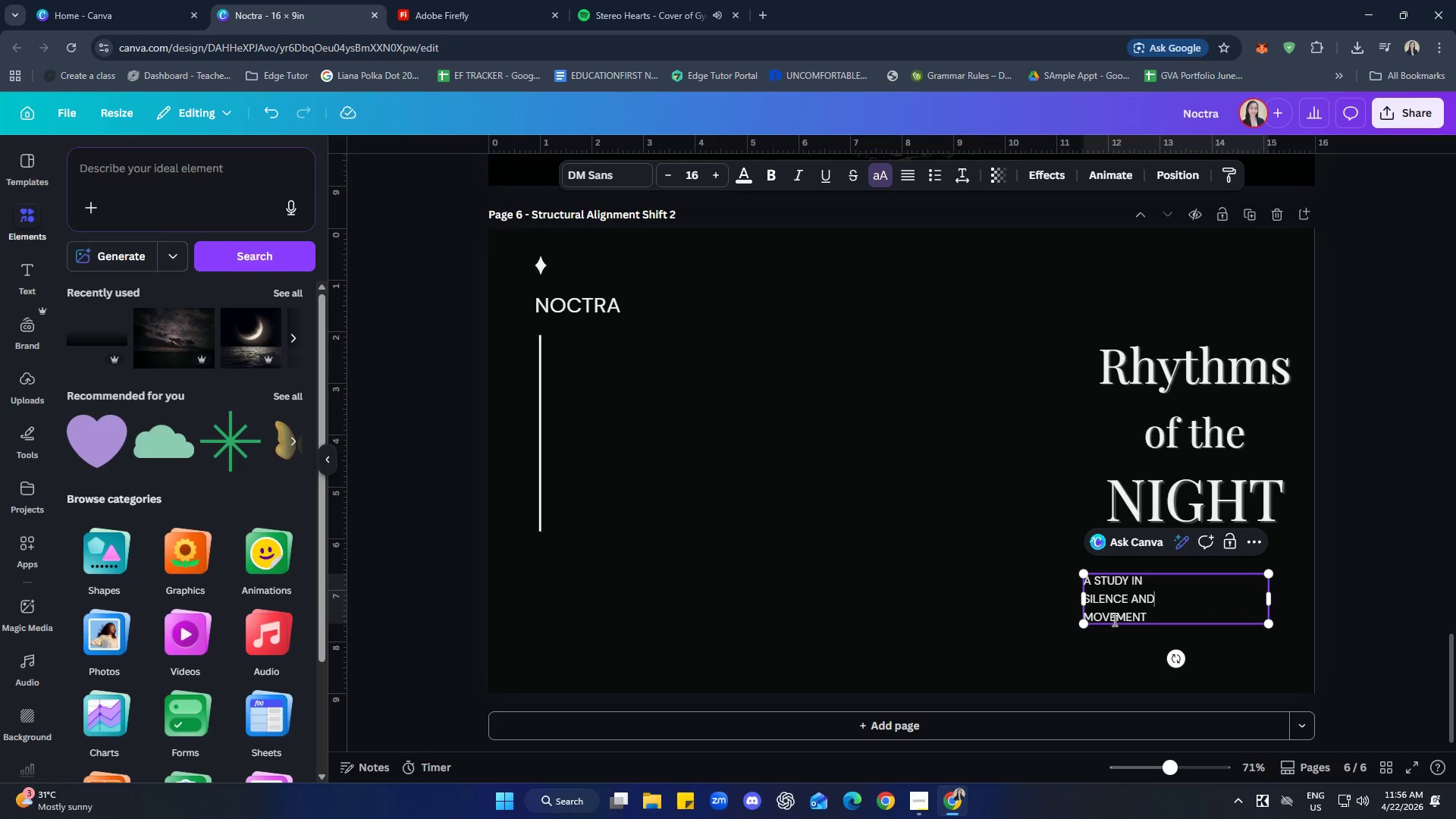 
key(ArrowLeft)
 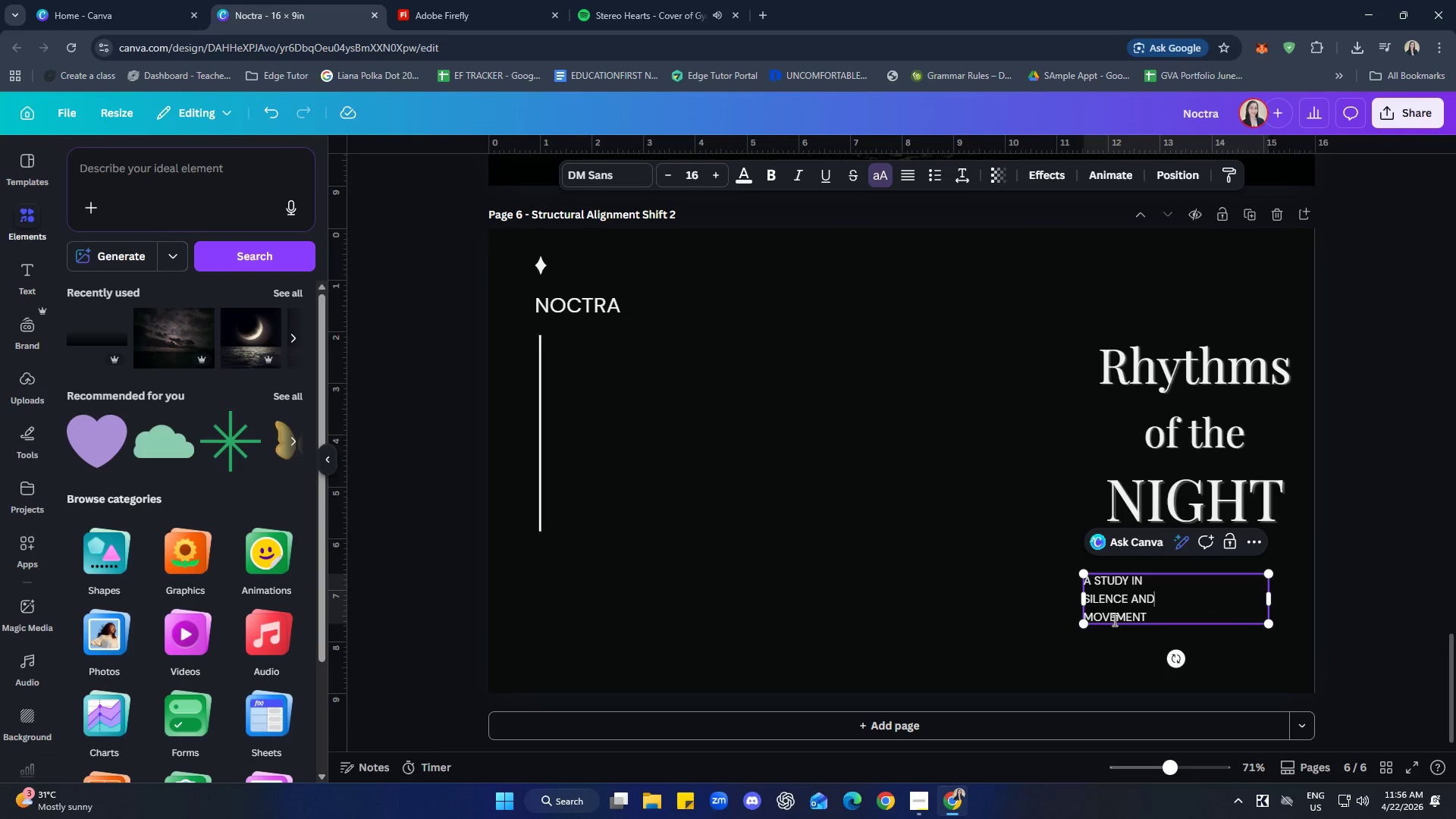 
key(ArrowRight)
 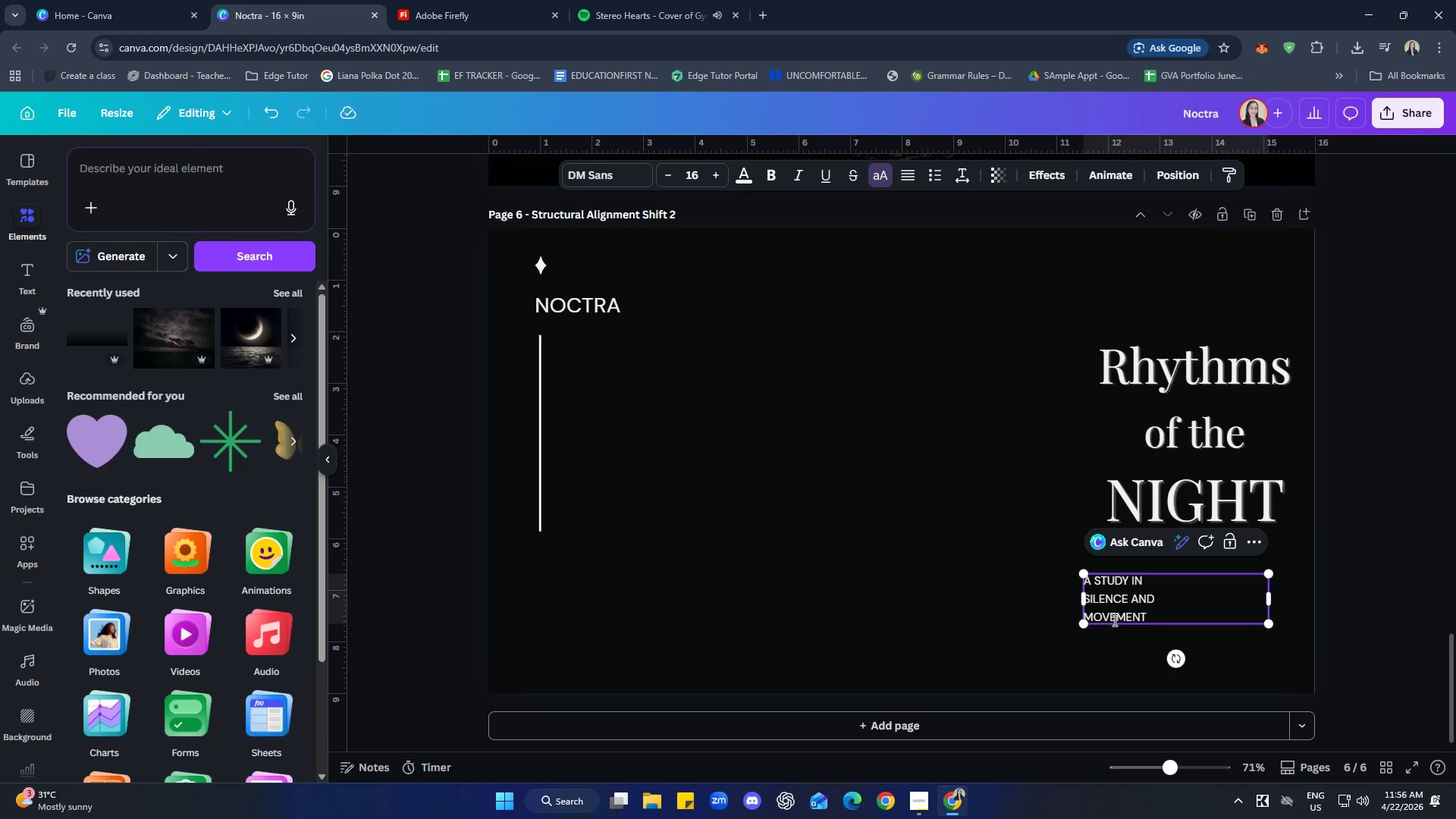 
key(Backspace)
 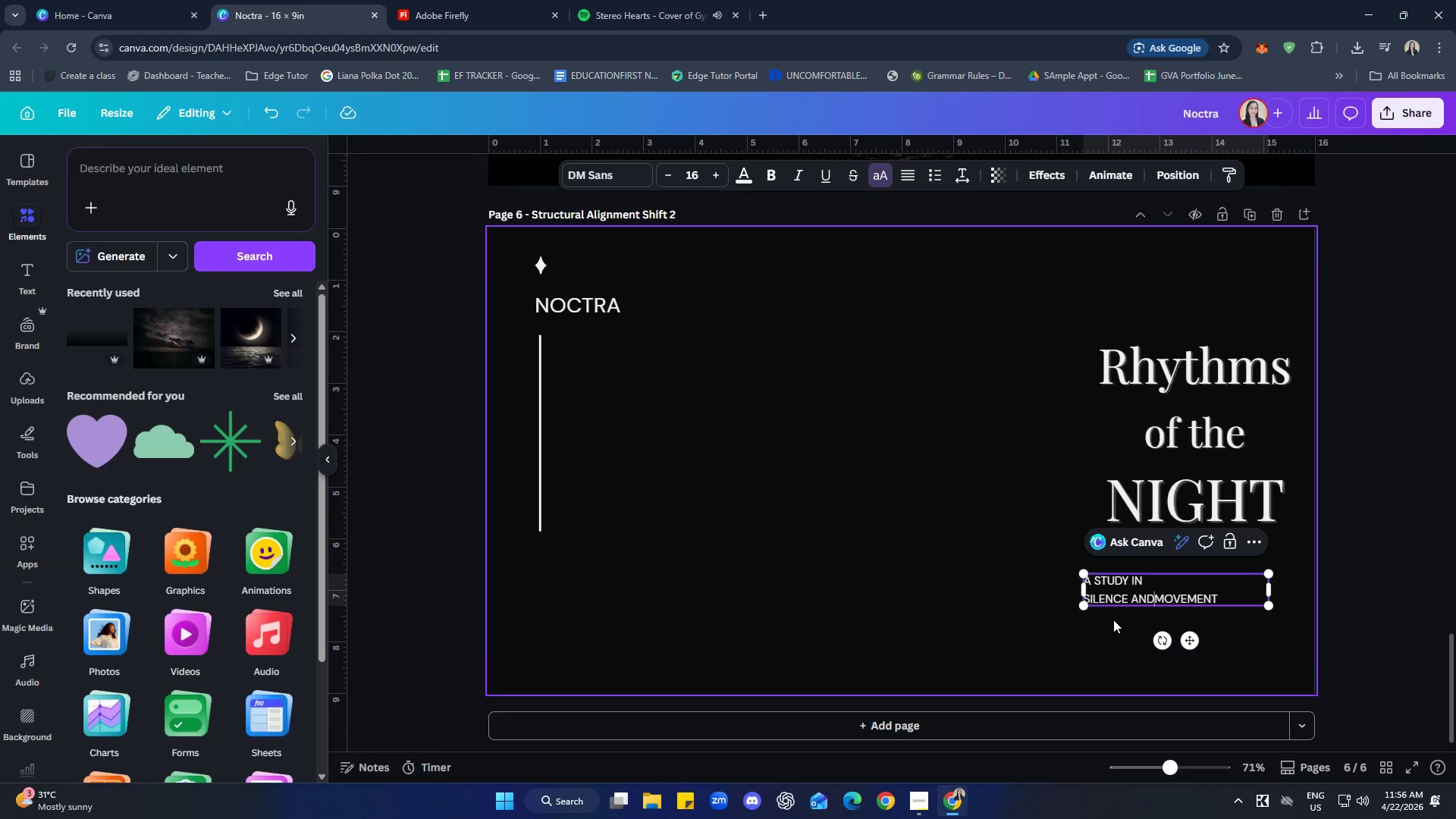 
key(Space)
 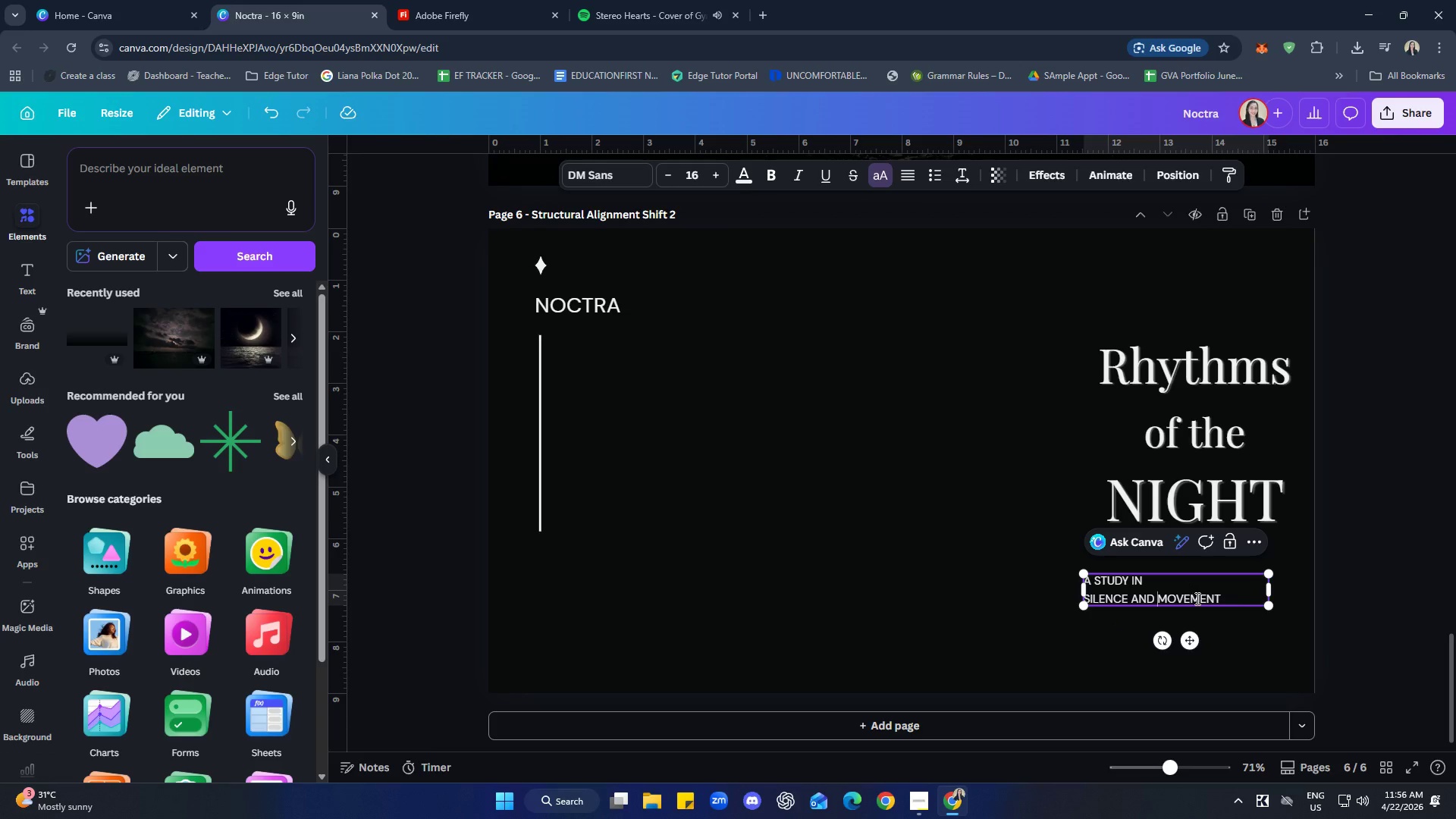 
left_click([1222, 599])
 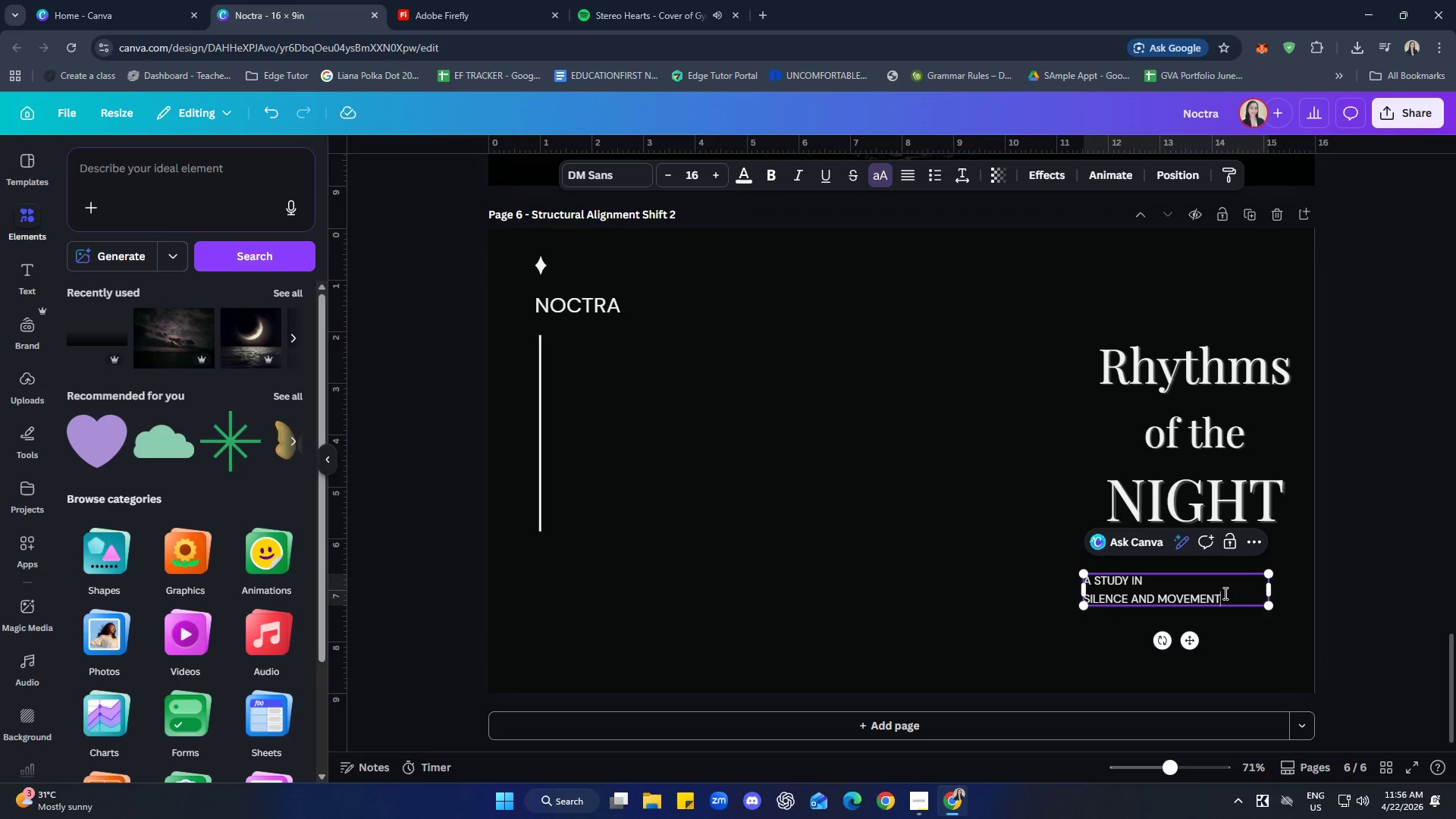 
key(Control+A)
 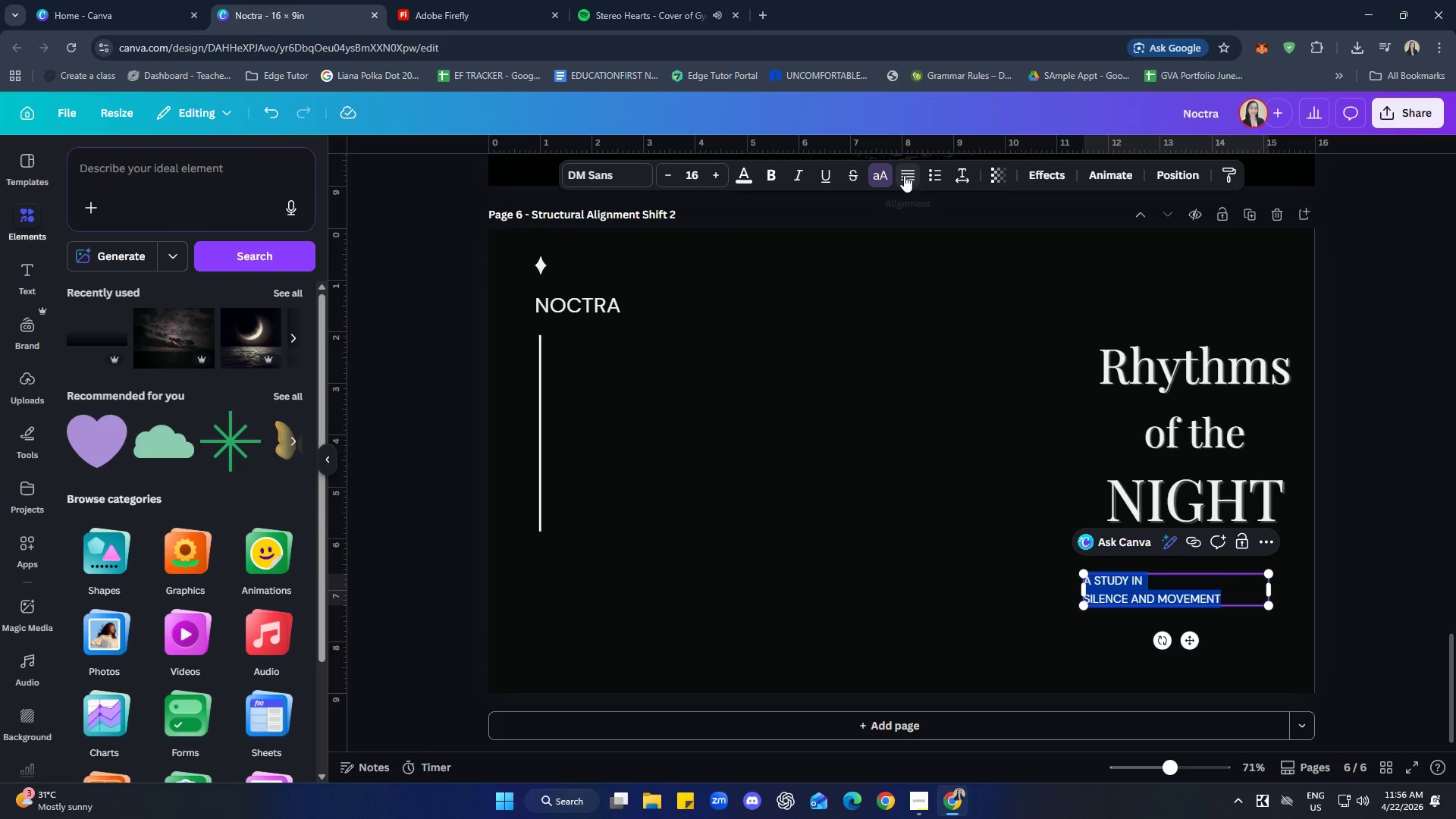 
double_click([904, 175])
 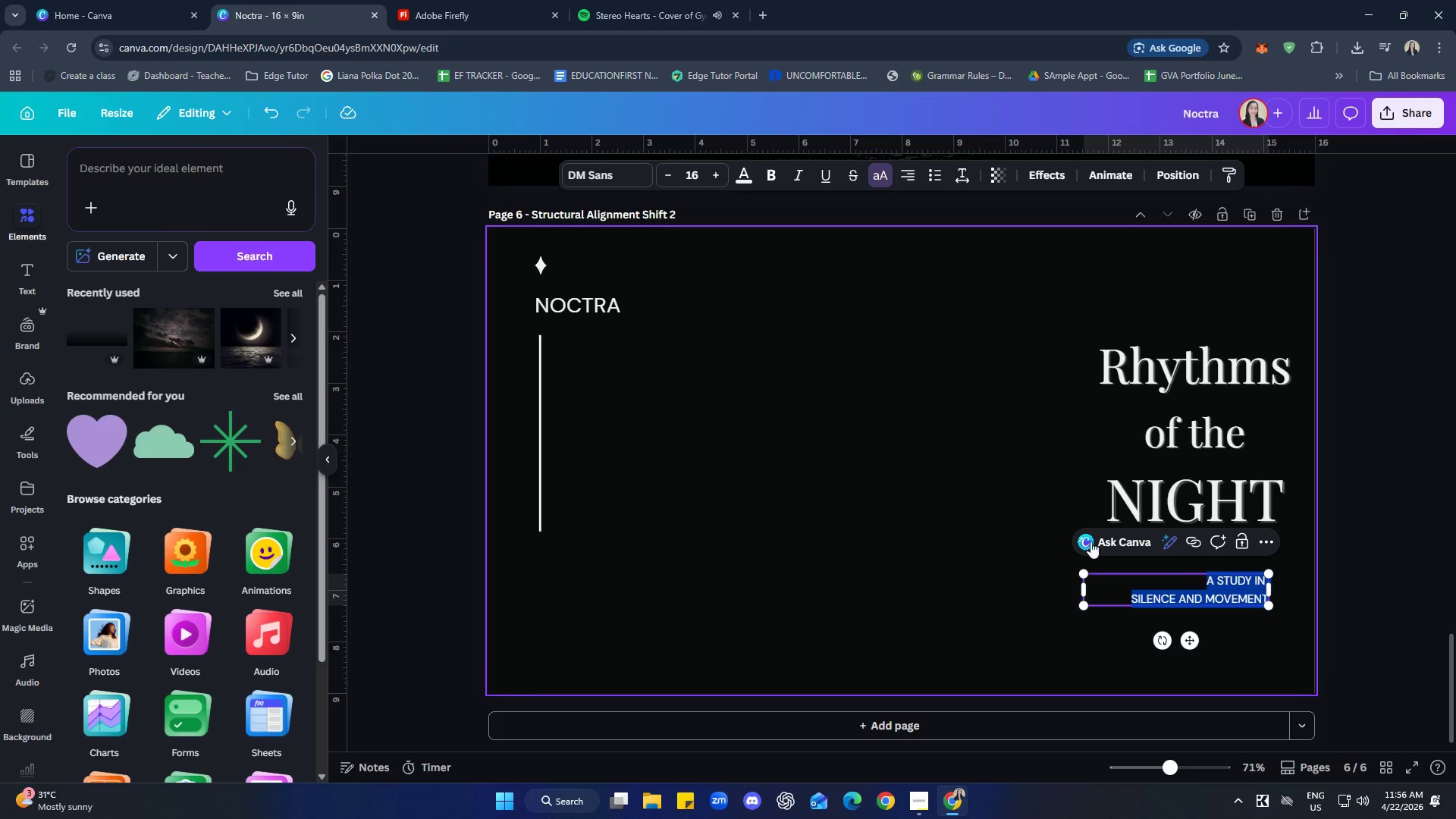 
left_click([1240, 635])
 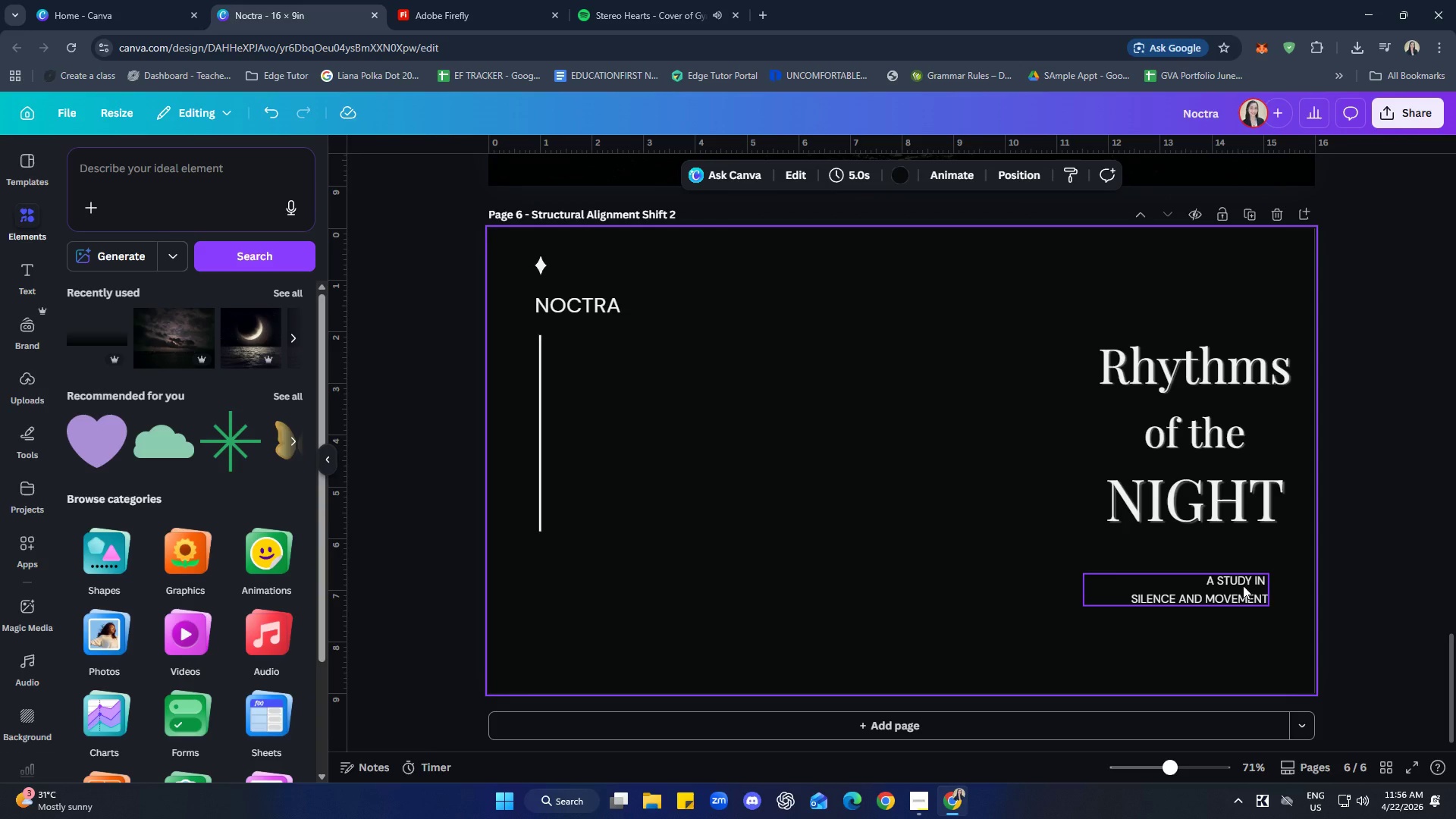 
left_click_drag(start_coordinate=[1244, 592], to_coordinate=[1247, 632])
 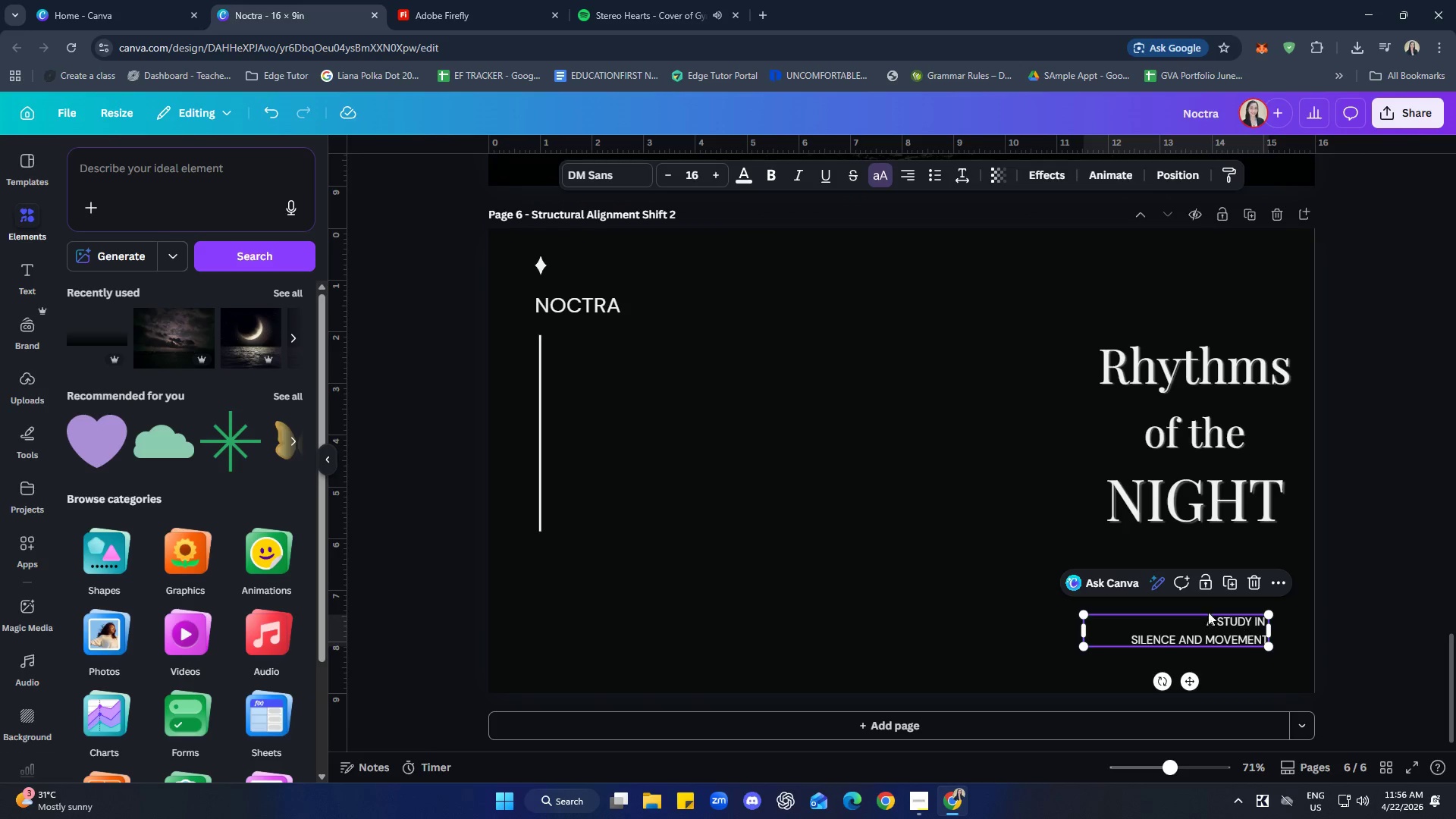 
left_click([1019, 538])
 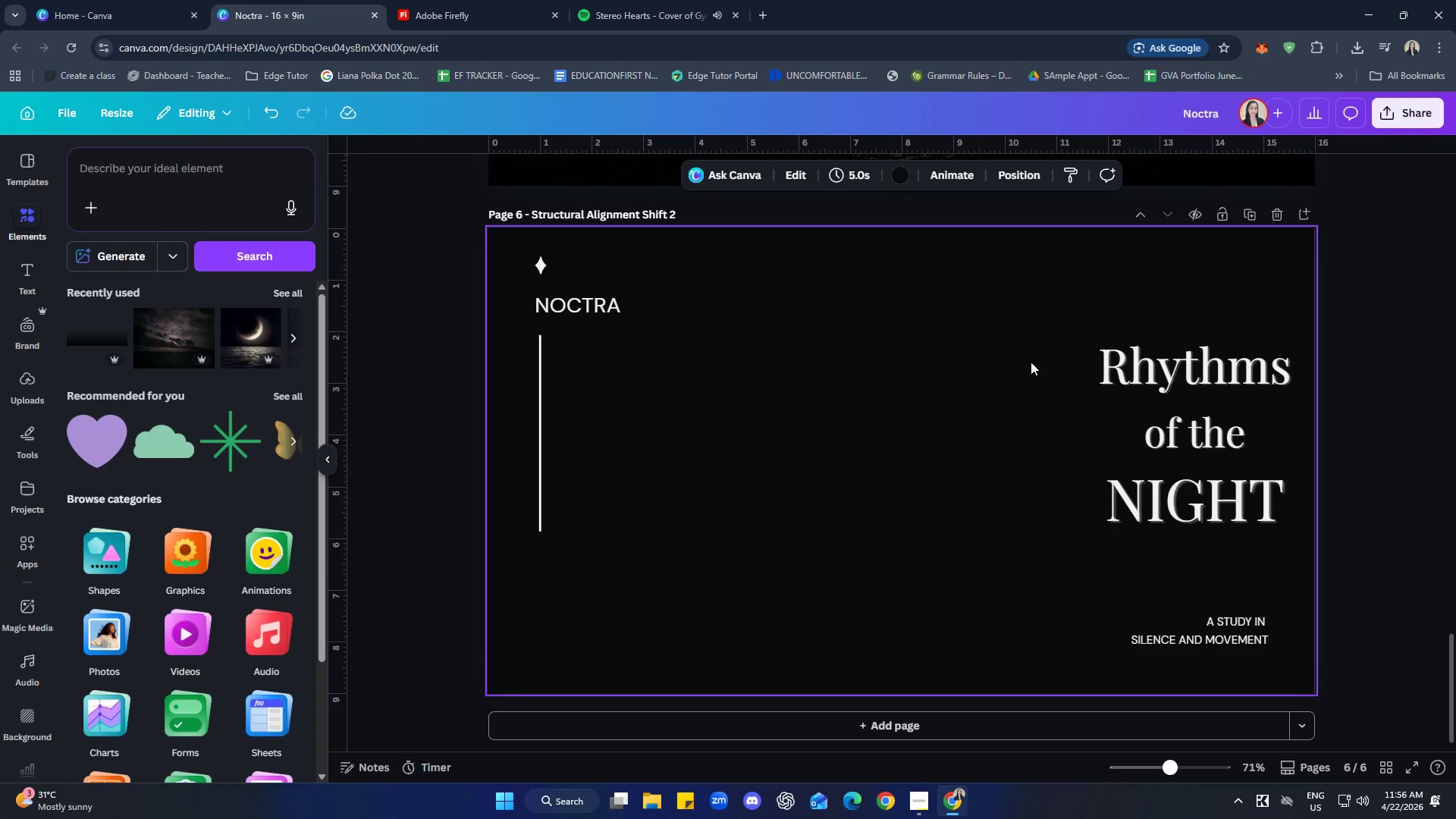 
wait(9.45)
 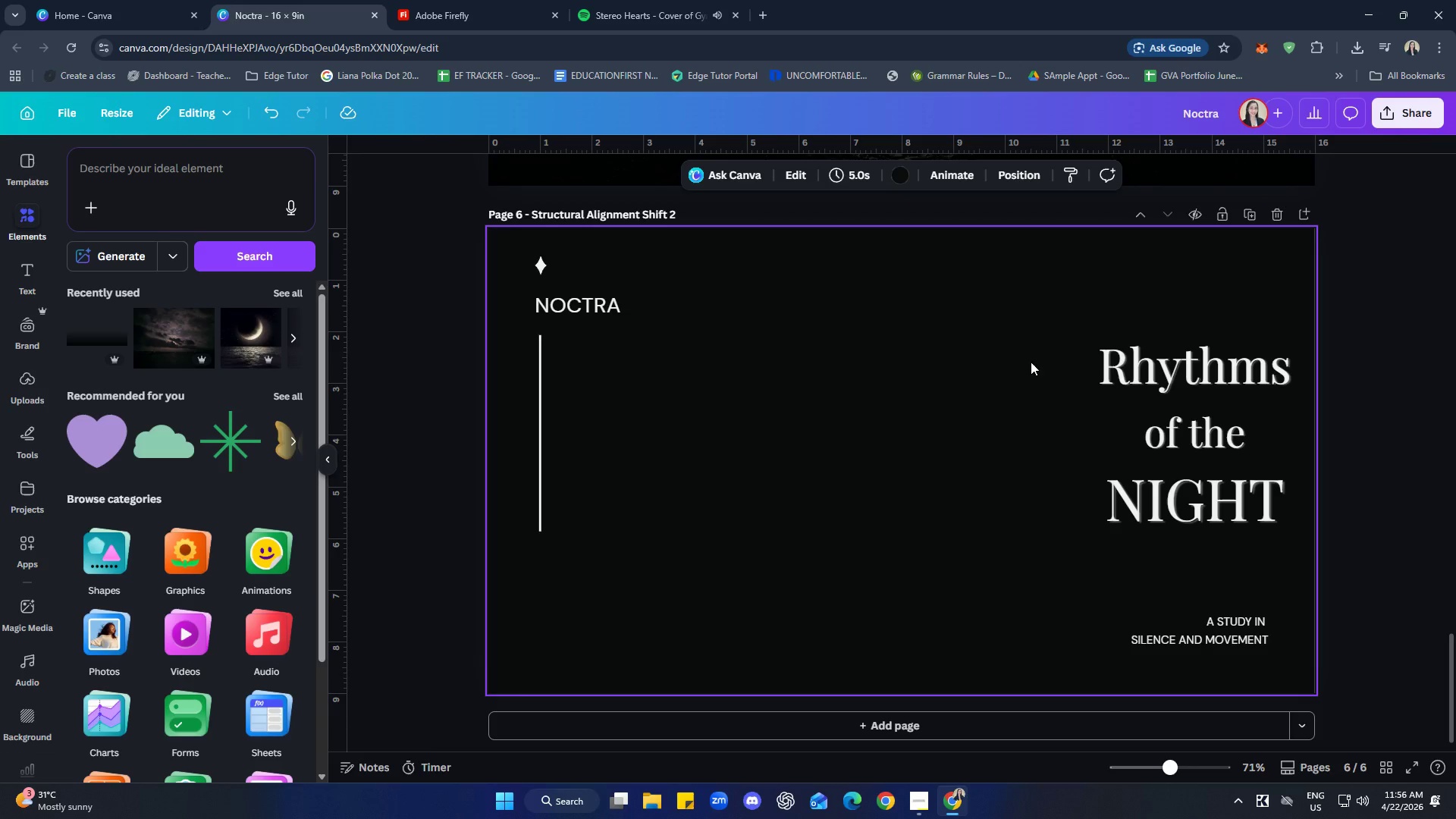 
left_click_drag(start_coordinate=[1234, 500], to_coordinate=[1239, 521])
 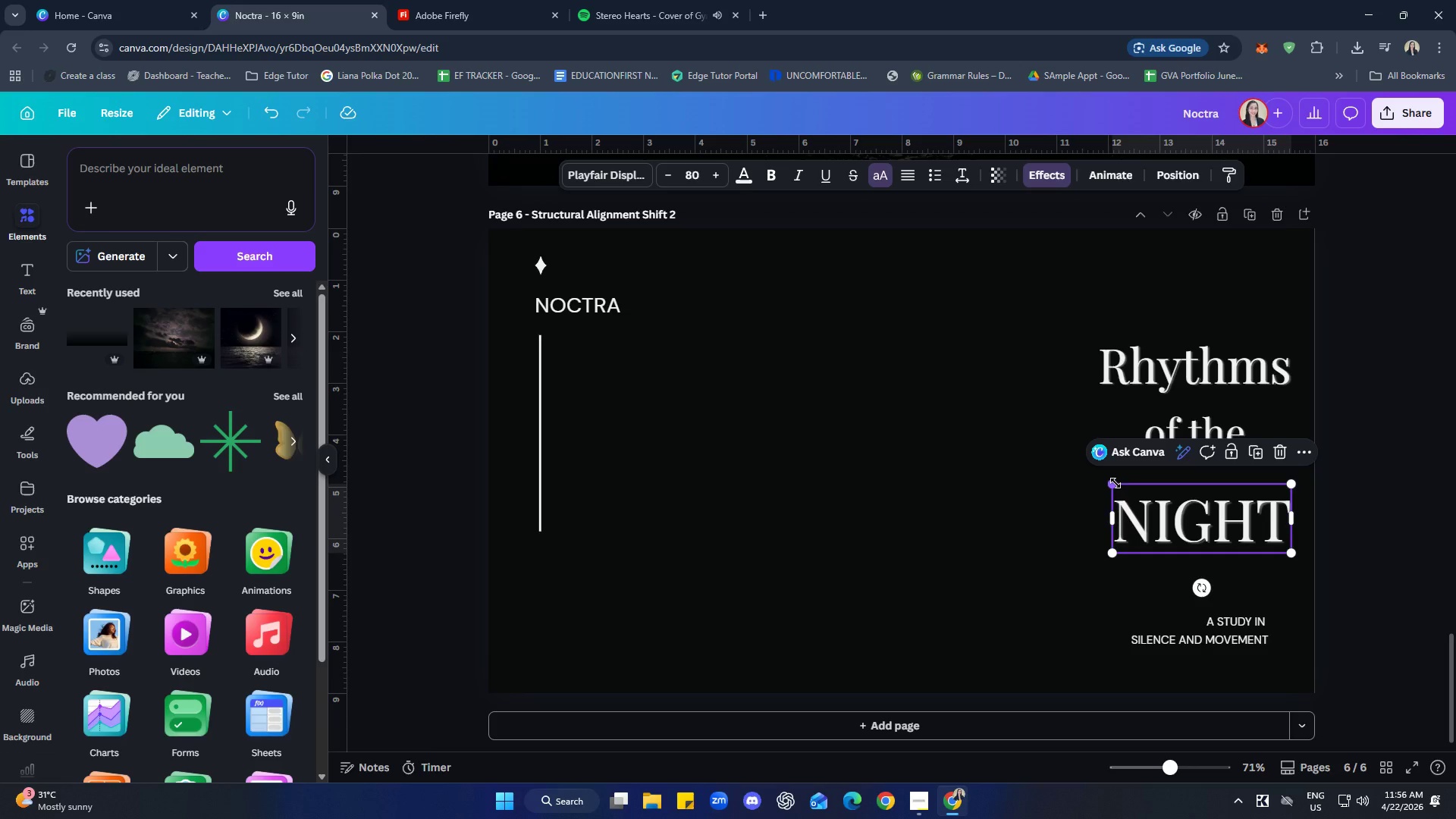 
left_click_drag(start_coordinate=[1113, 483], to_coordinate=[1088, 466])
 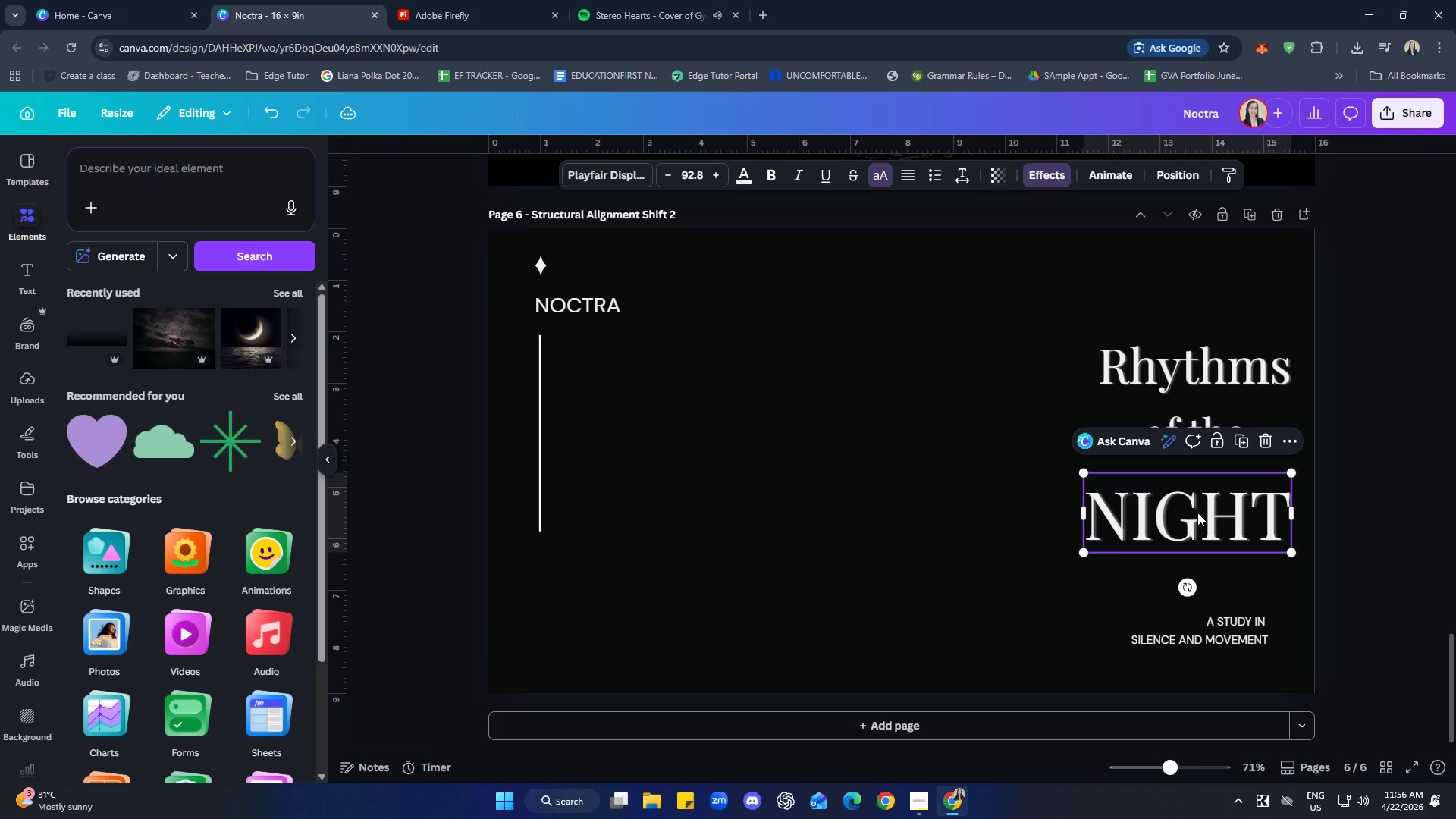 
left_click_drag(start_coordinate=[1198, 513], to_coordinate=[1204, 518])
 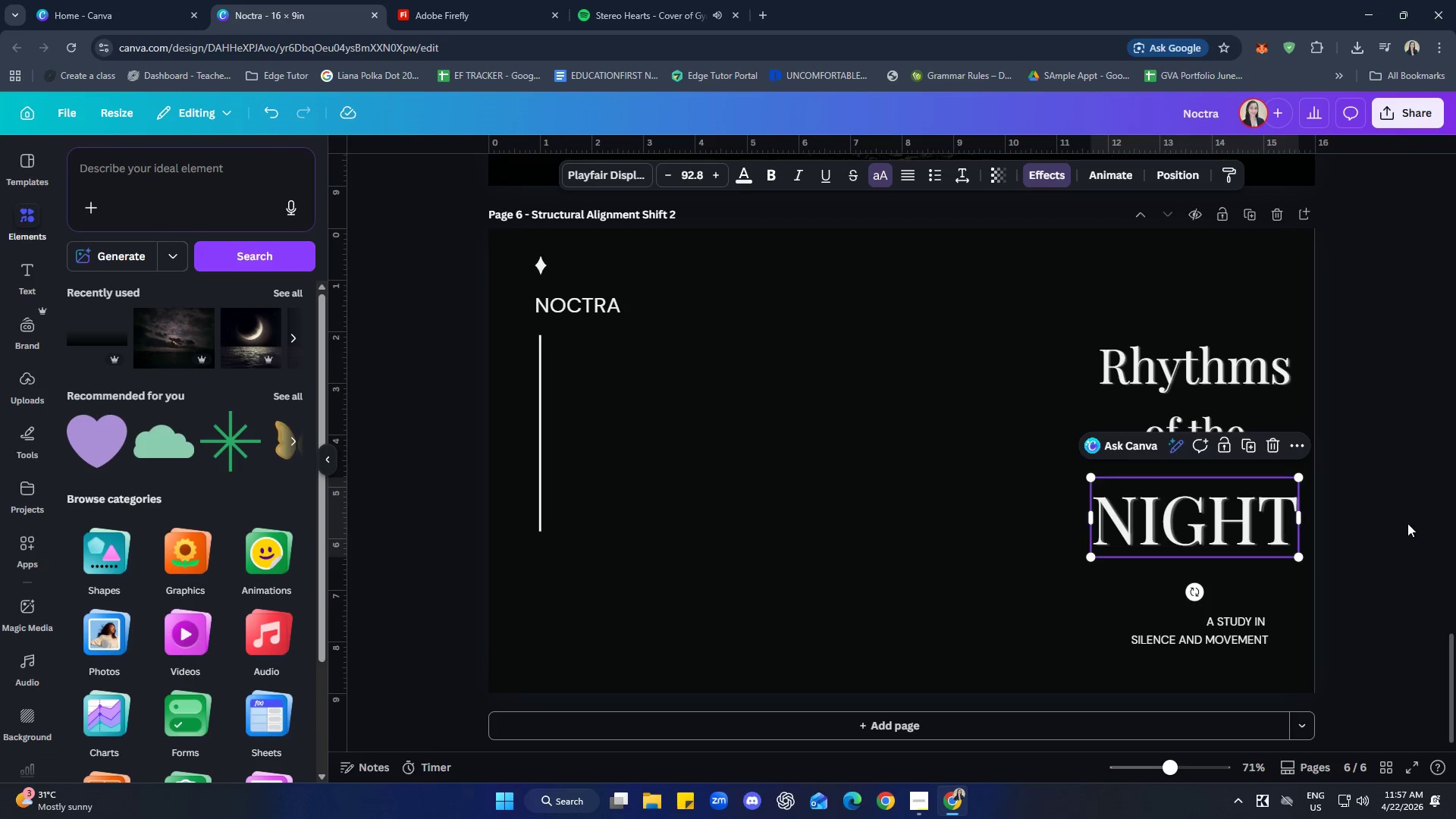 
left_click([1408, 523])
 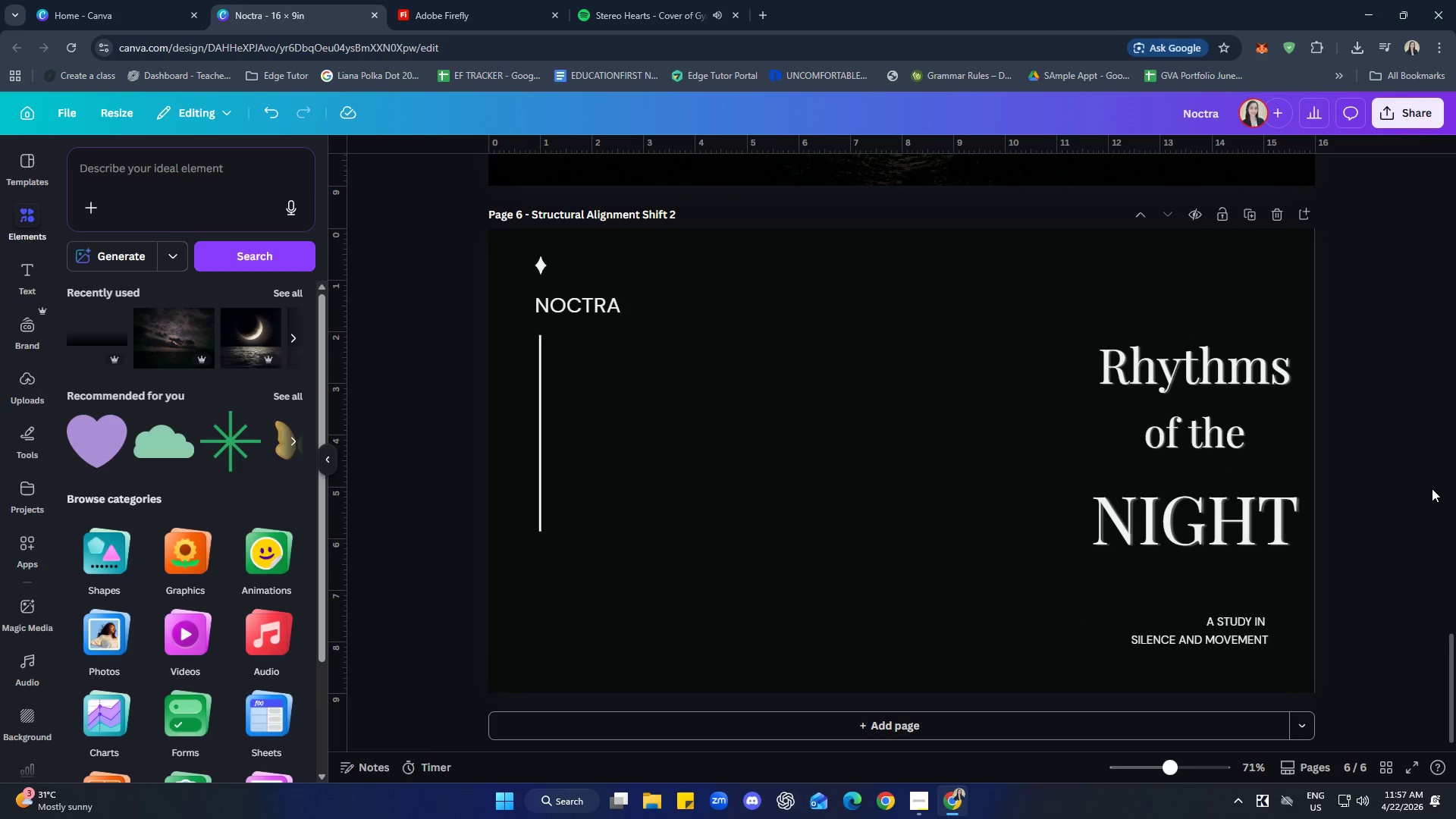 
left_click([431, 0])
 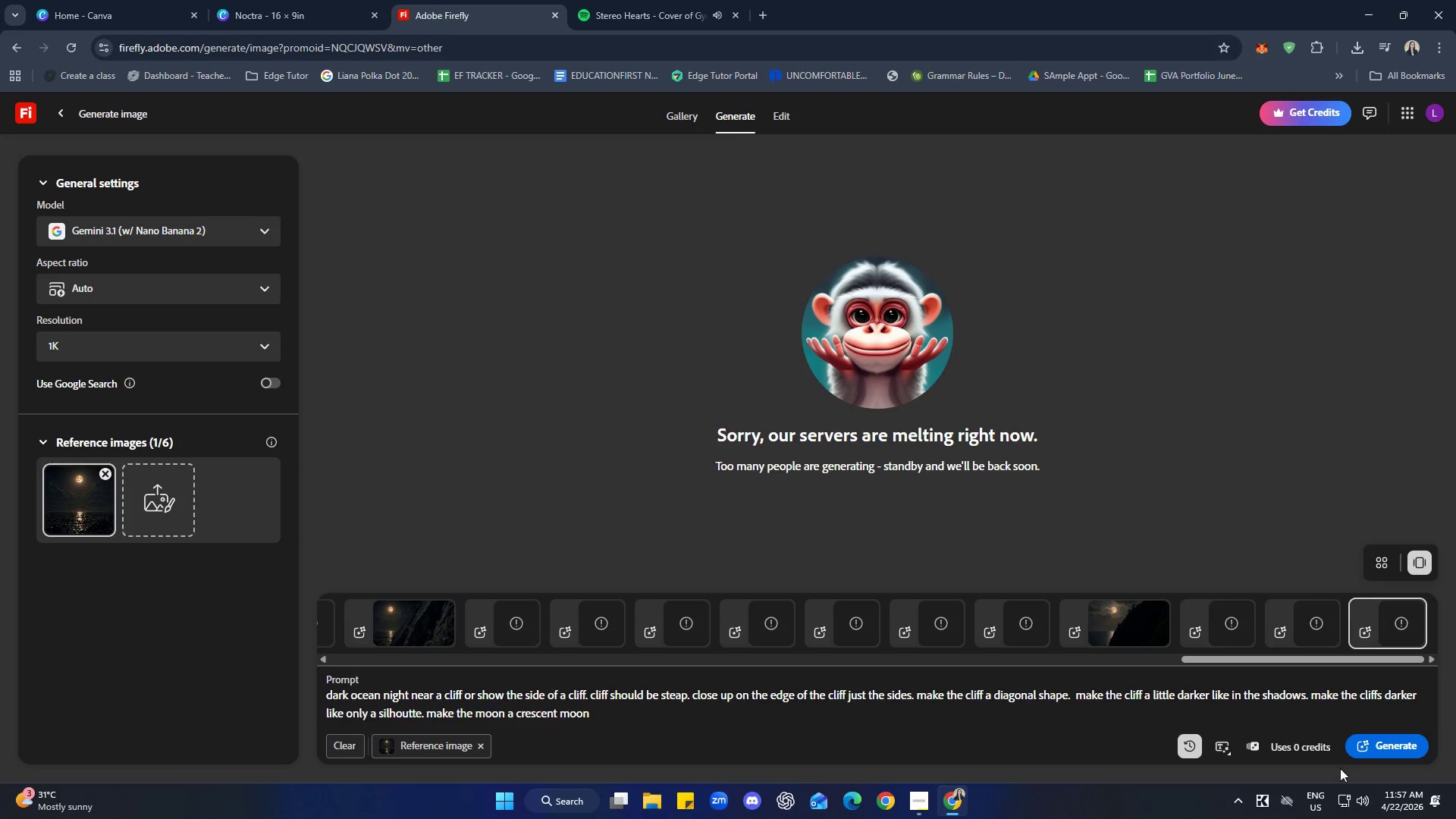 
left_click([1385, 753])
 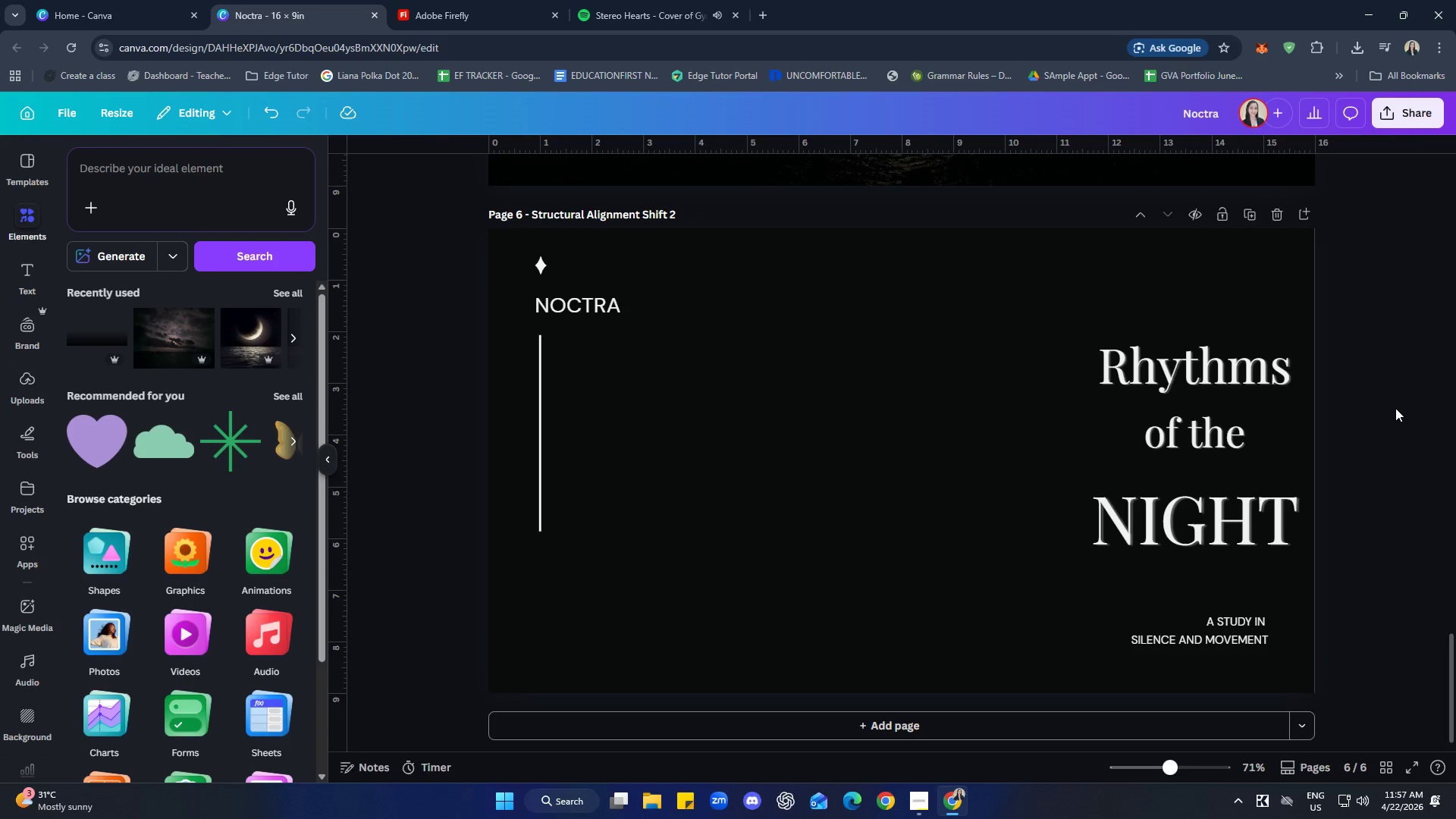 
left_click([1401, 452])
 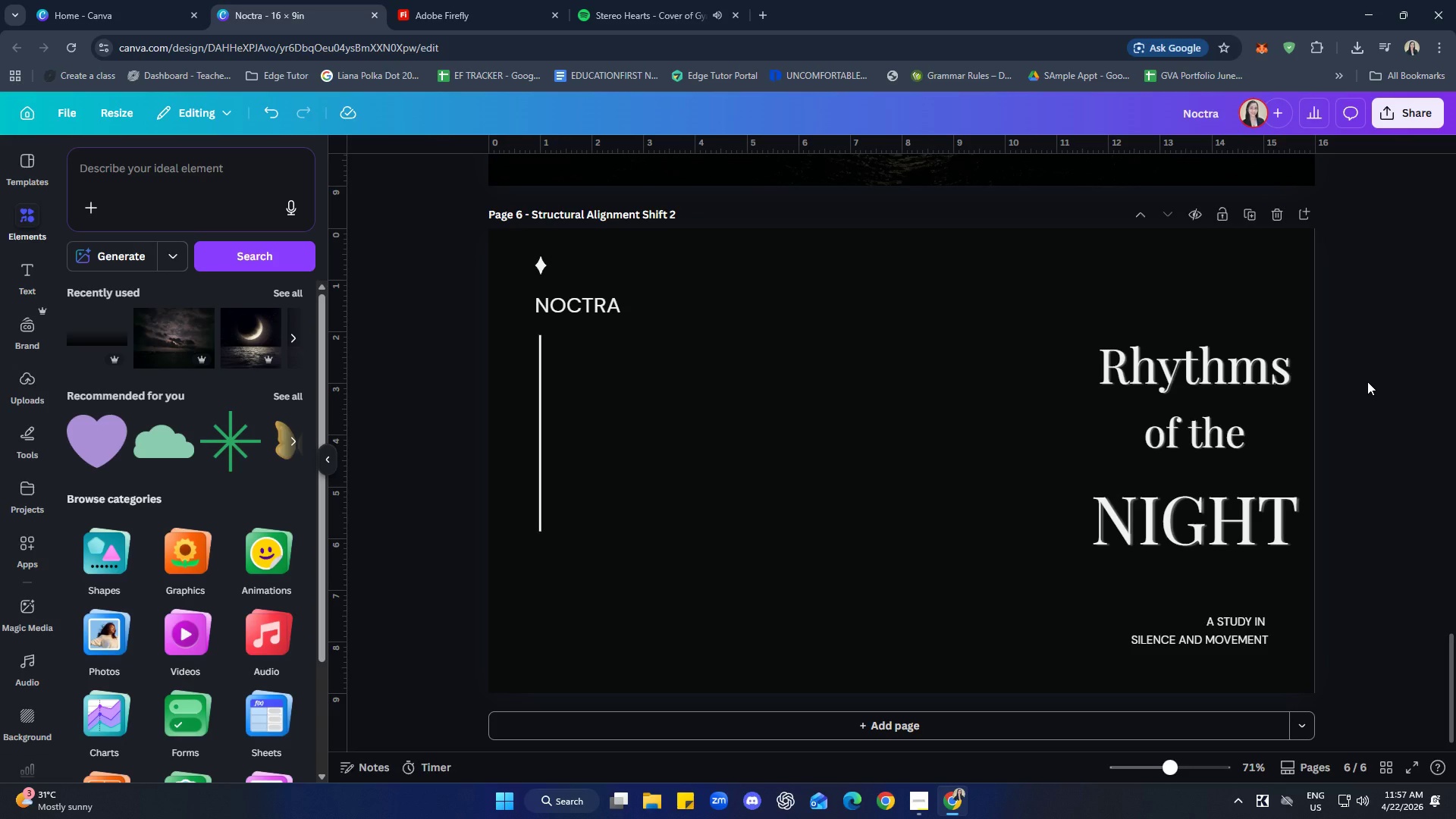 
wait(32.67)
 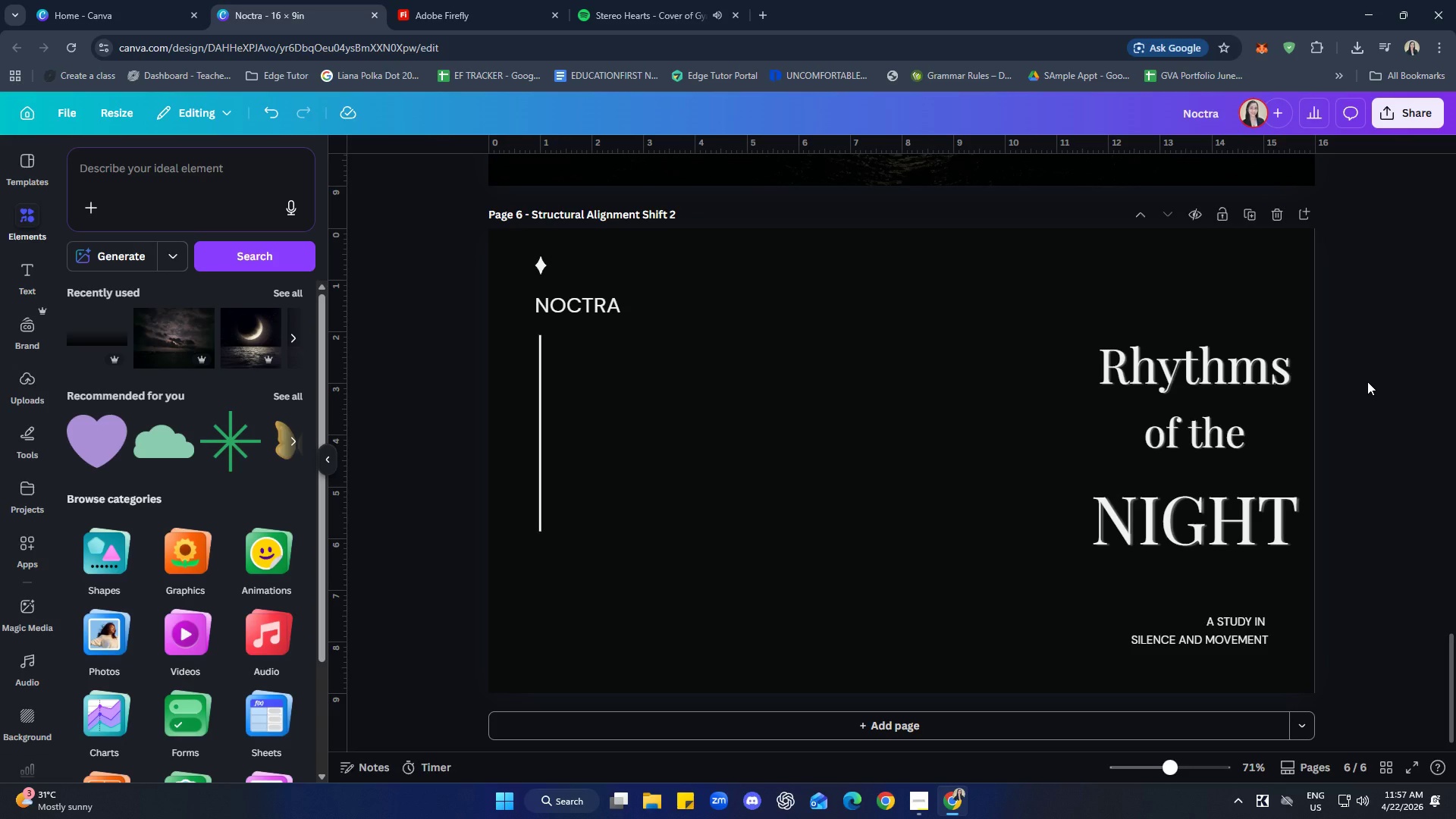 
scroll: coordinate [794, 596], scroll_direction: up, amount: 5.0
 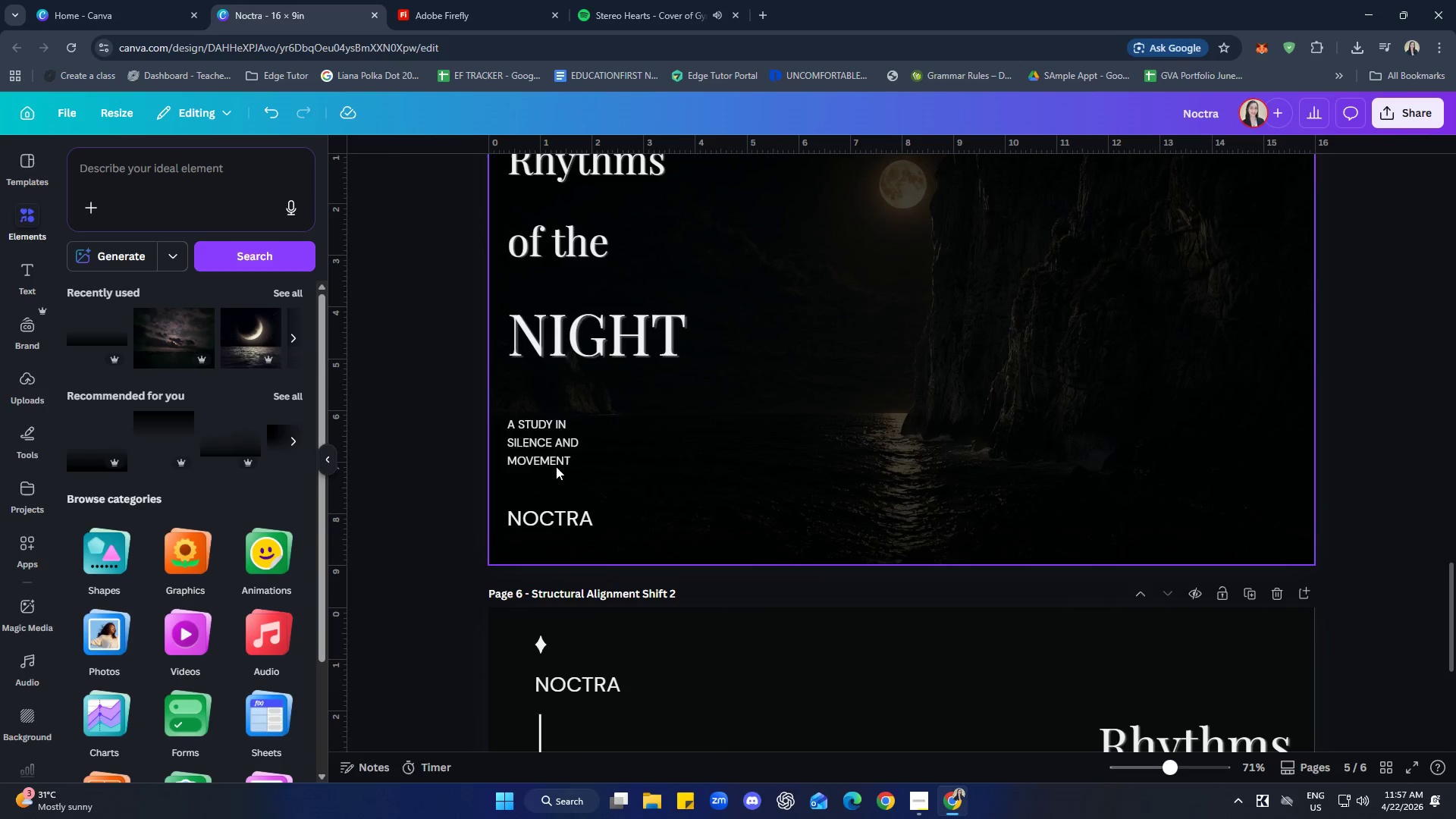 
left_click([539, 450])
 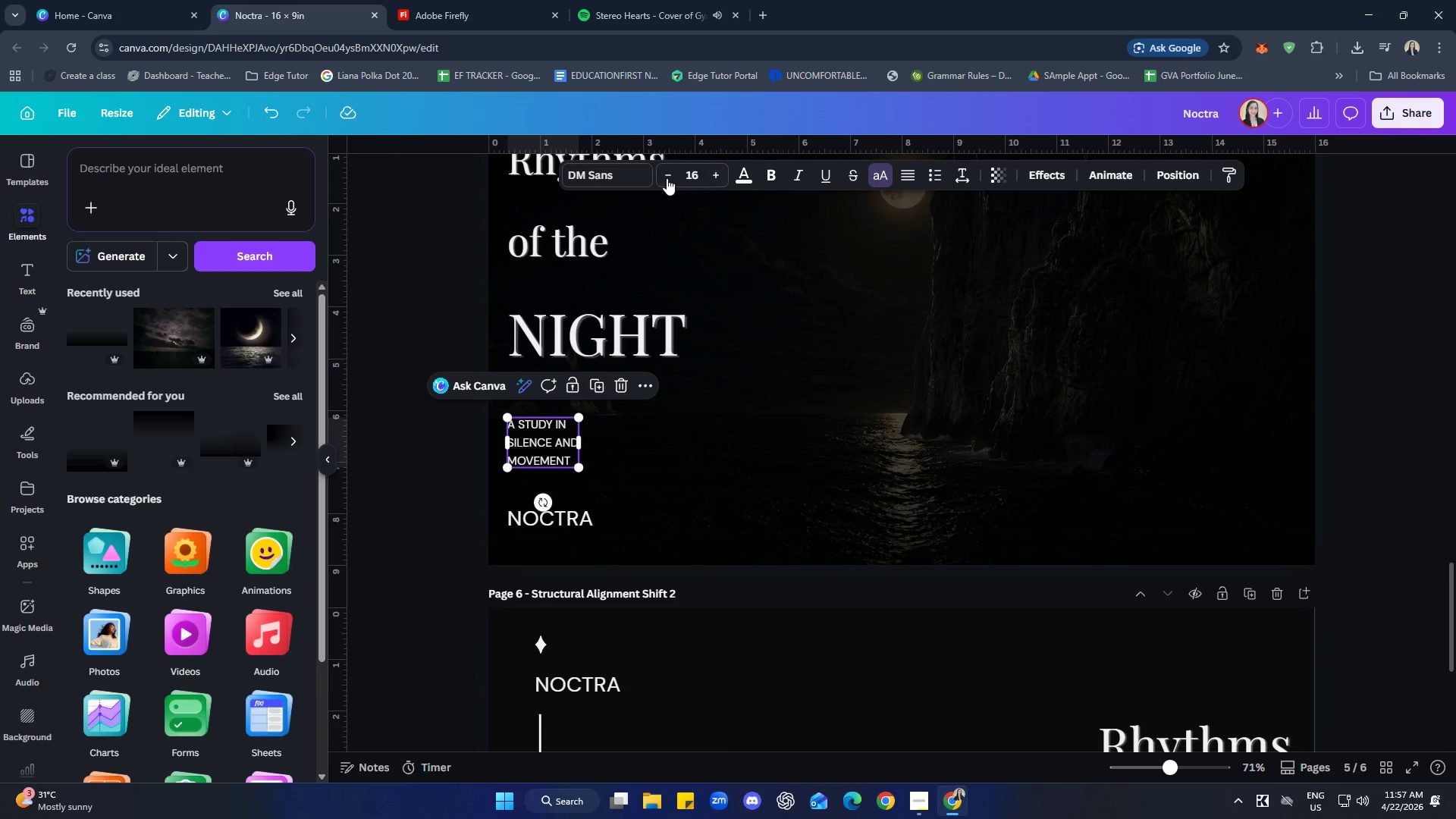 
left_click([667, 176])
 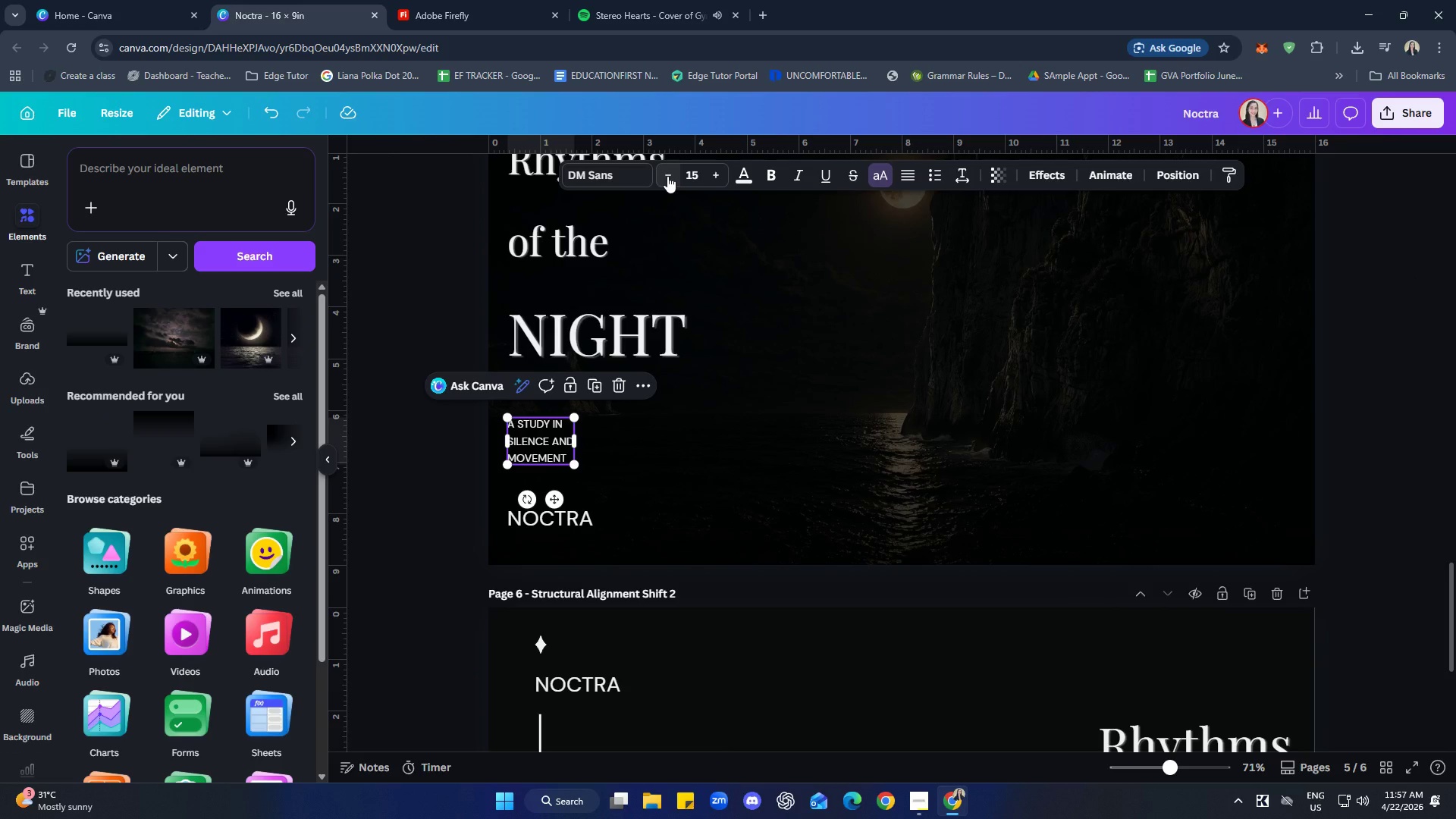 
left_click([714, 503])
 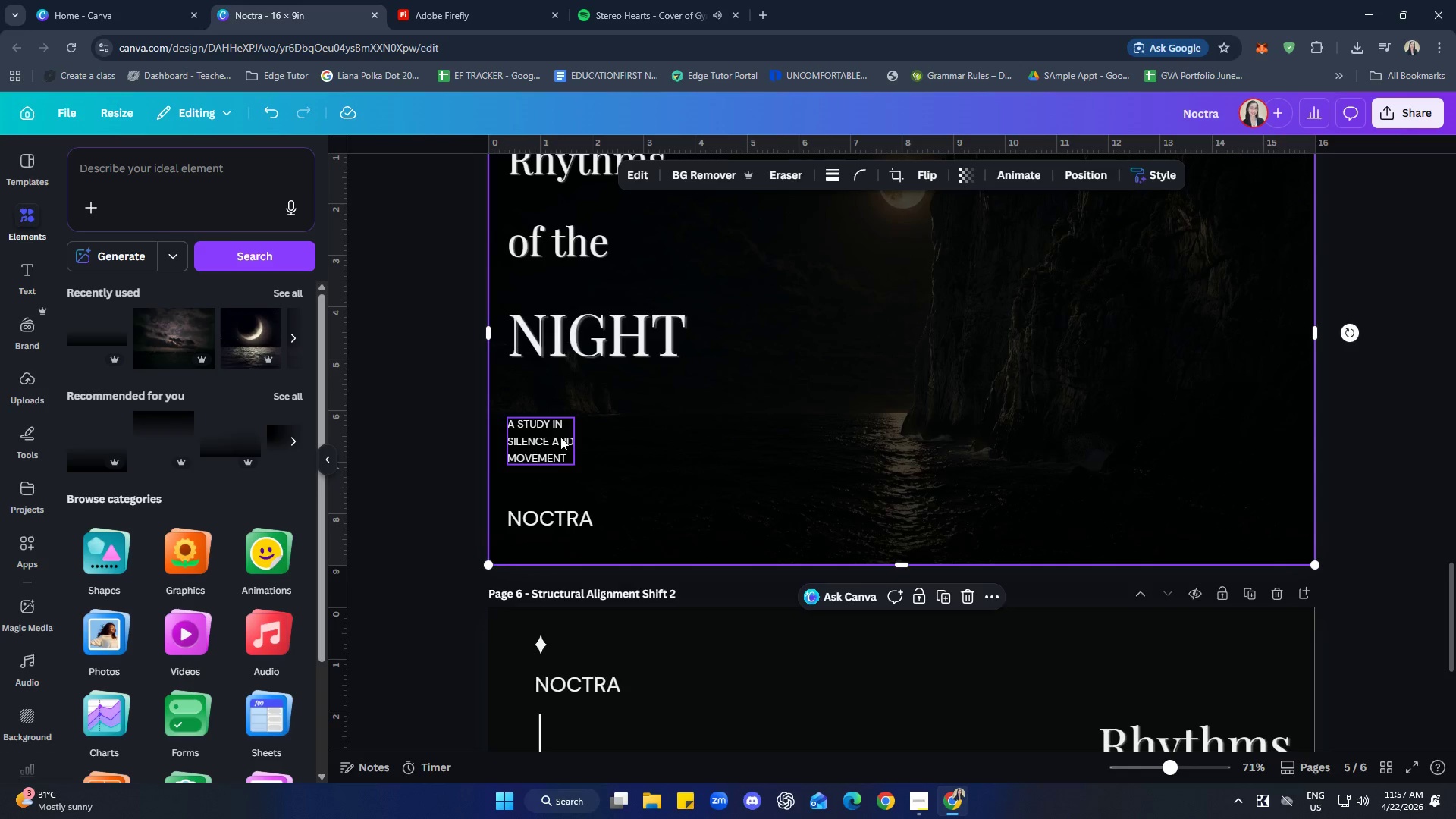 
left_click([560, 437])
 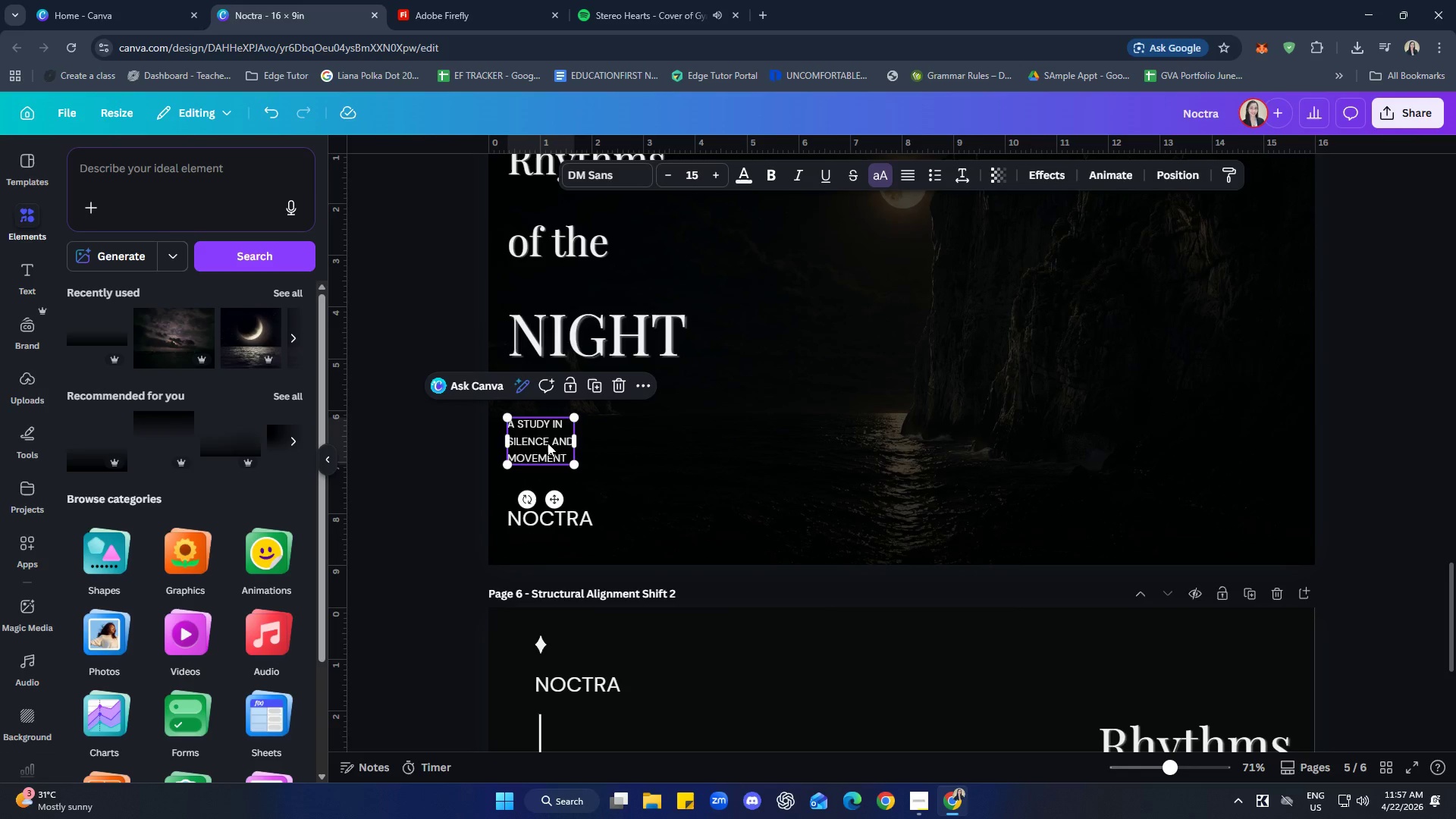 
left_click_drag(start_coordinate=[548, 443], to_coordinate=[551, 440])
 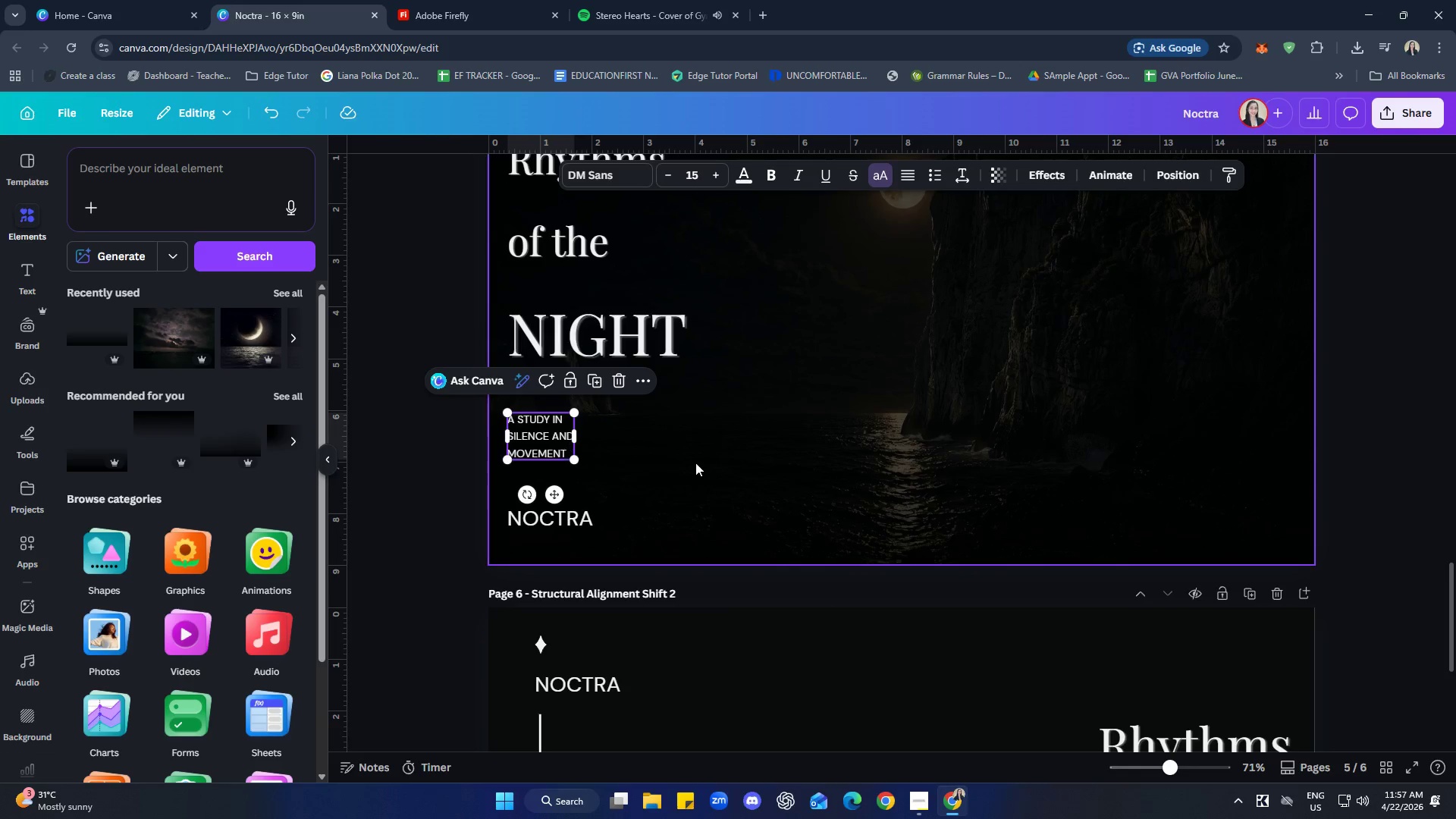 
left_click([695, 463])
 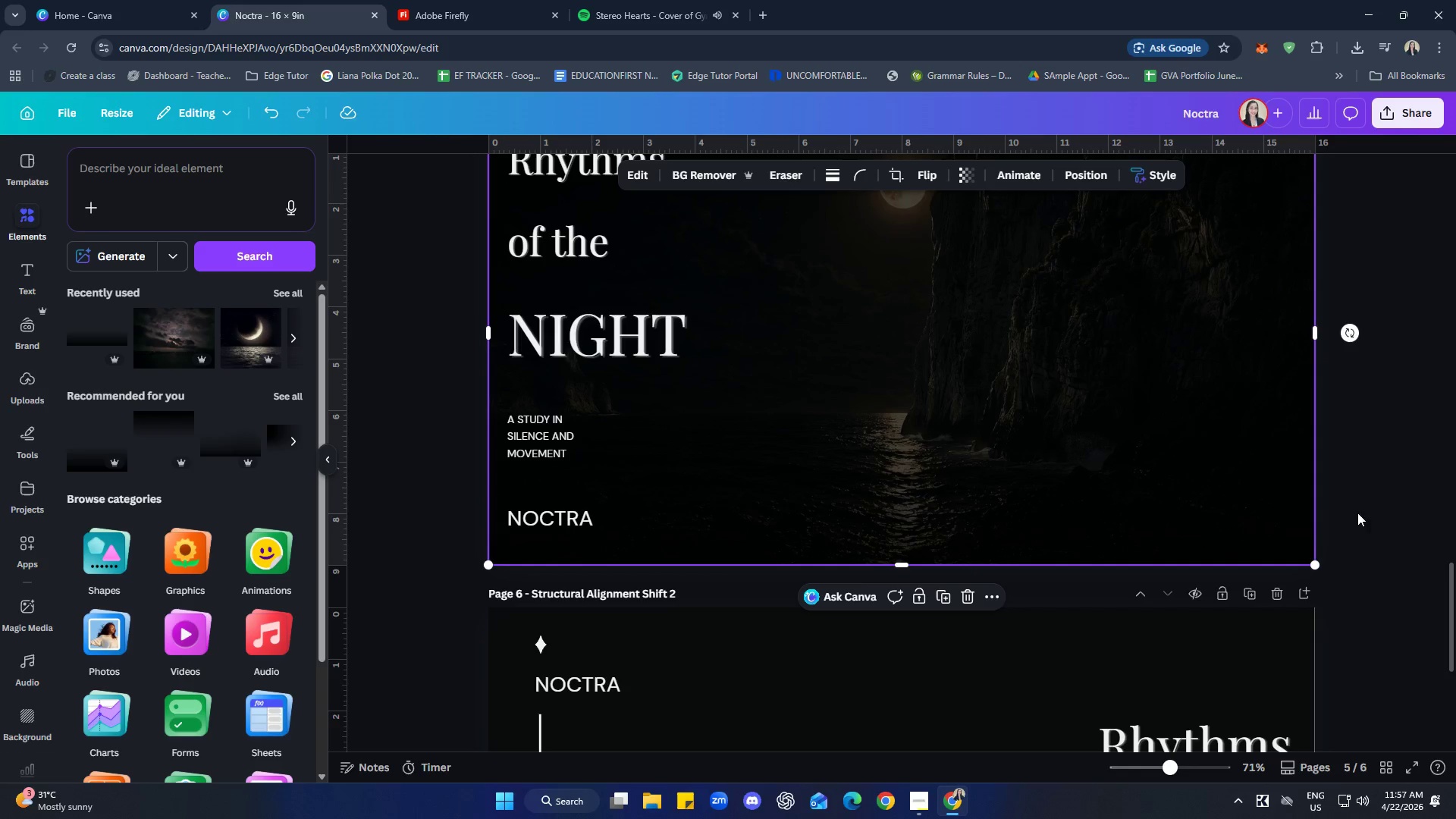 
left_click([1435, 469])
 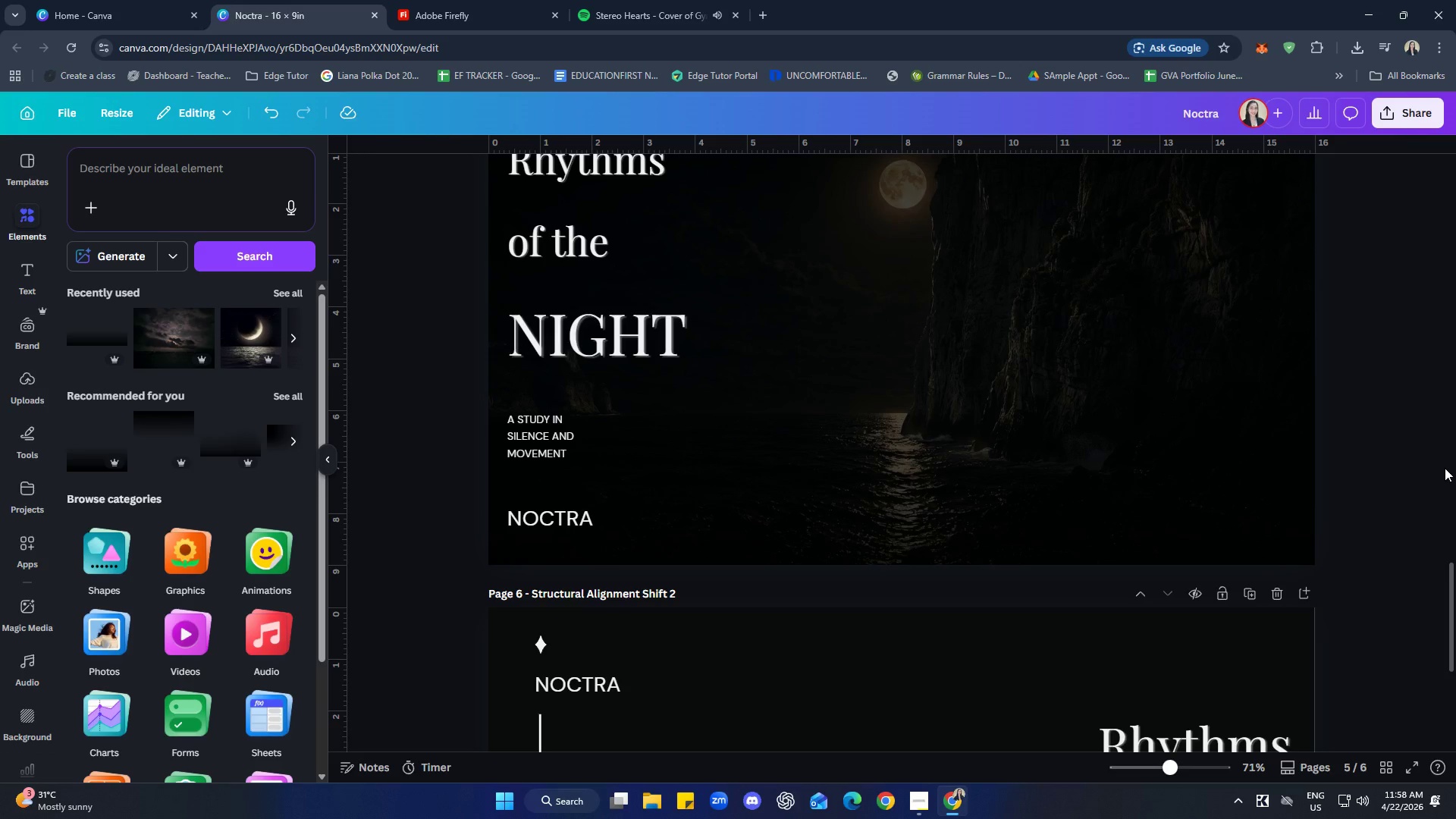 
wait(43.34)
 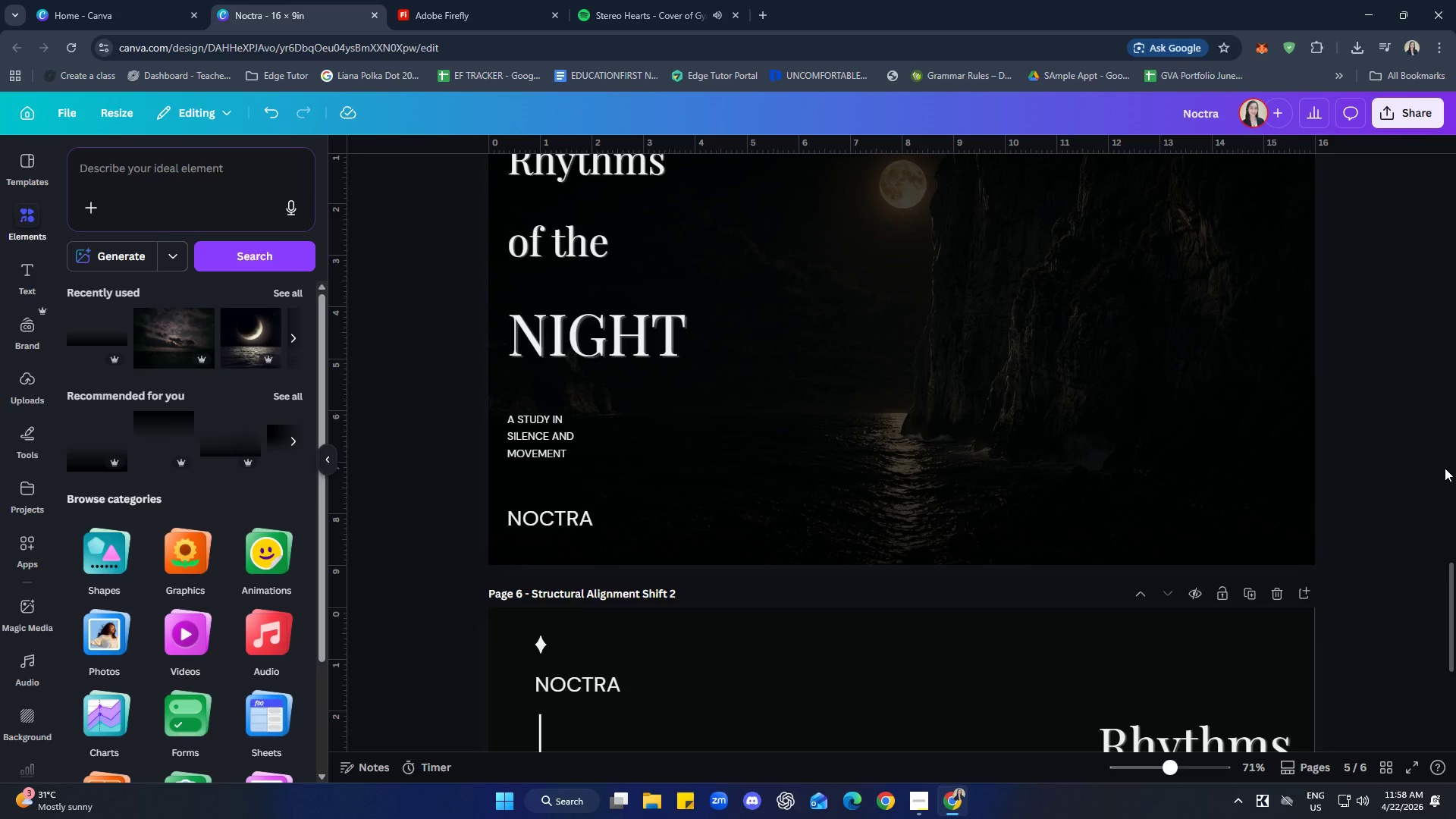 
scroll: coordinate [1316, 520], scroll_direction: up, amount: 1.0
 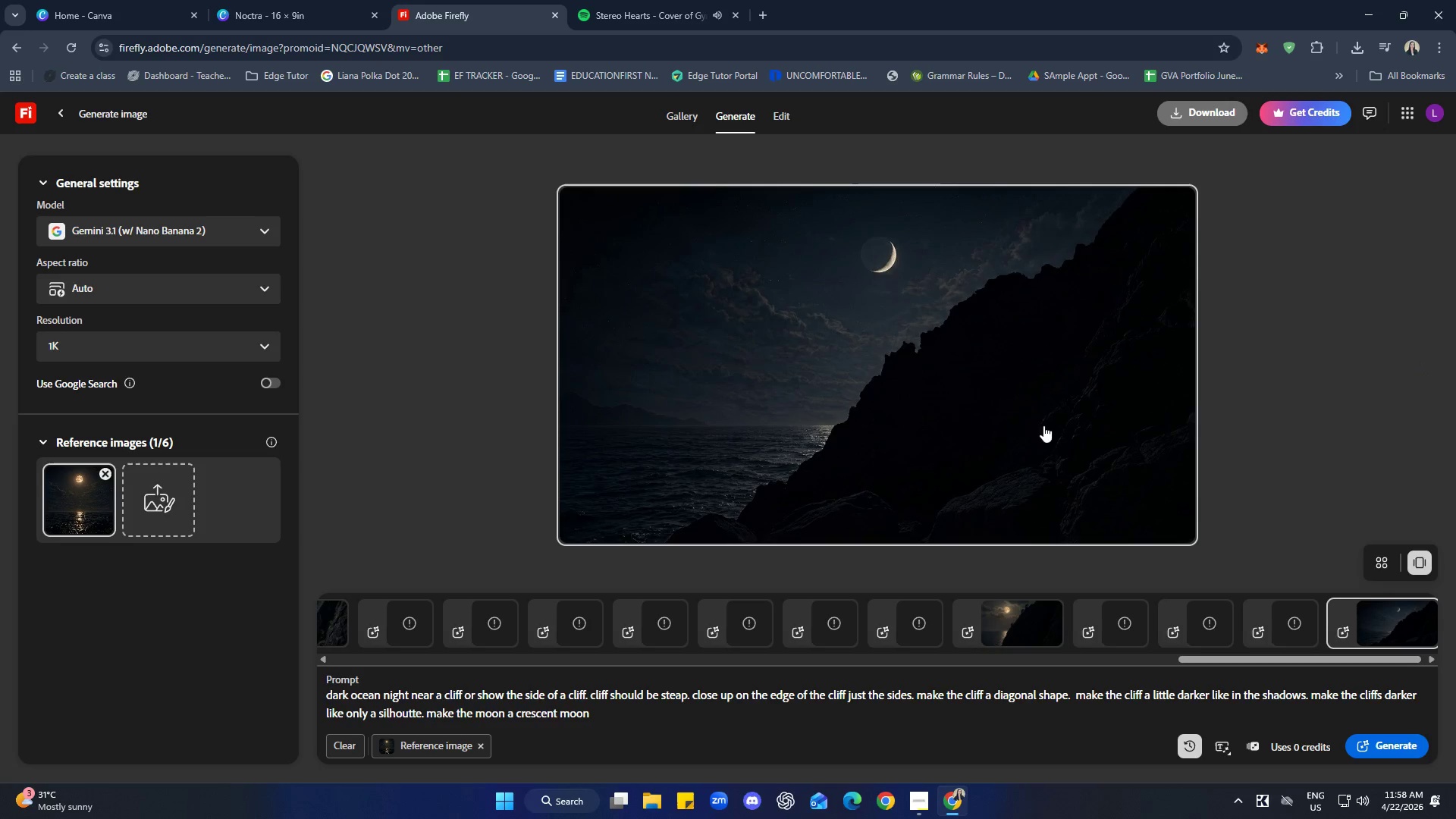 
left_click([1175, 201])
 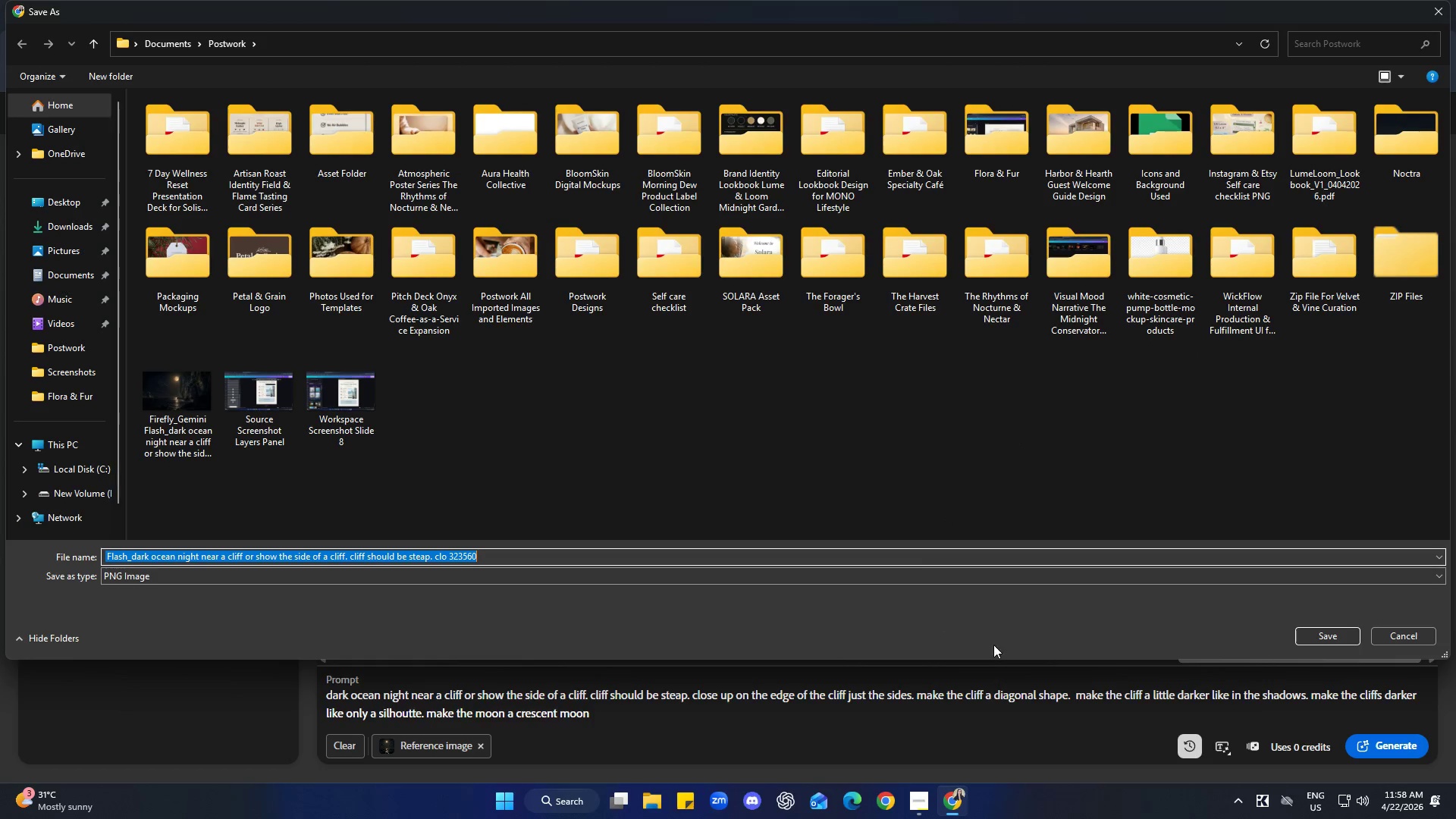 
left_click([1338, 632])
 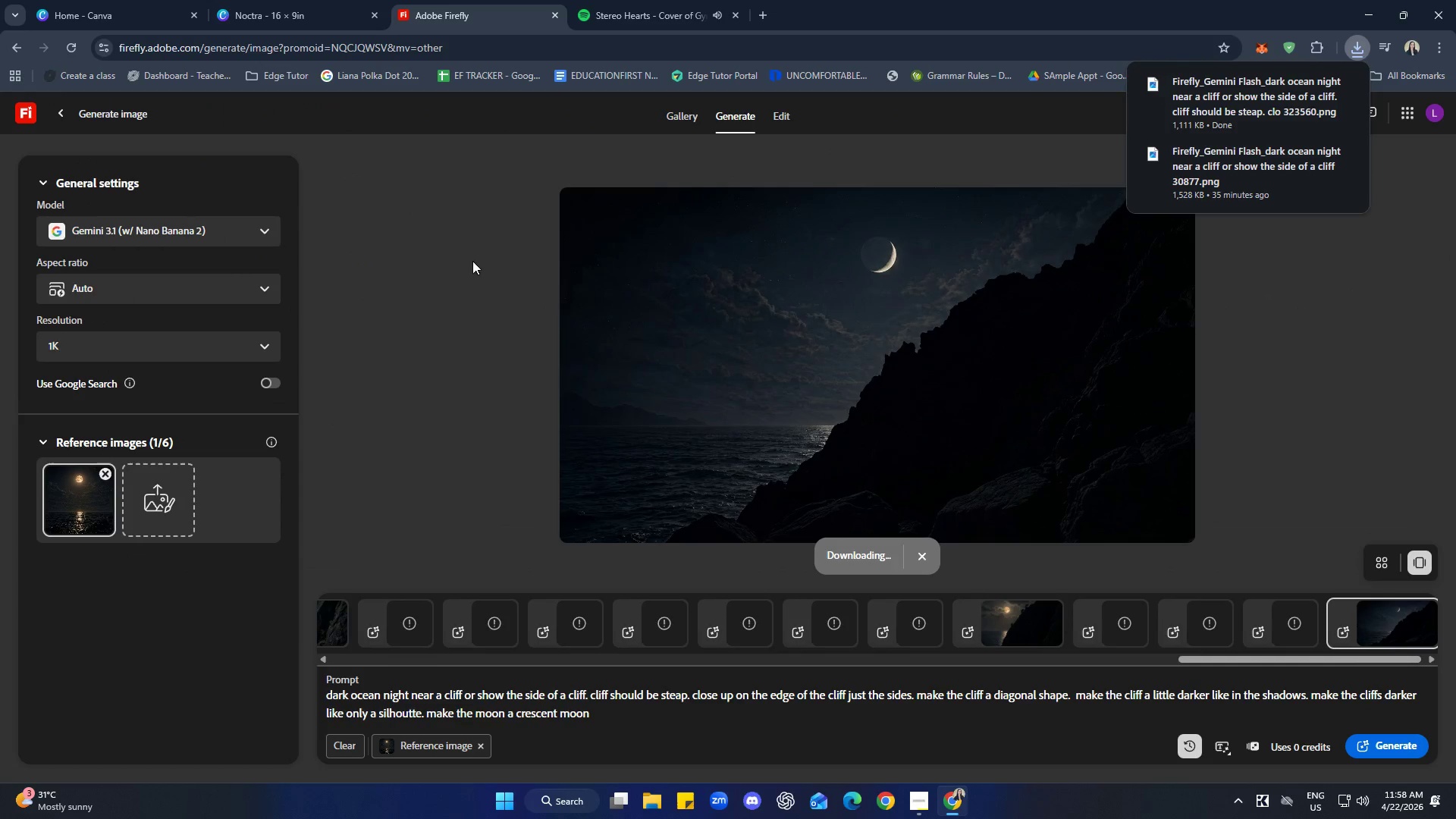 
left_click([288, 0])
 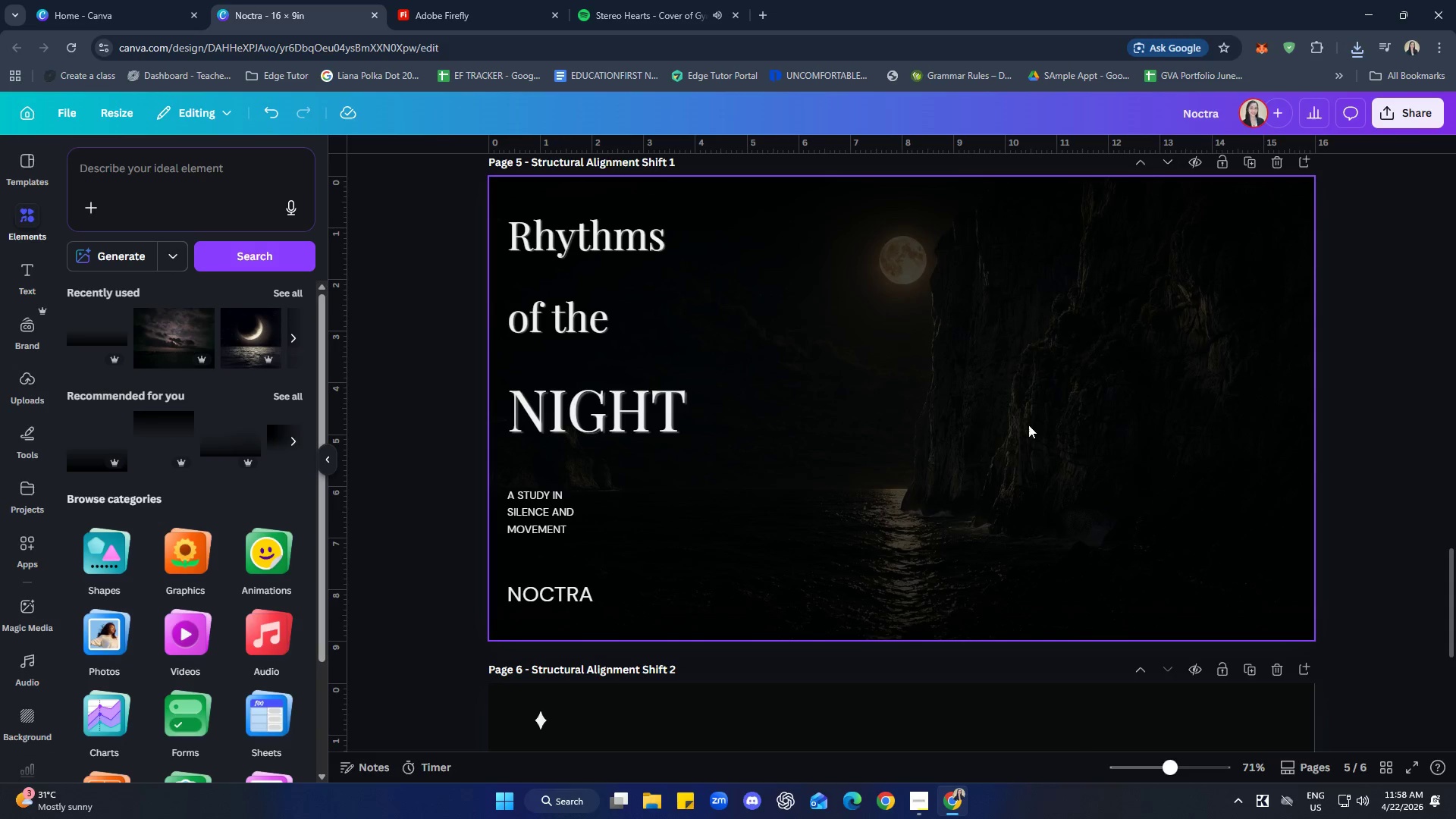 
left_click([1384, 369])
 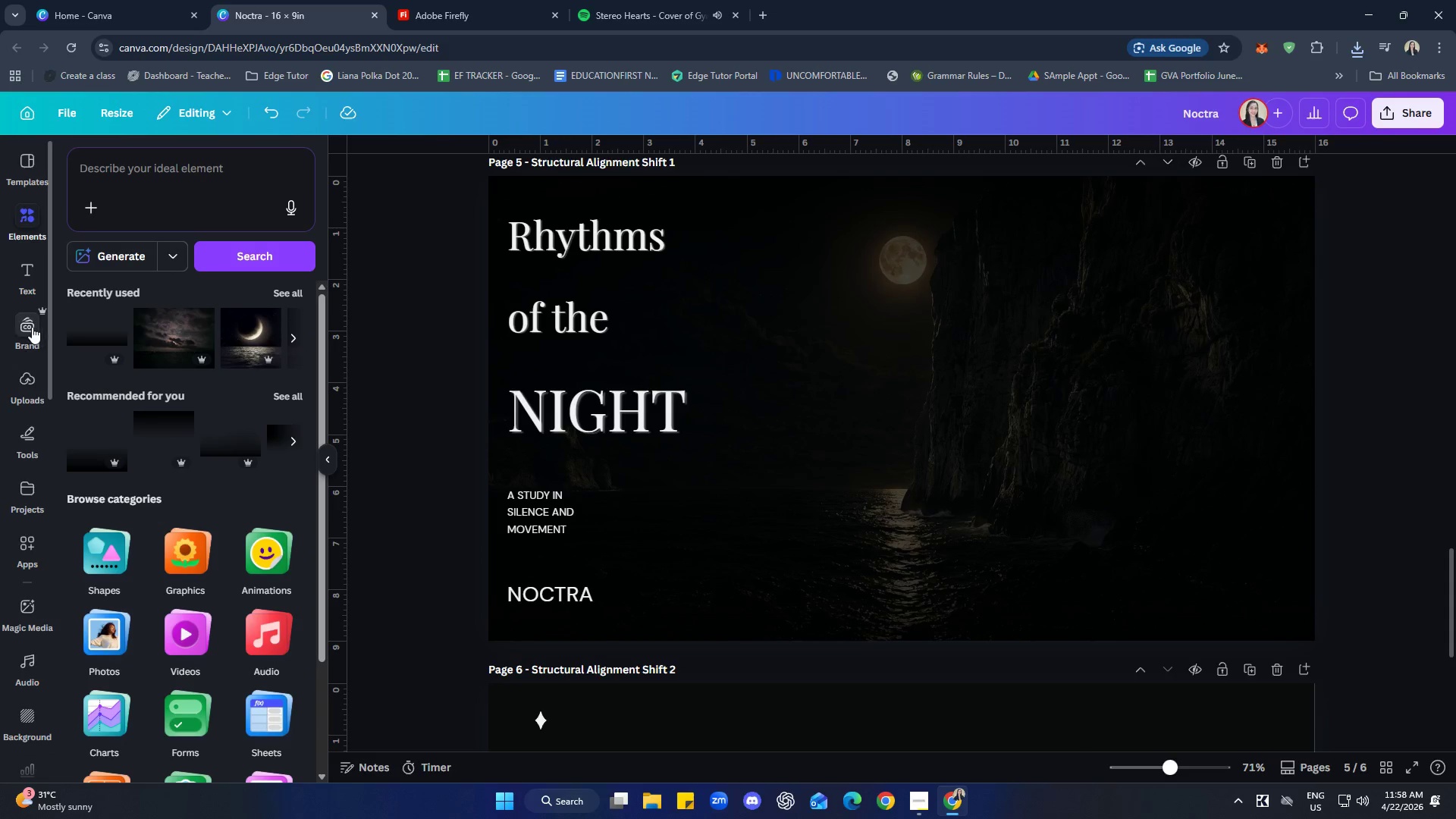 
left_click([28, 381])
 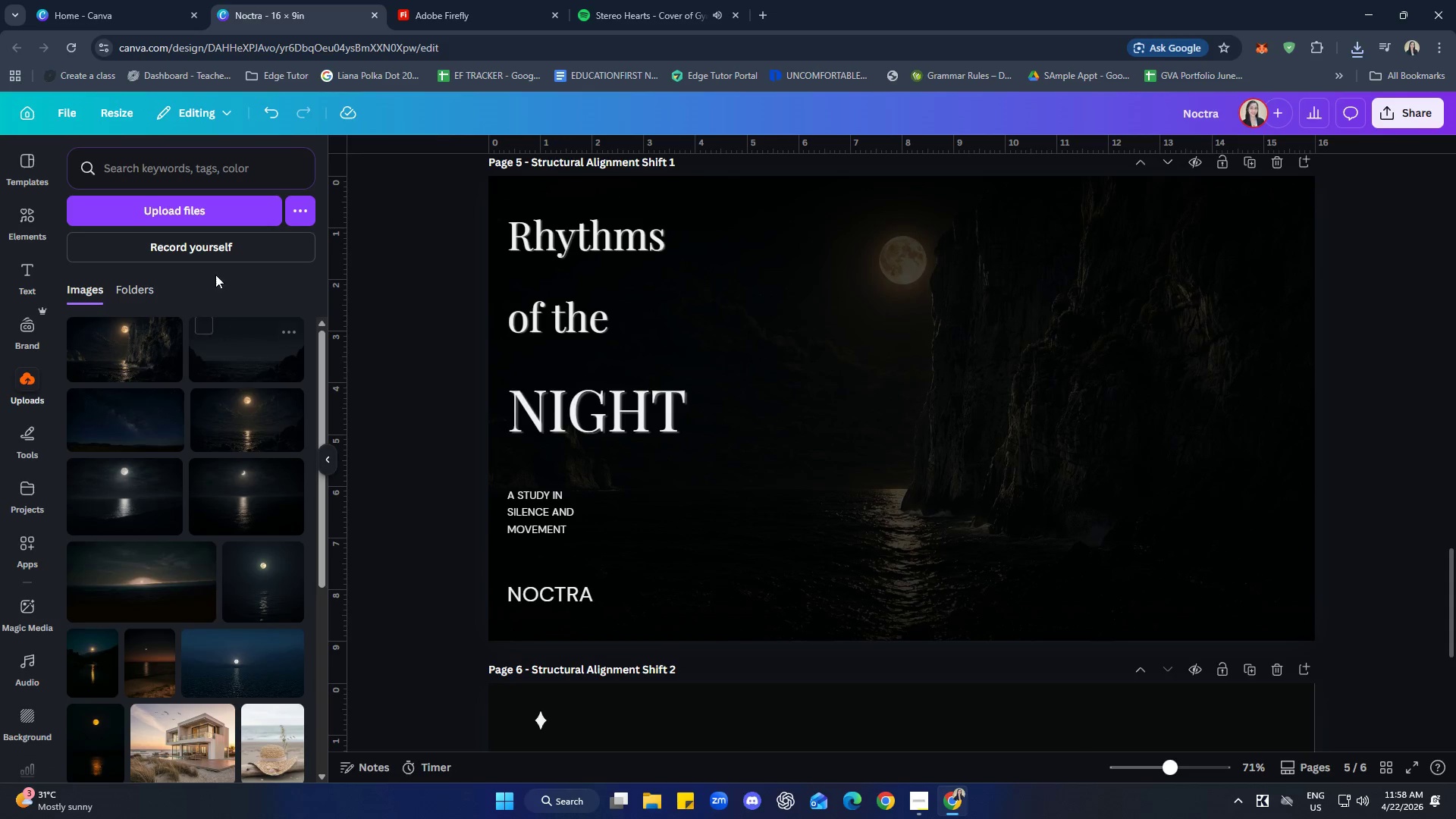 
left_click([196, 204])
 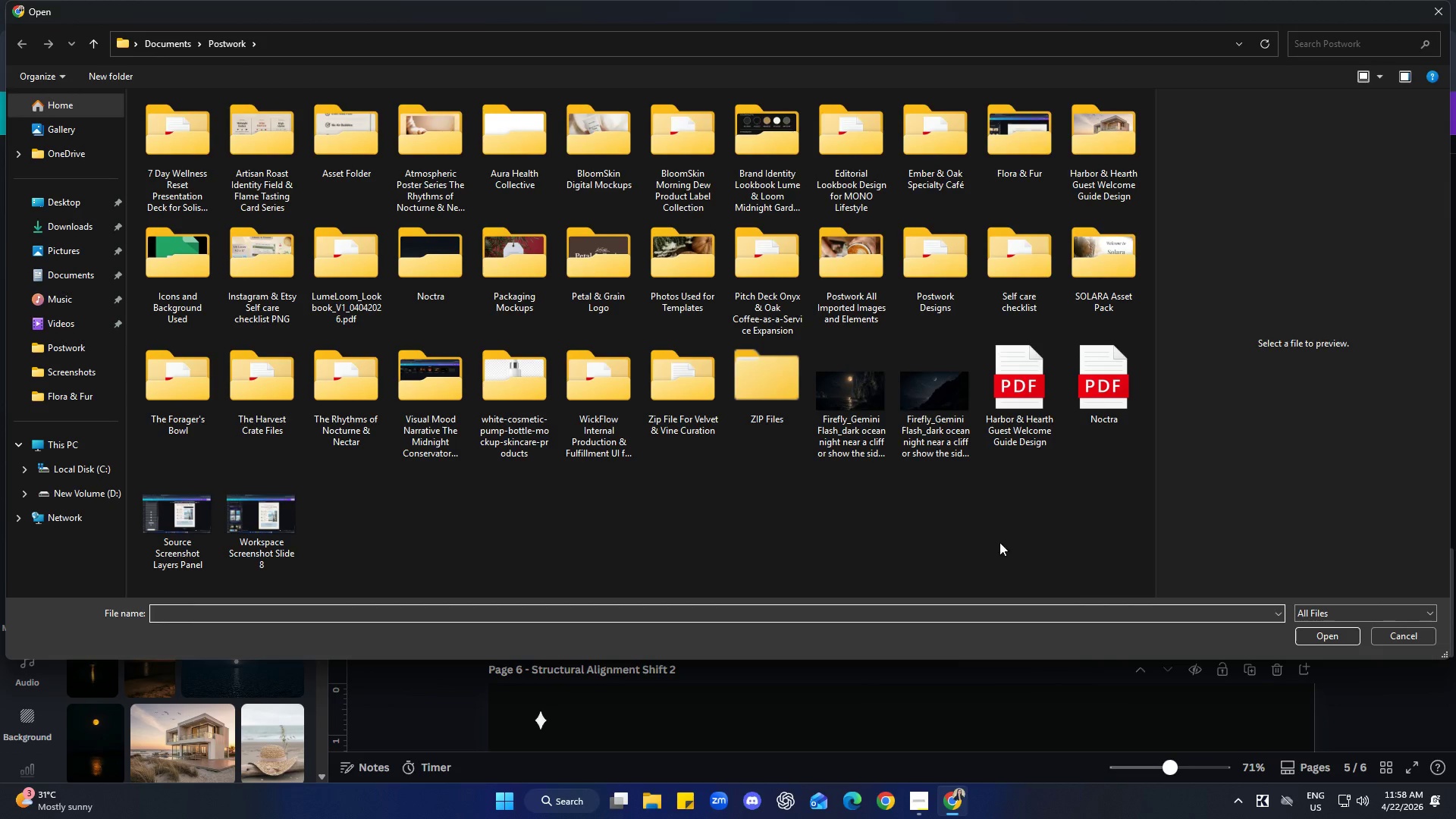 
left_click([952, 413])
 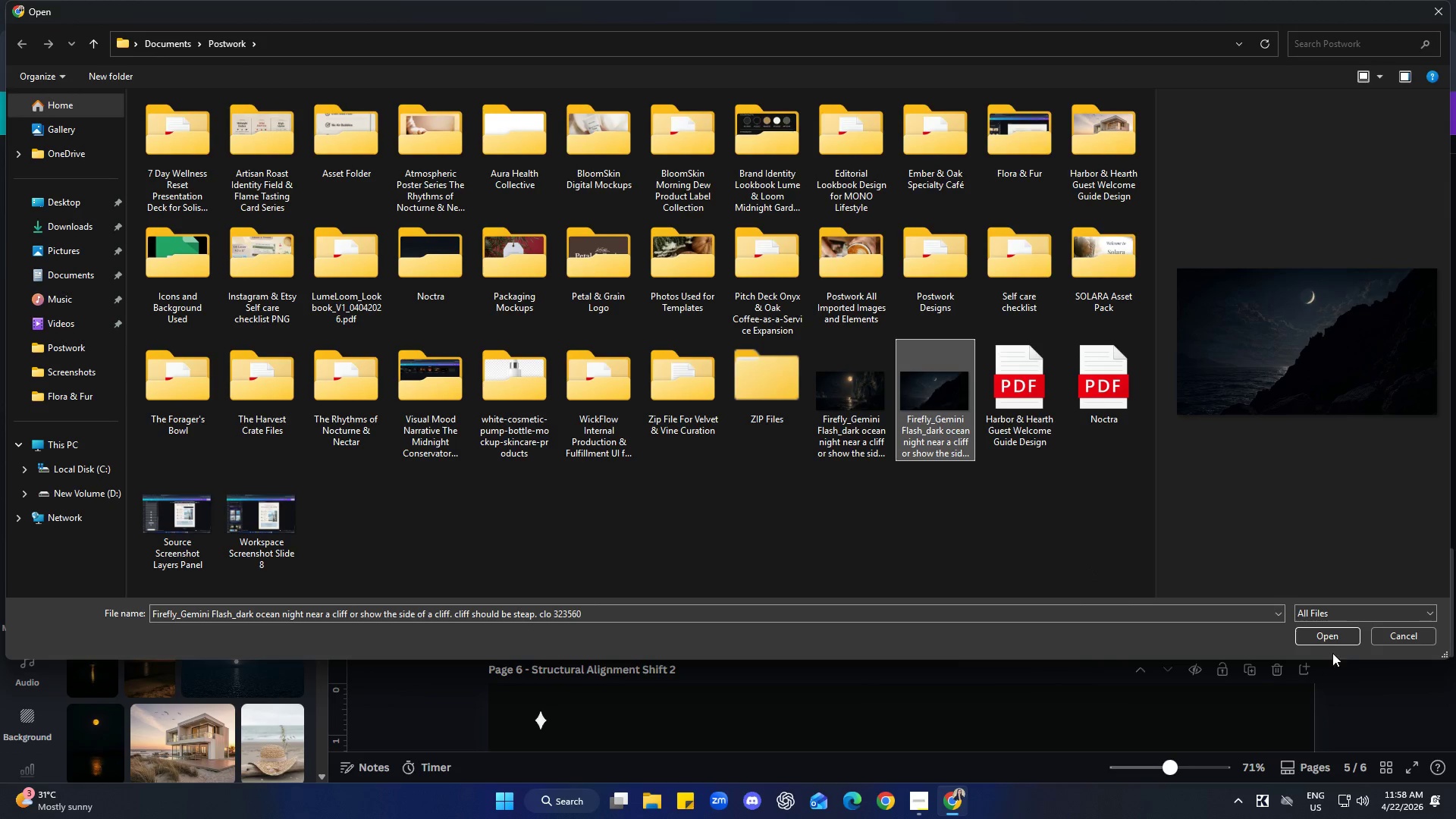 
left_click([1330, 640])
 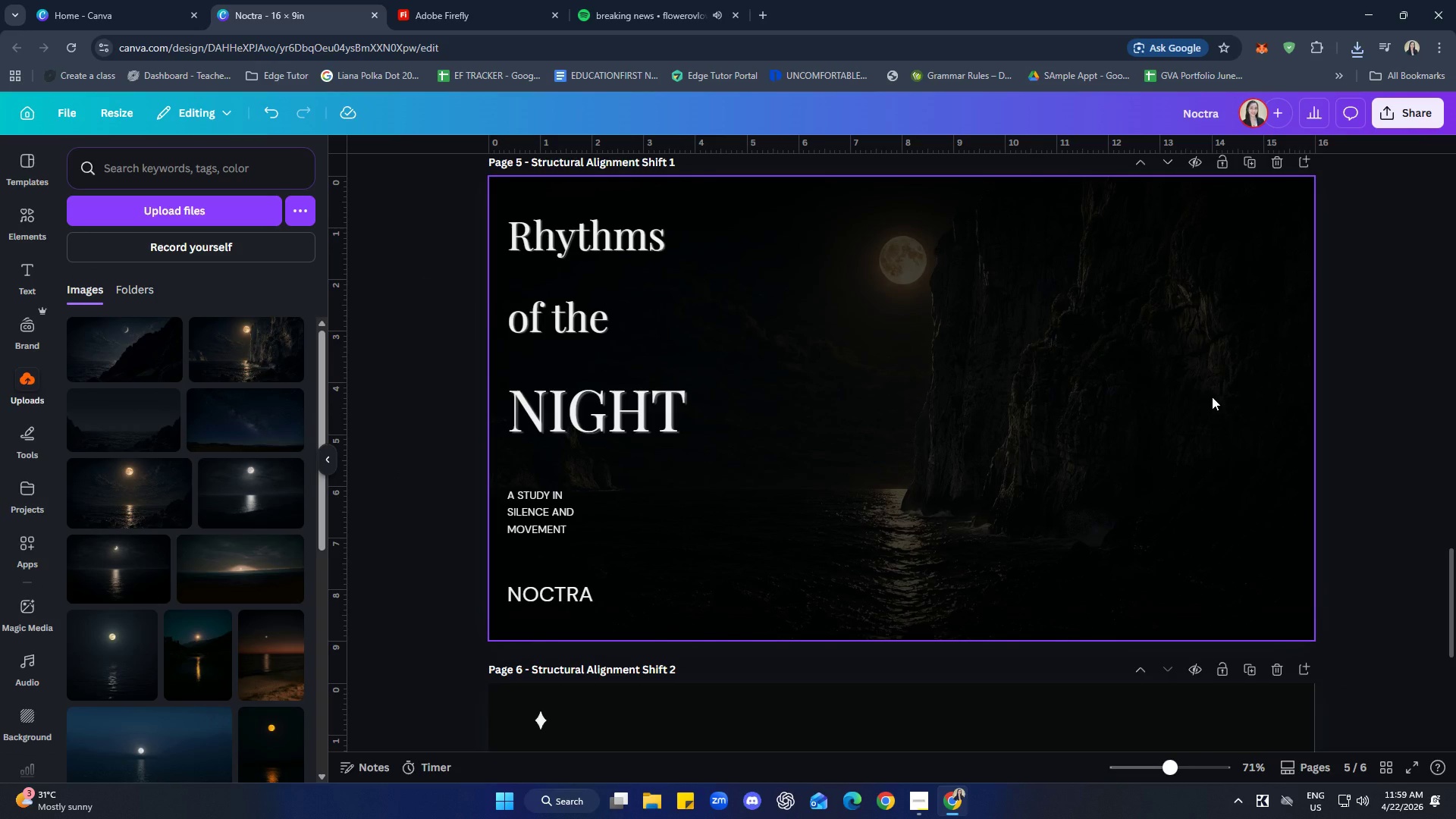 
wait(26.17)
 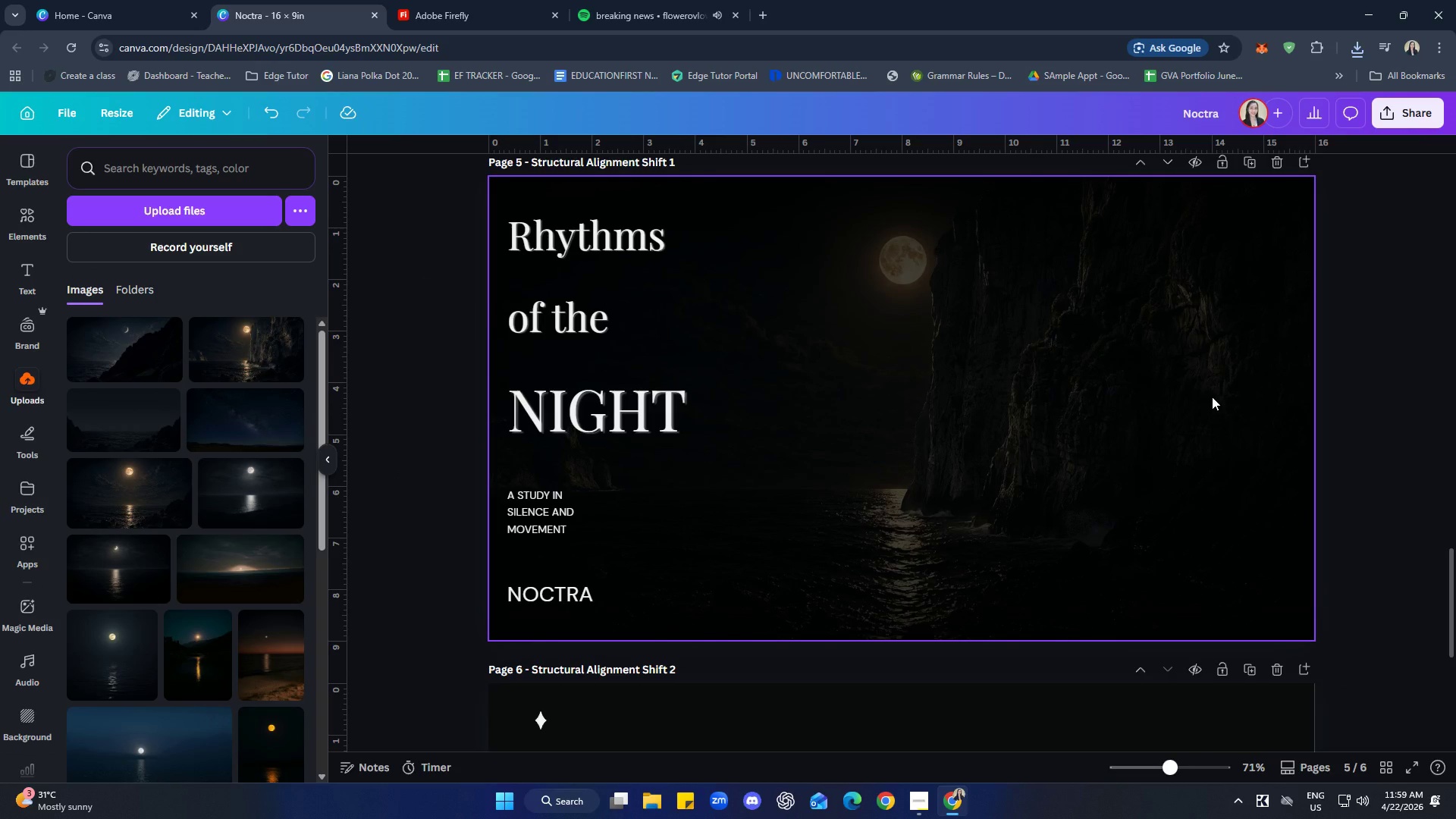 
right_click([942, 460])
 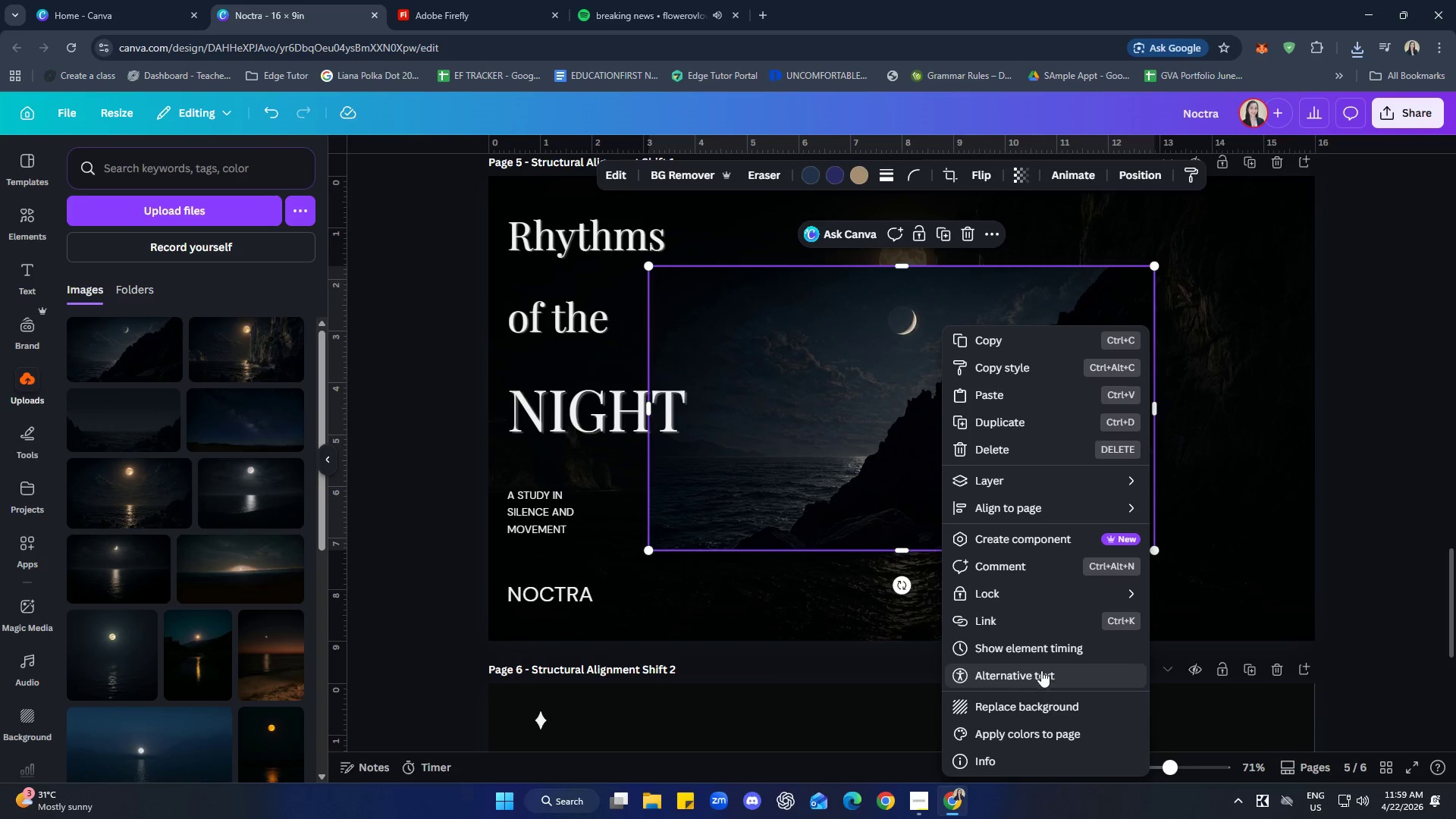 
left_click([1031, 701])
 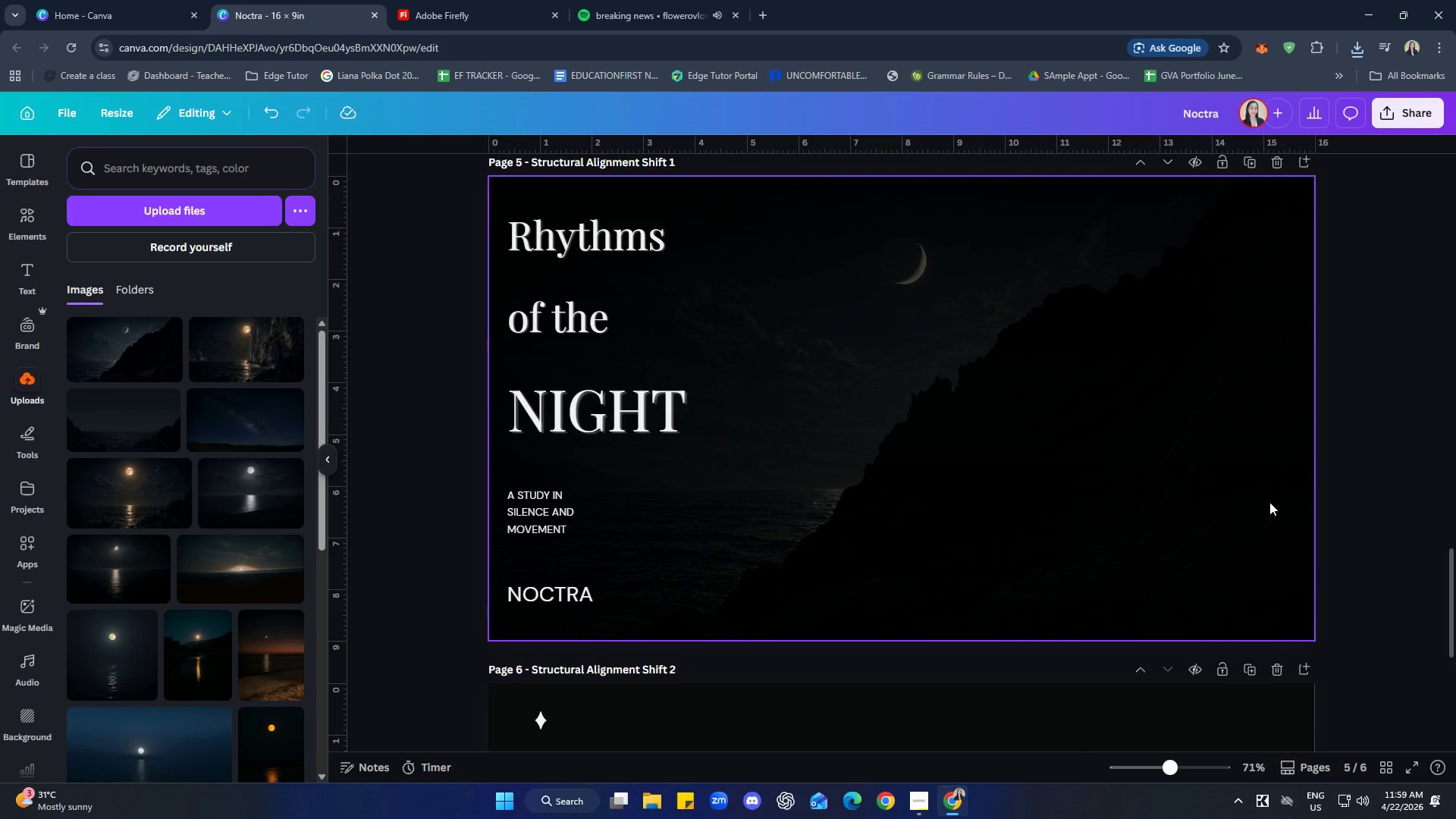 
wait(14.88)
 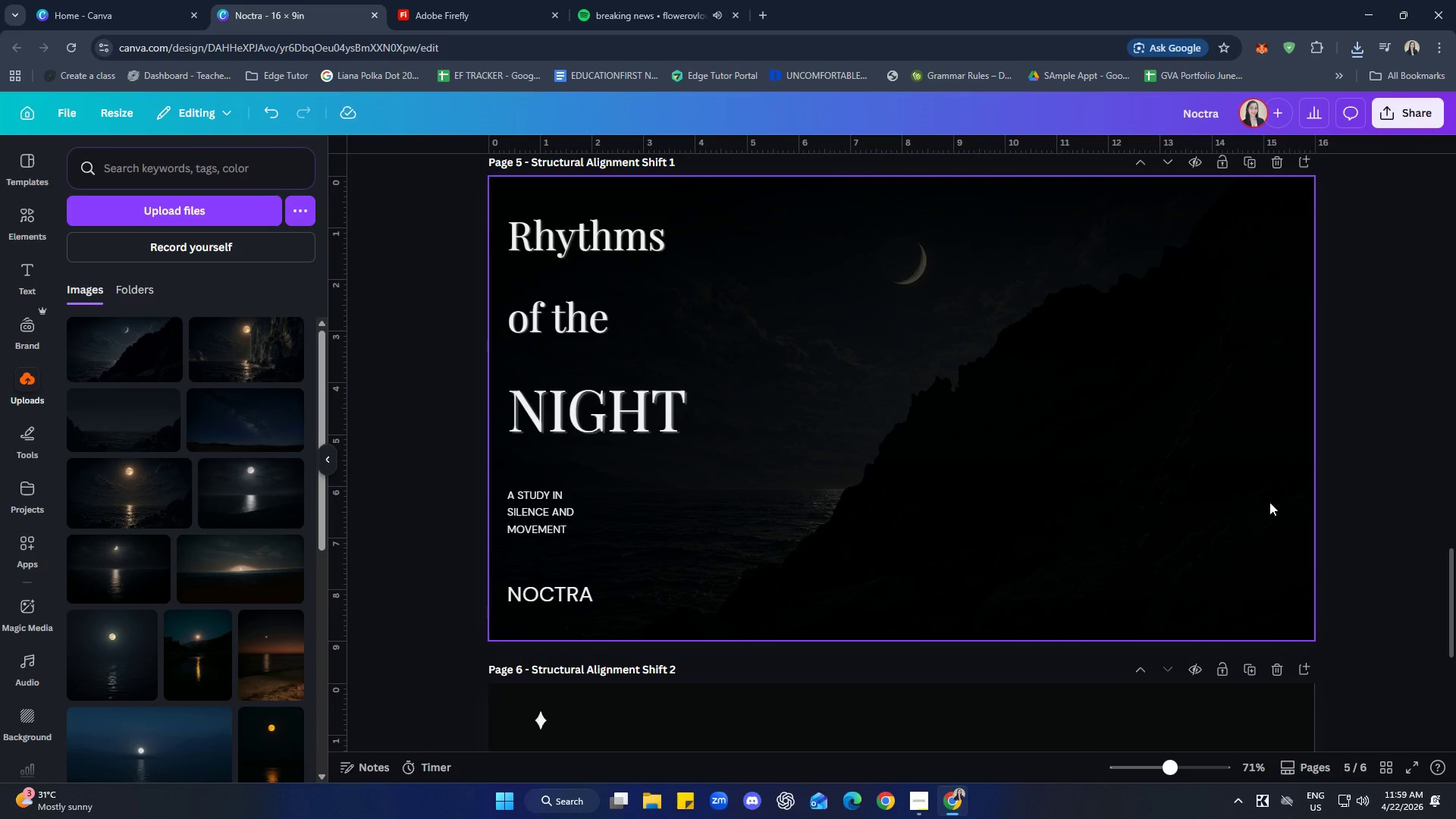 
left_click([1370, 439])
 